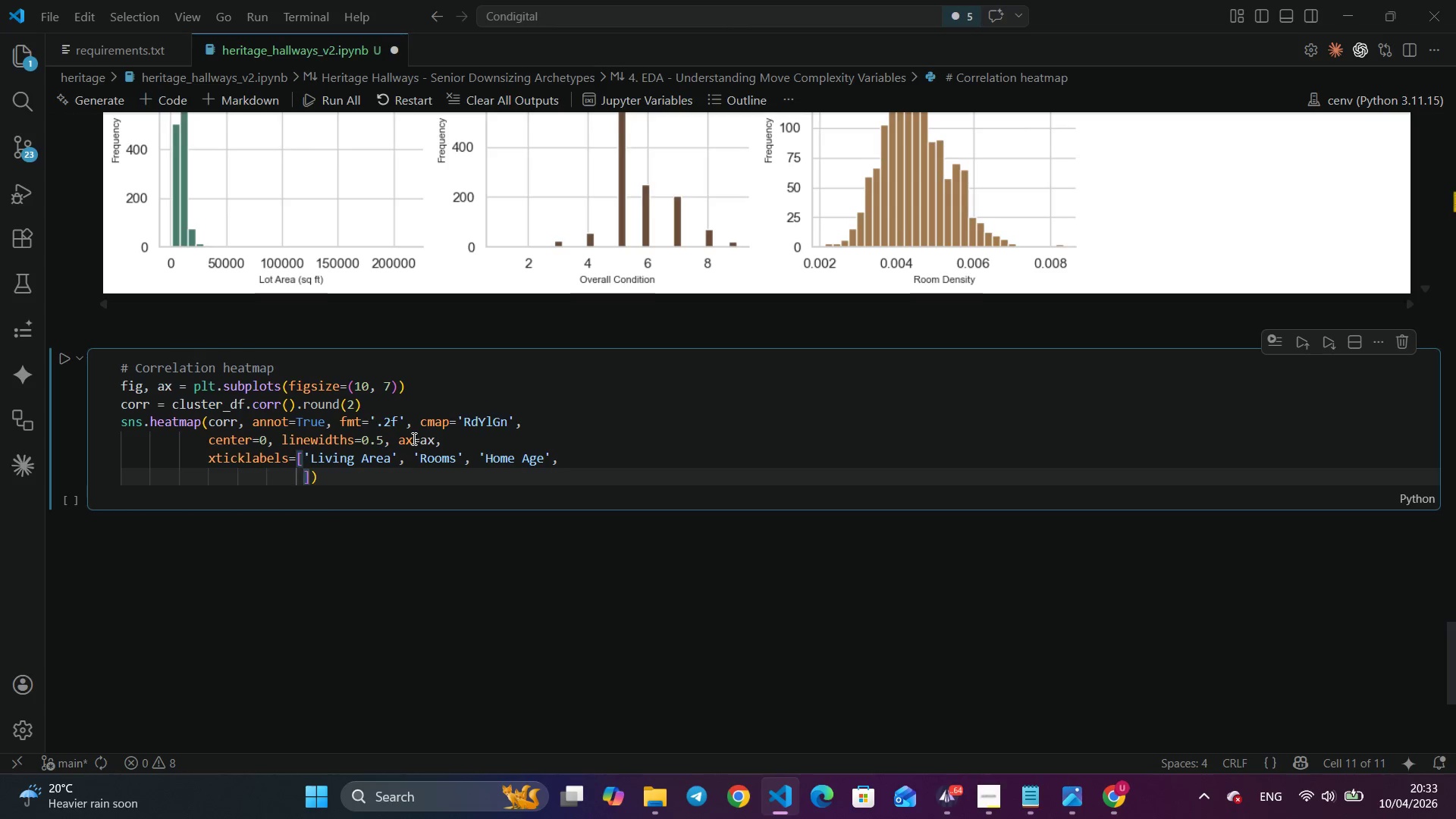 
type('YR)
key(Backspace)
type(rs Since Remodel)
 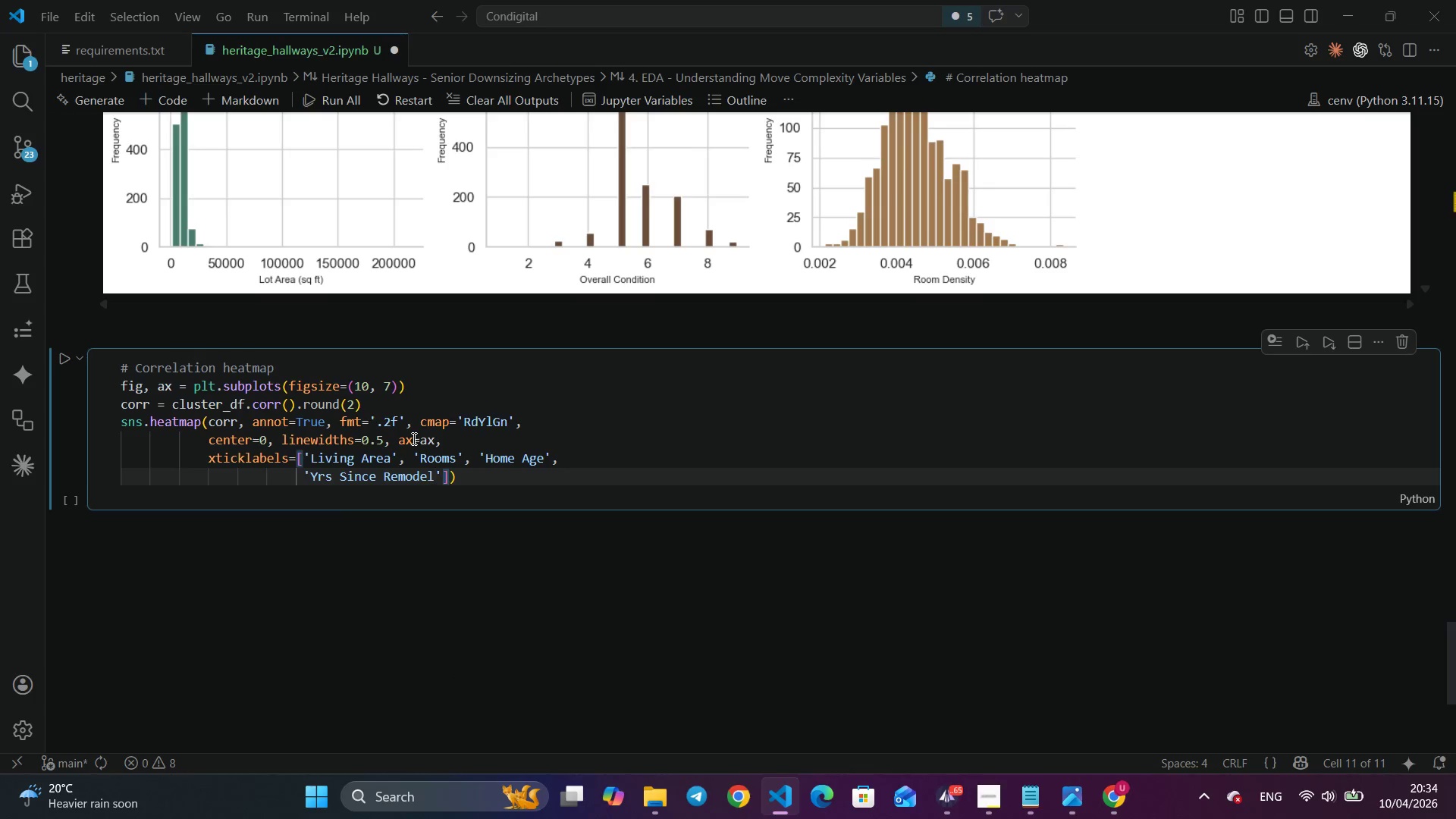 
key(ArrowRight)
 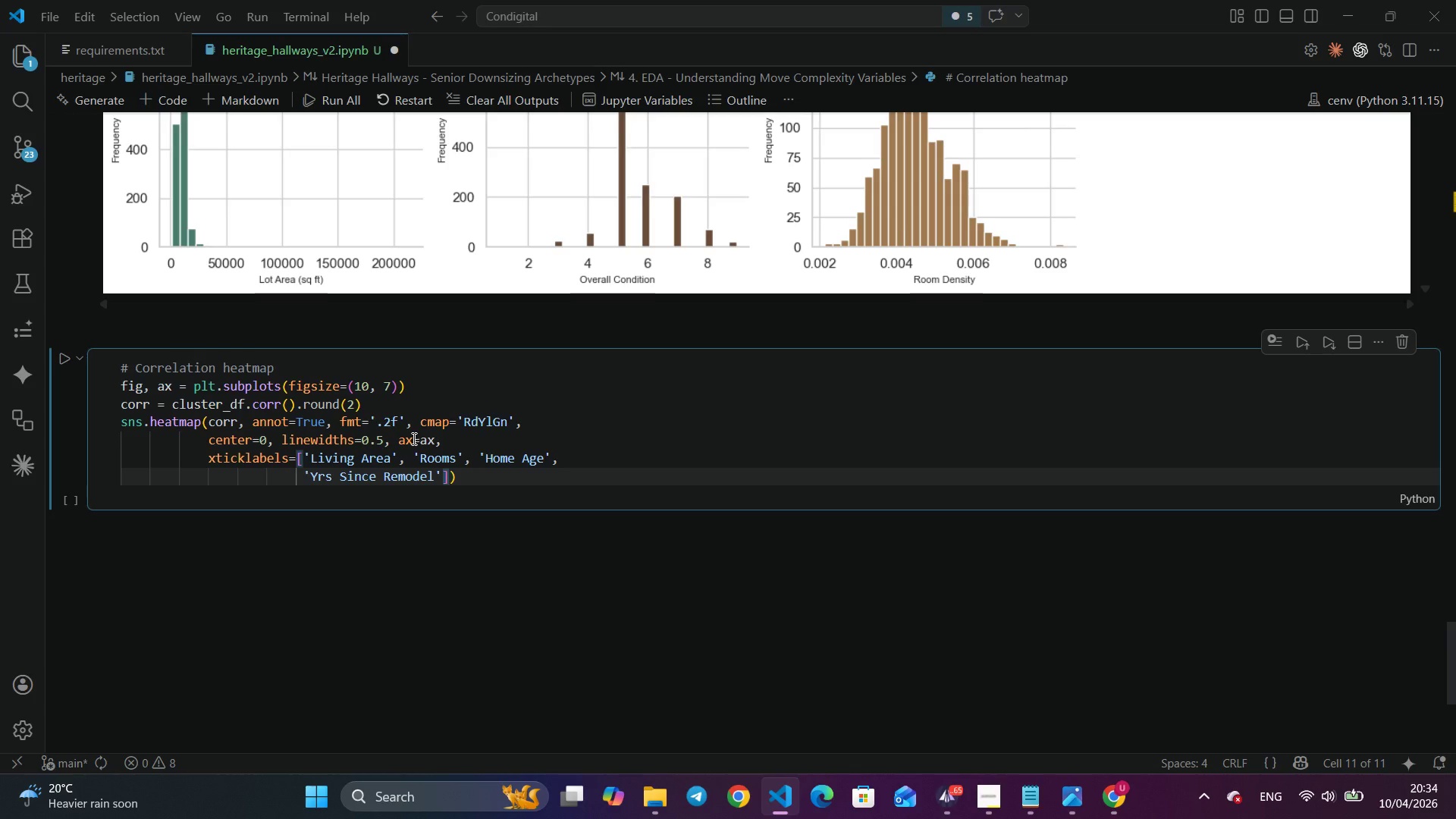 
type(m)
key(Backspace)
type(, 'Lot Area)
 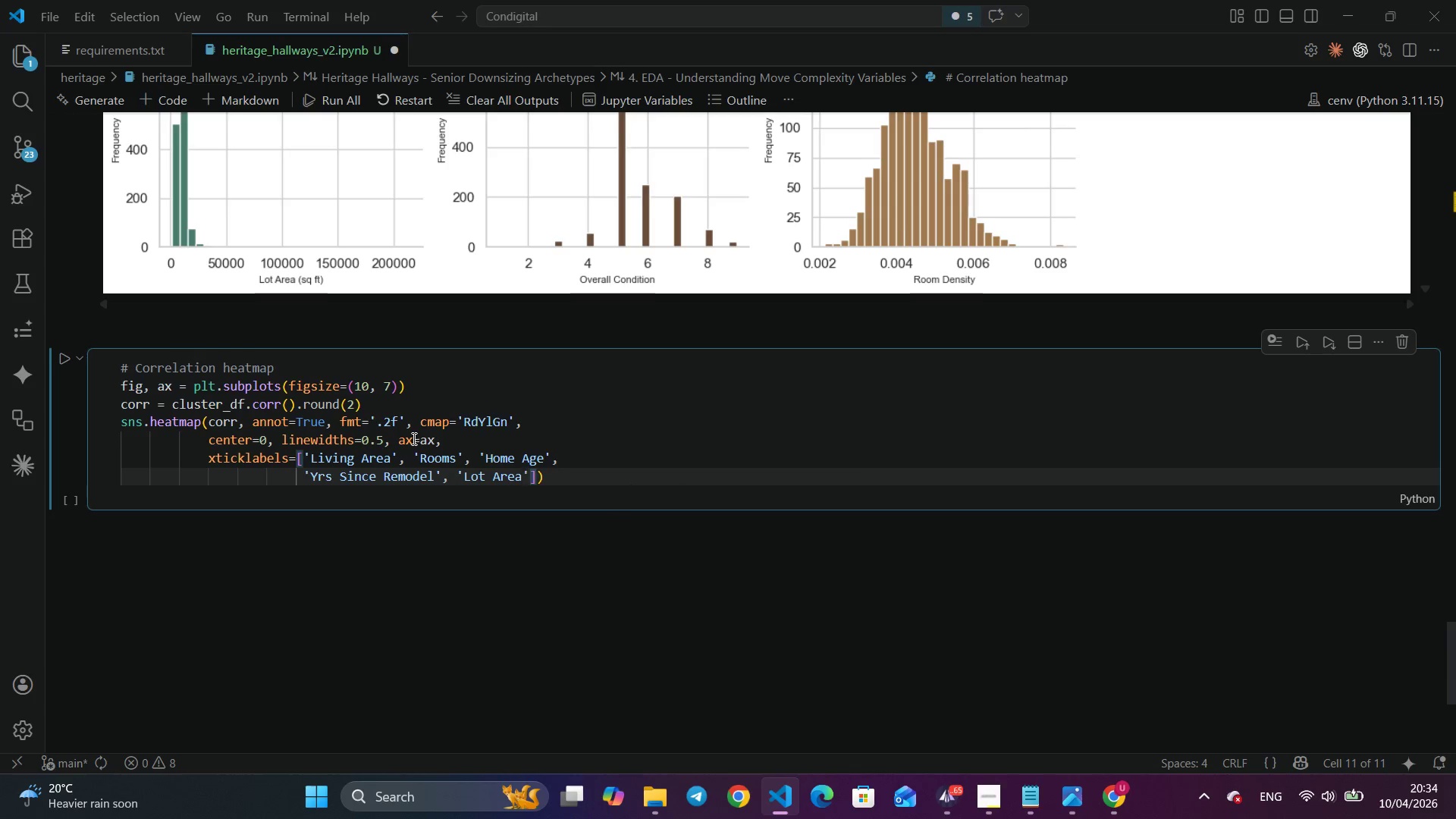 
key(ArrowRight)
 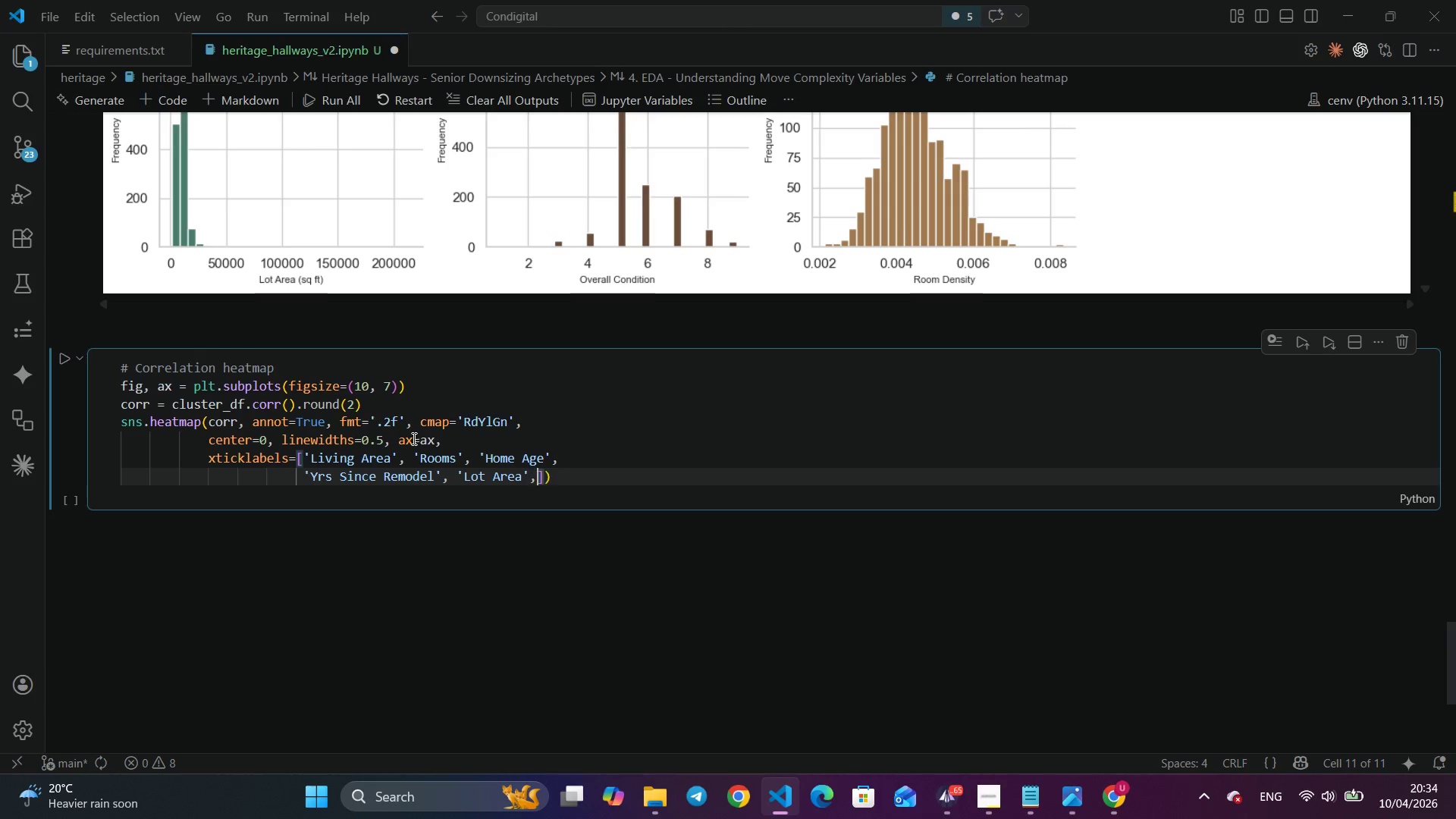 
type(, 'Condition)
 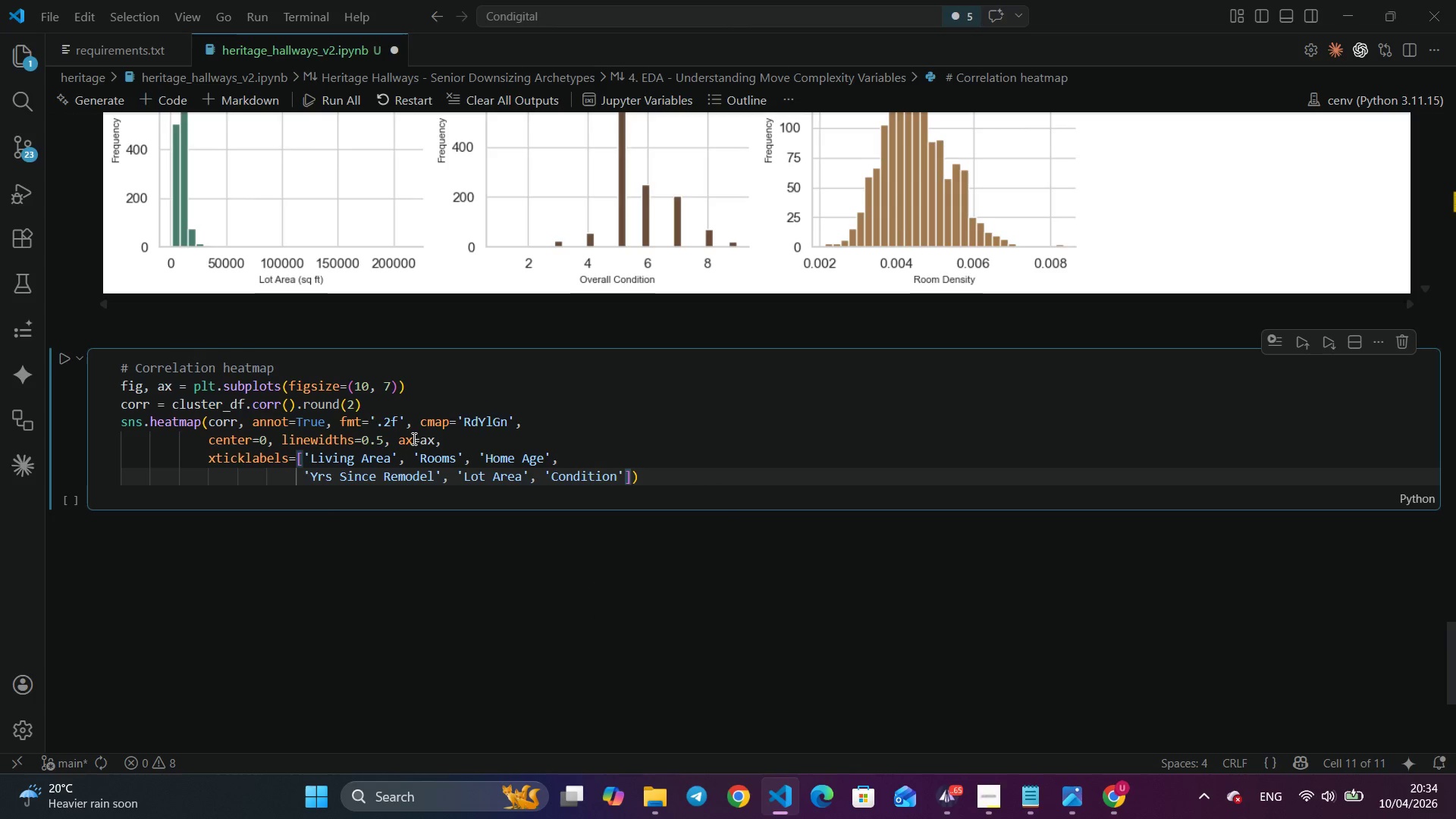 
key(ArrowRight)
 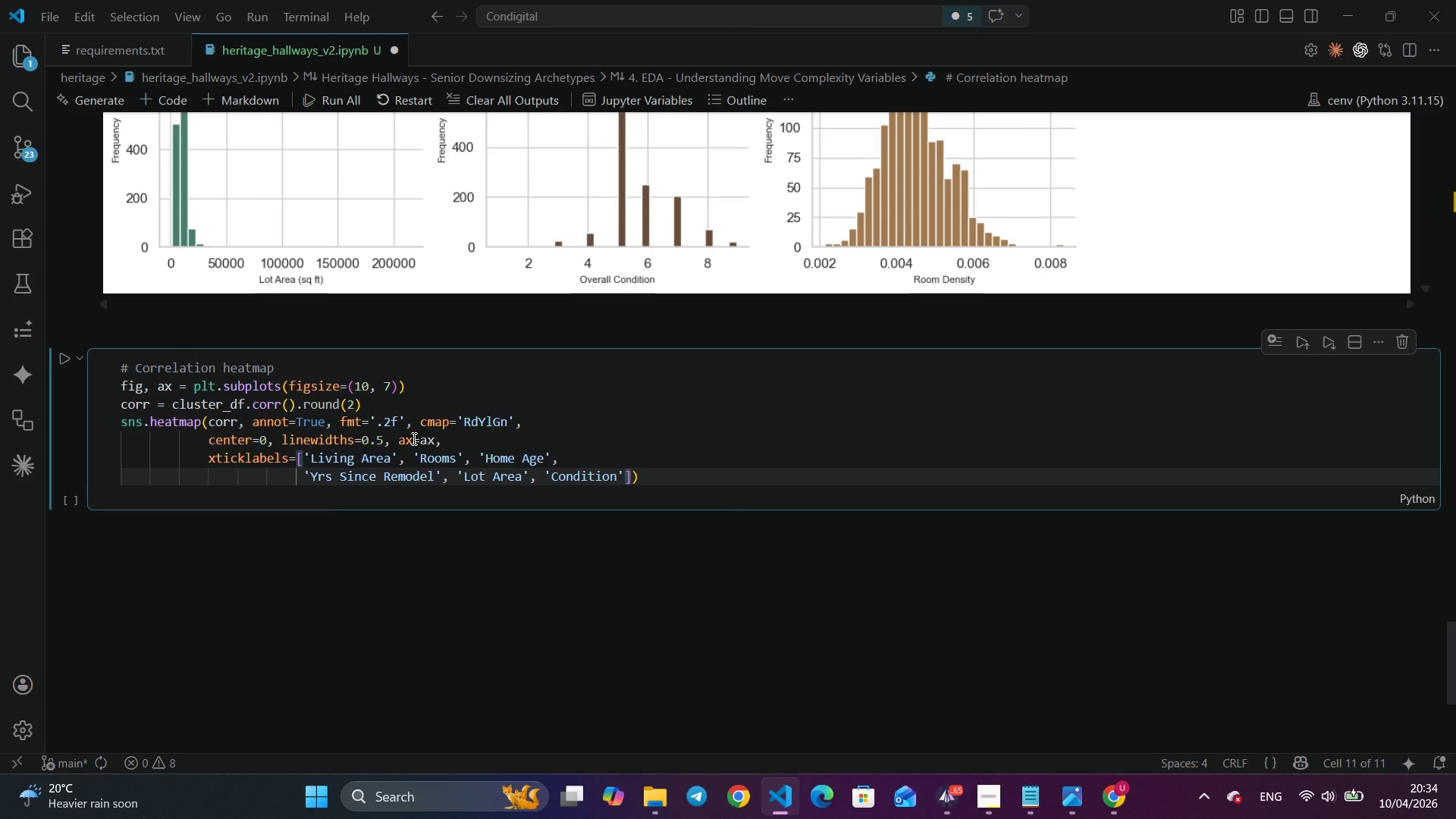 
type(, 'Room Density)
 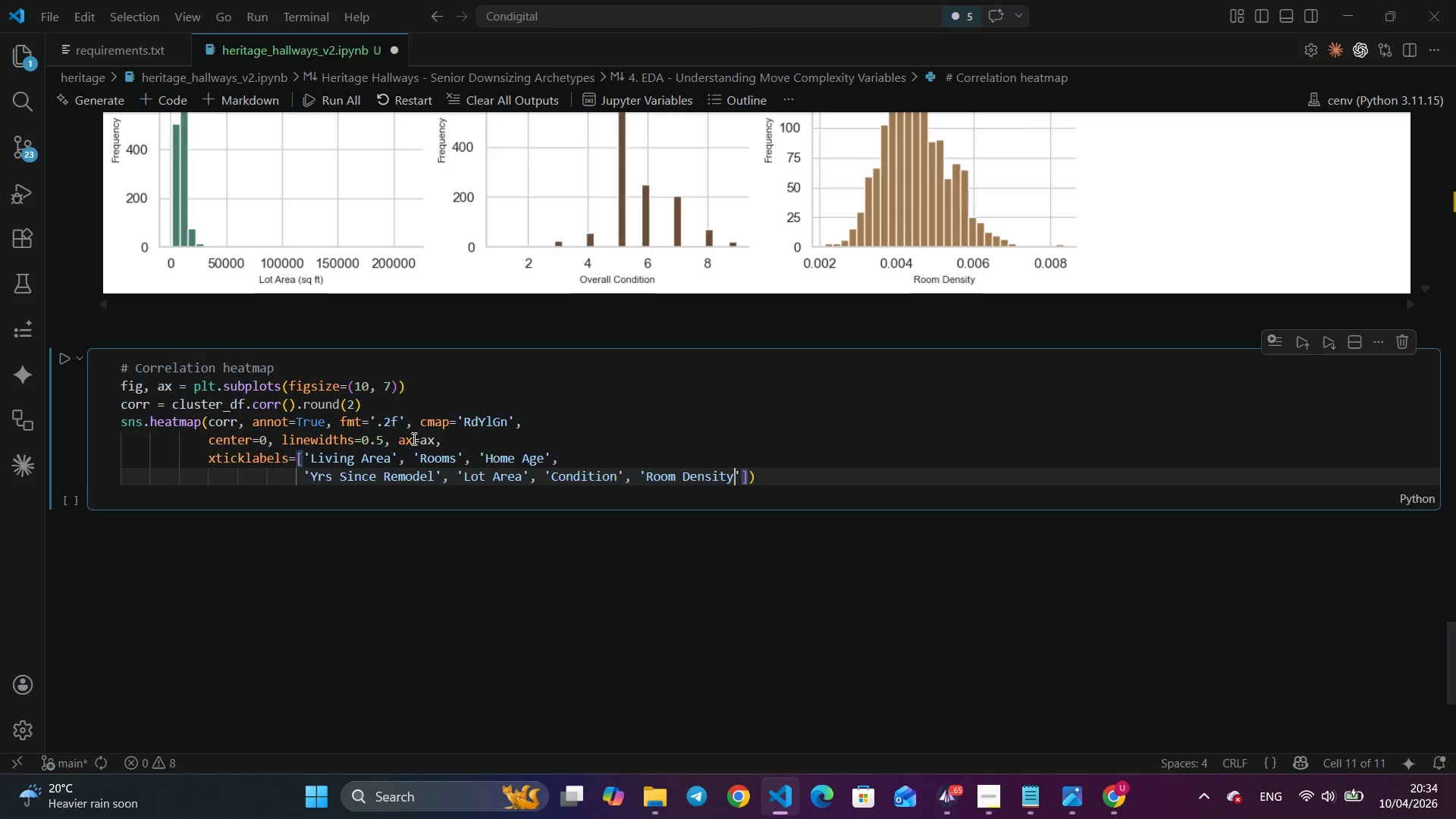 
key(ArrowRight)
 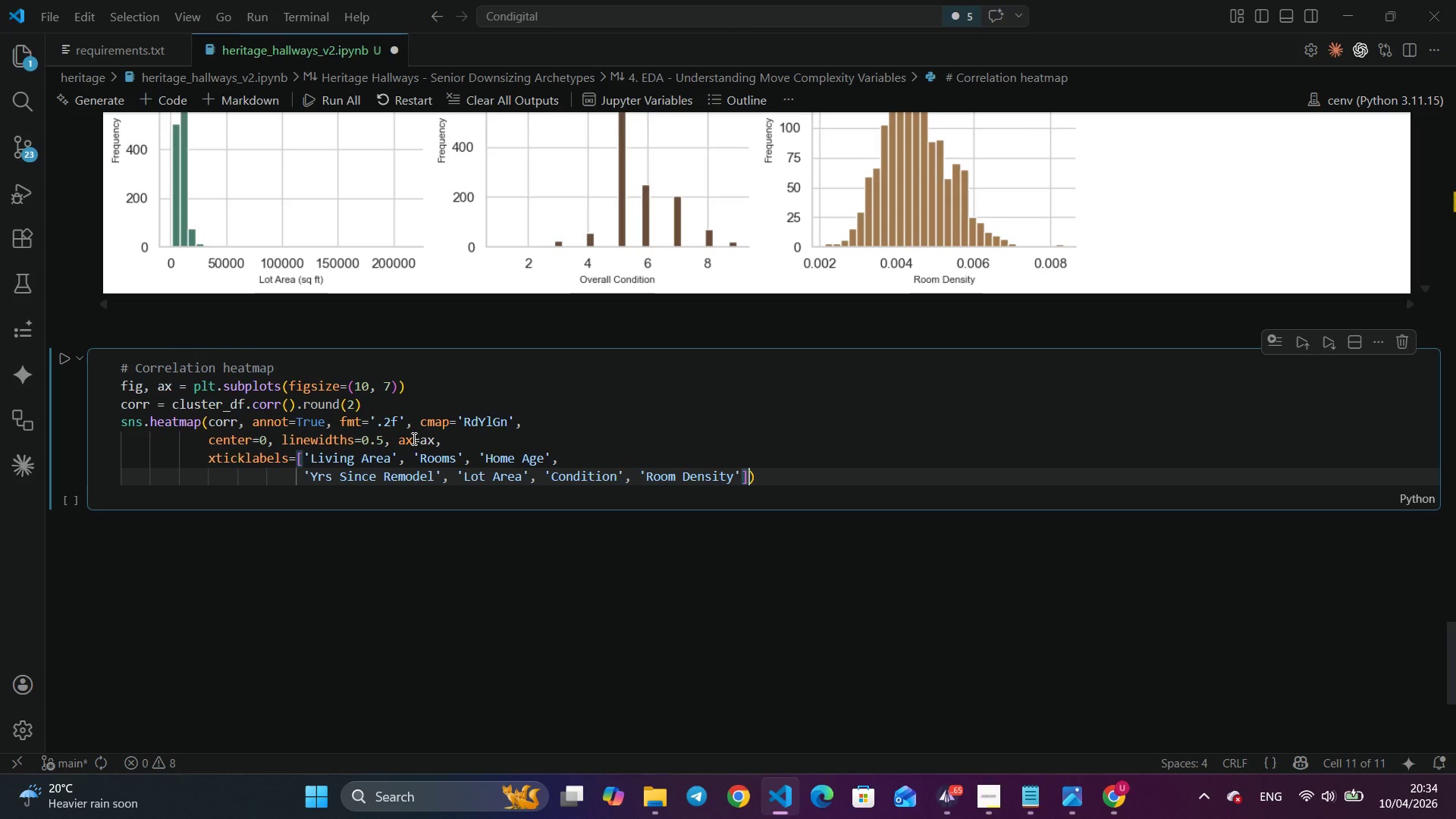 
key(ArrowRight)
 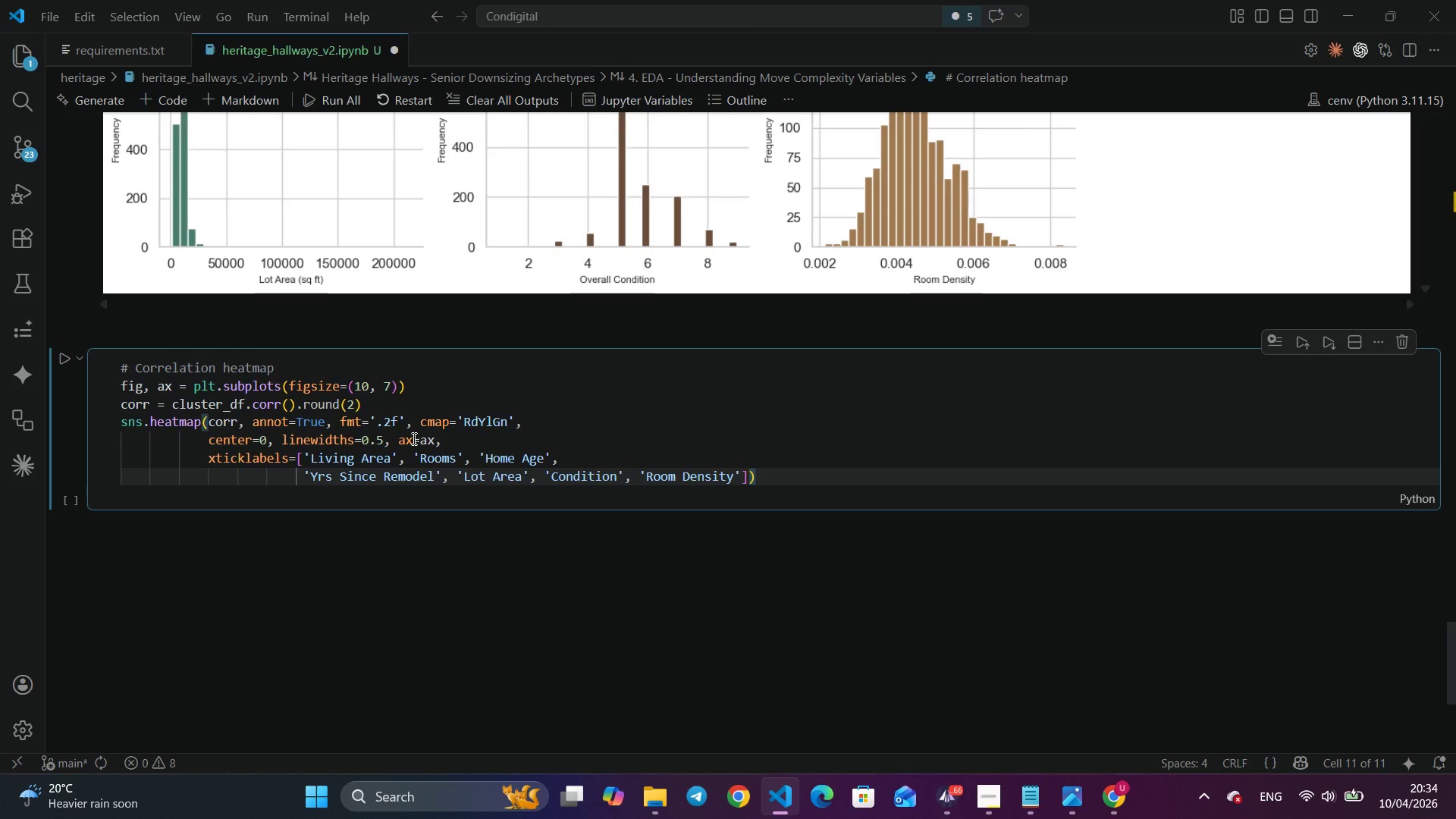 
key(Comma)
 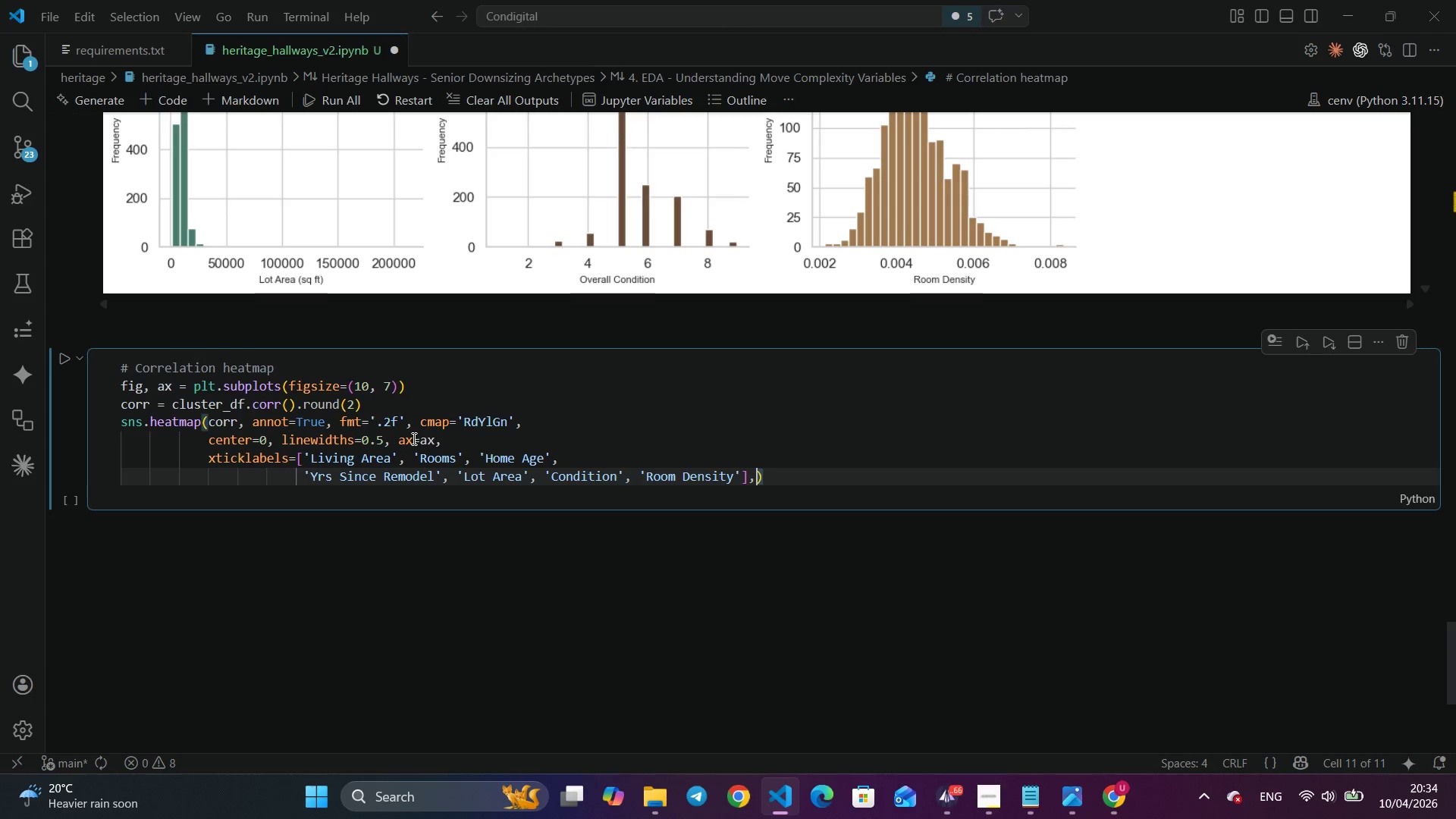 
key(Enter)
 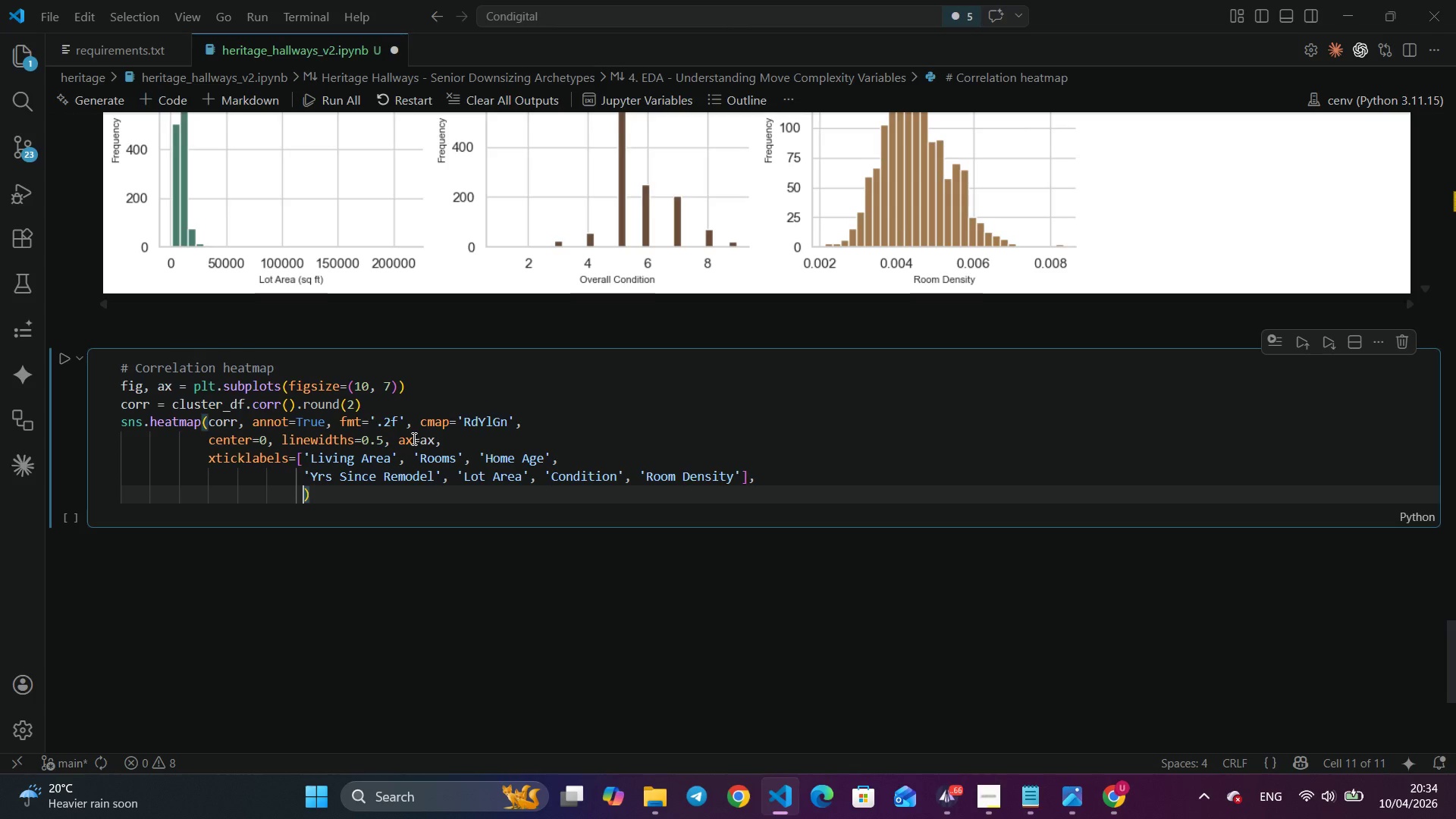 
key(Backspace)
 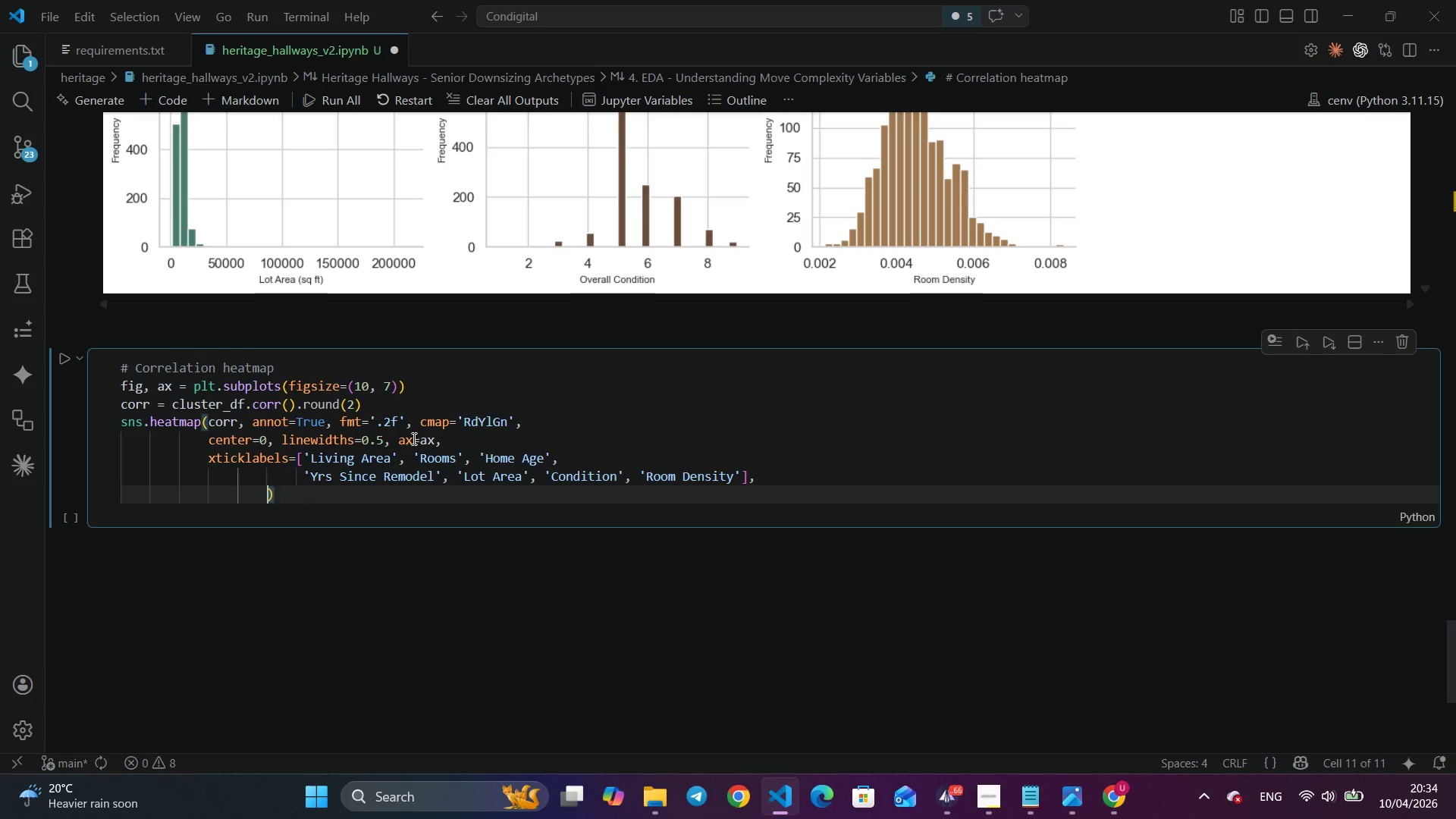 
key(Backspace)
 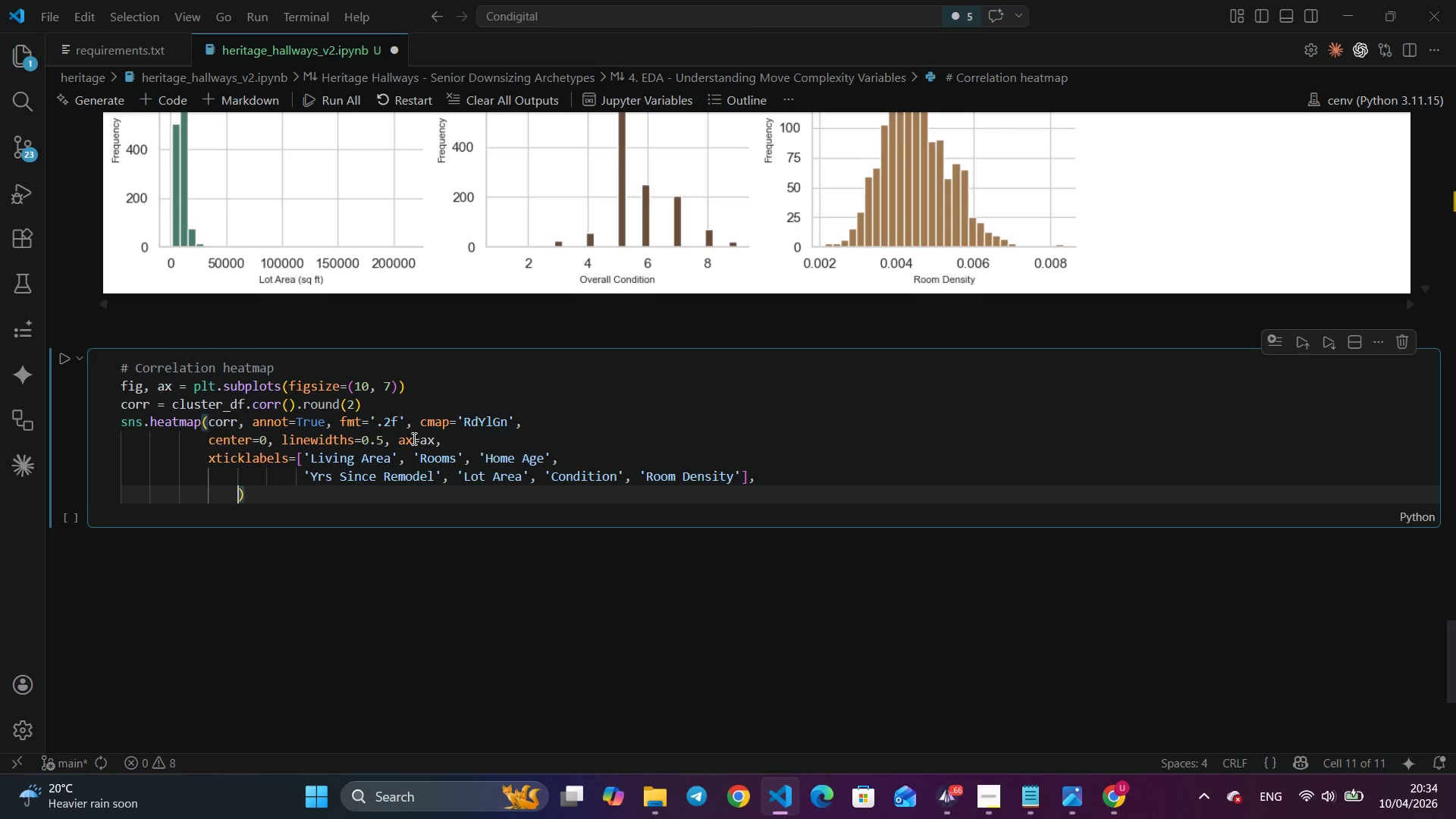 
key(Backspace)
 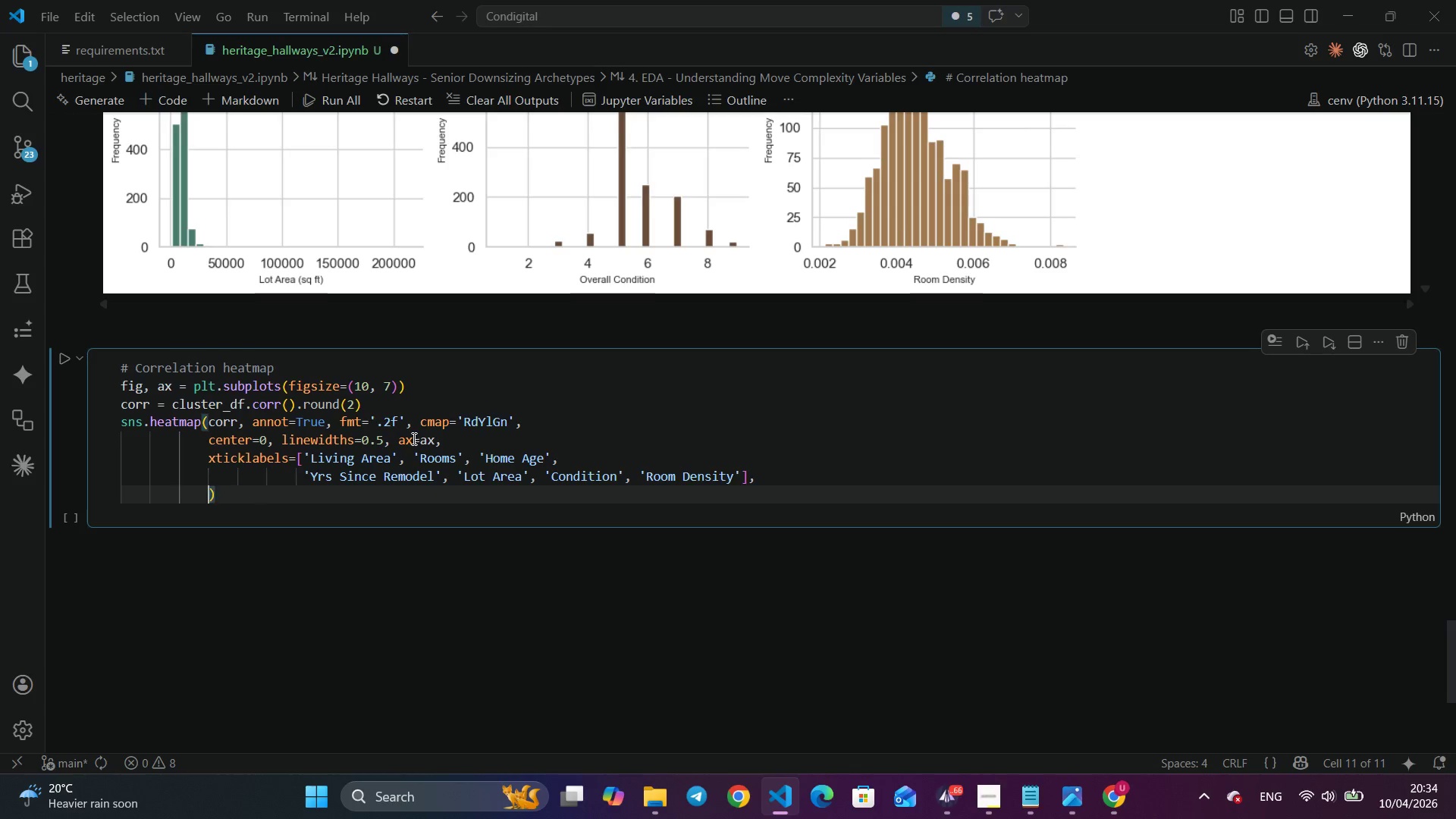 
key(Backspace)
 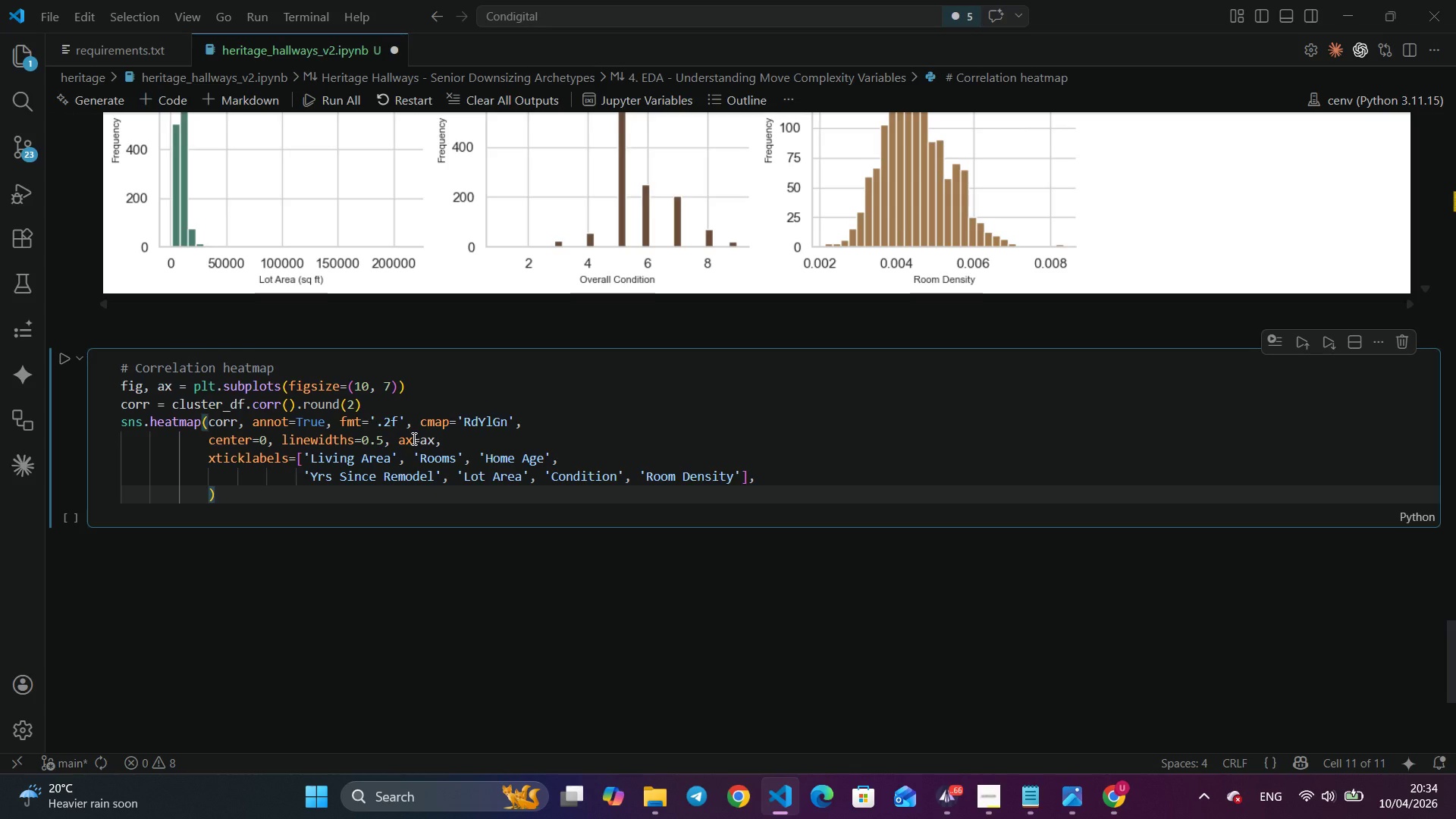 
wait(8.73)
 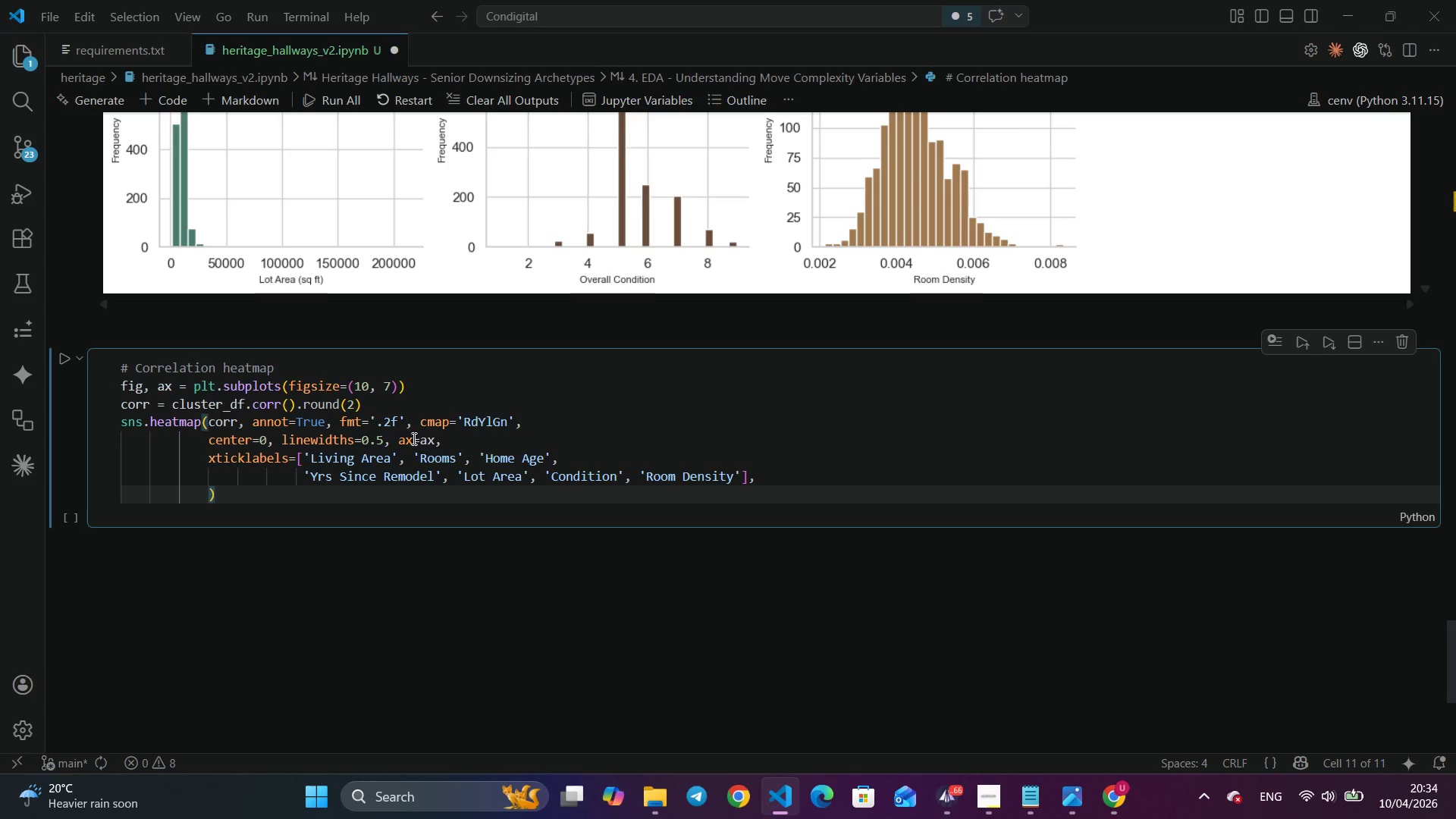 
key(Y)
 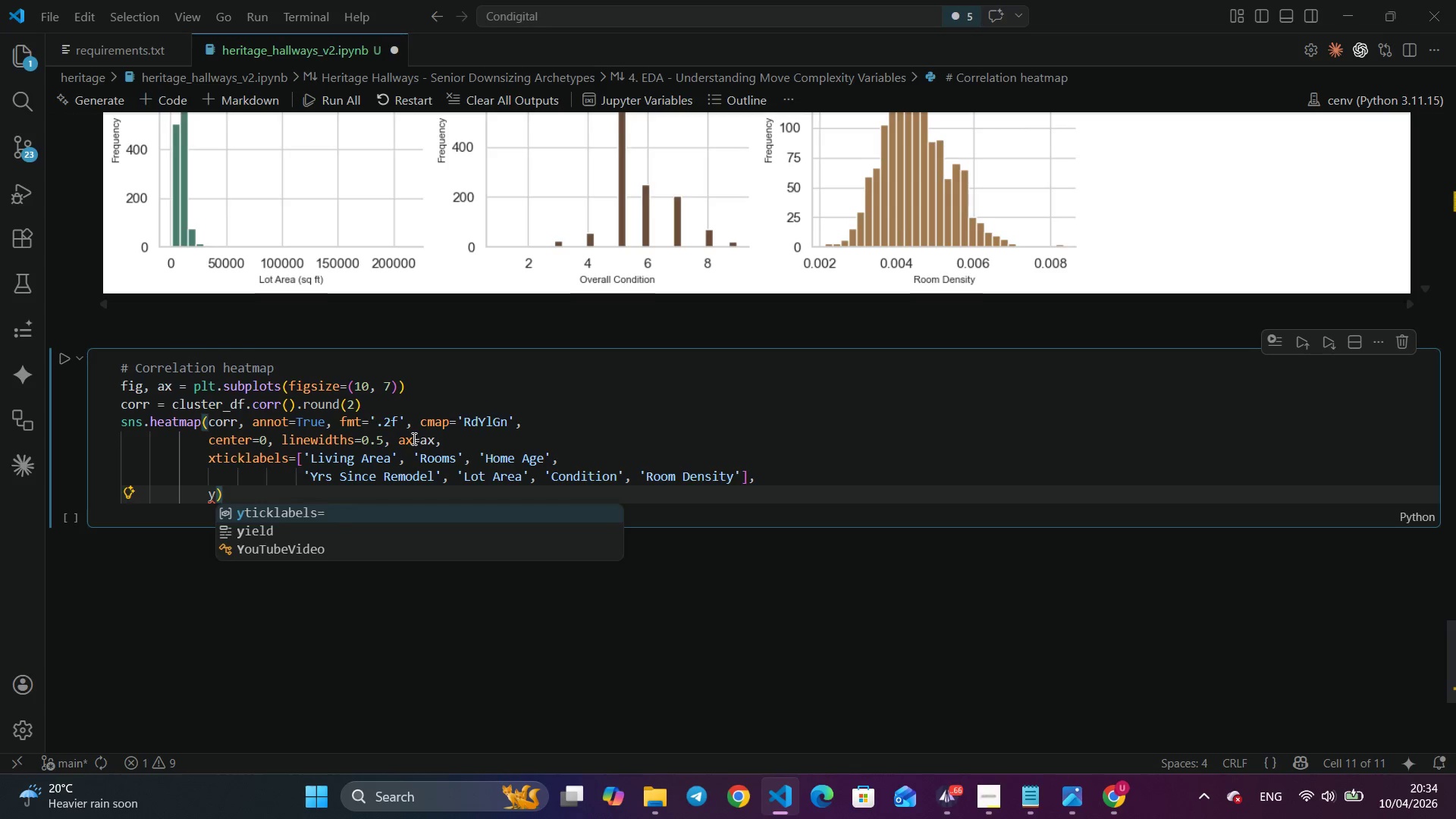 
key(Enter)
 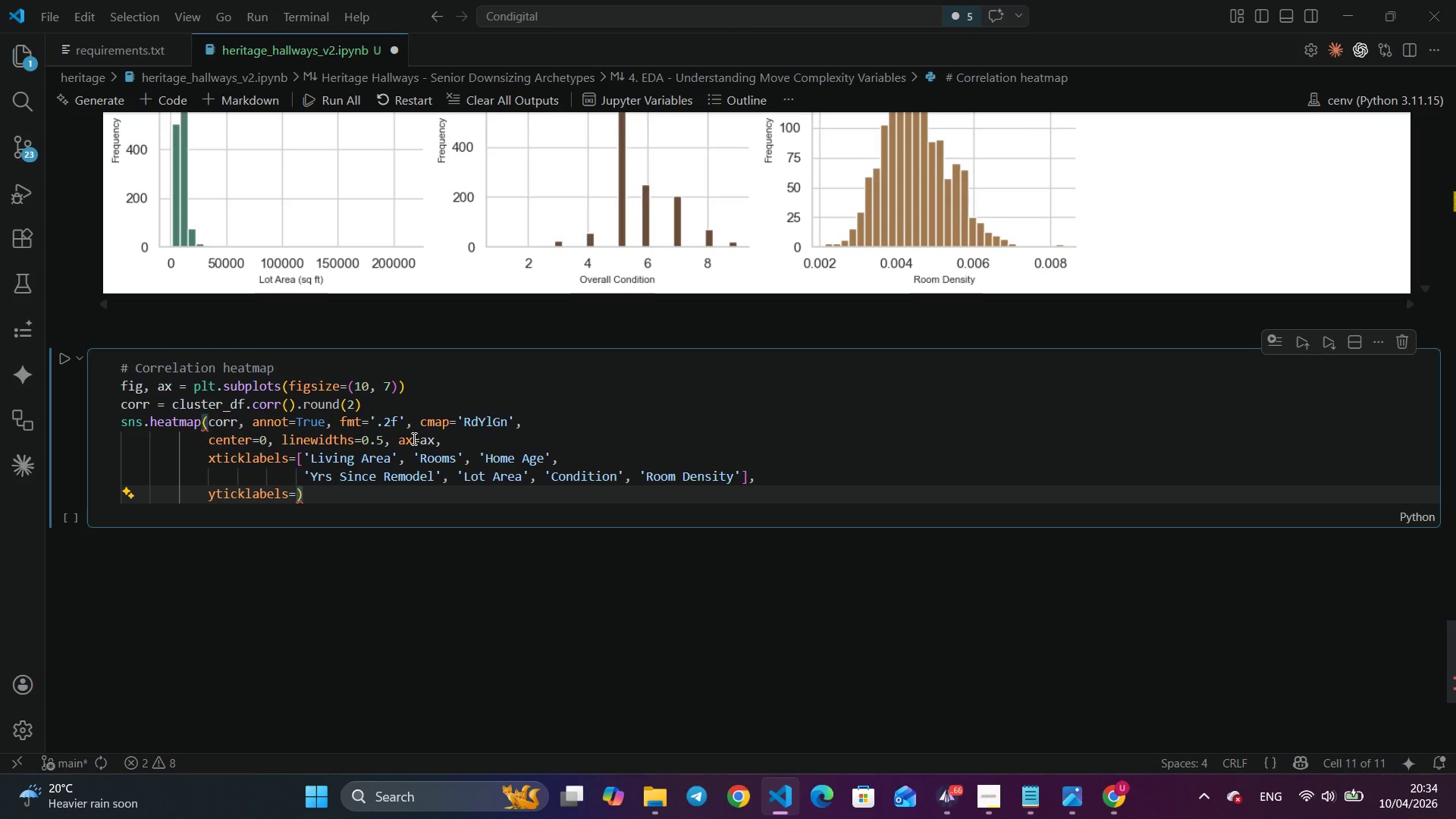 
type(['Living area)
key(Backspace)
key(Backspace)
key(Backspace)
key(Backspace)
type(Area)
 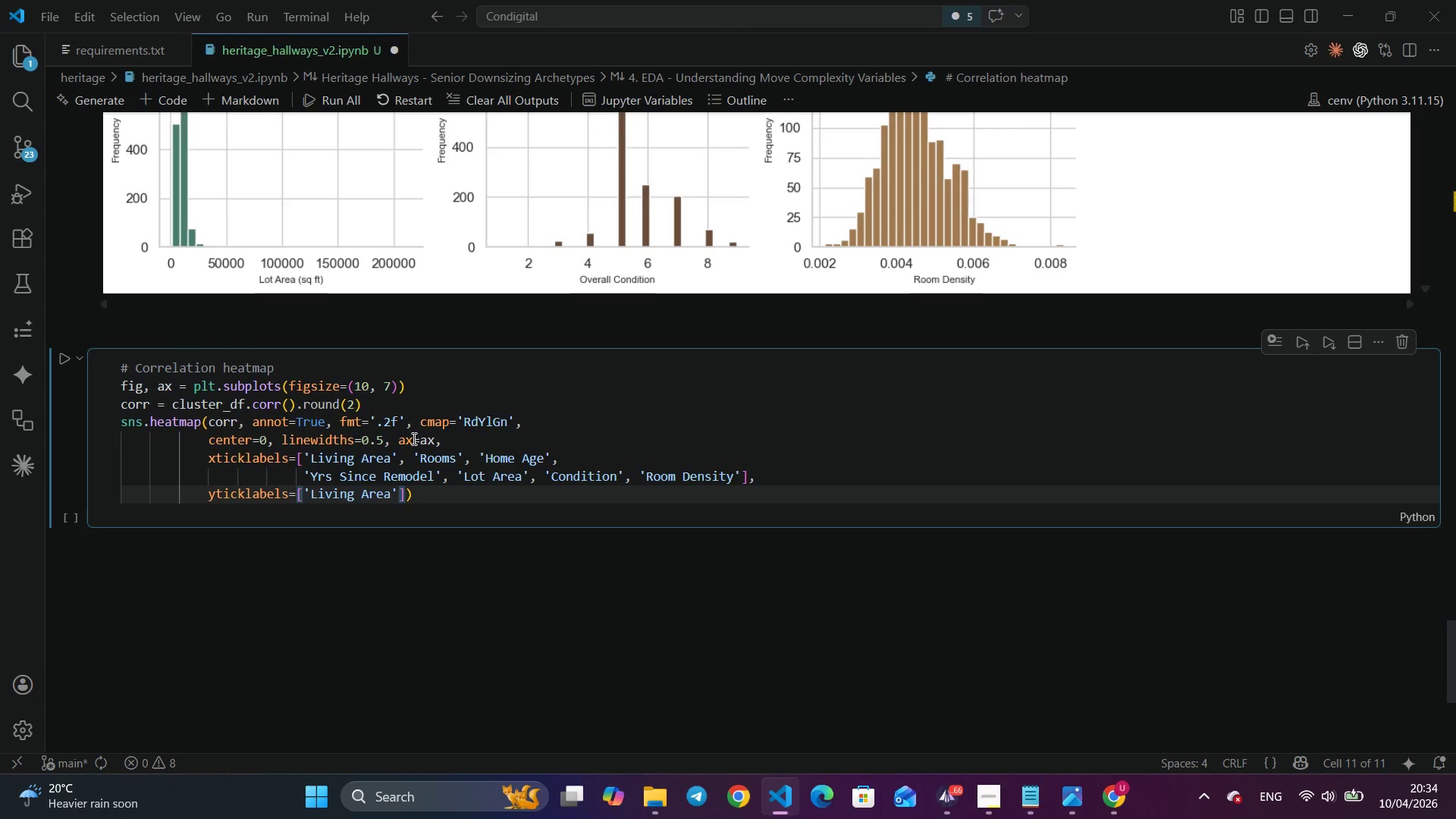 
key(ArrowRight)
 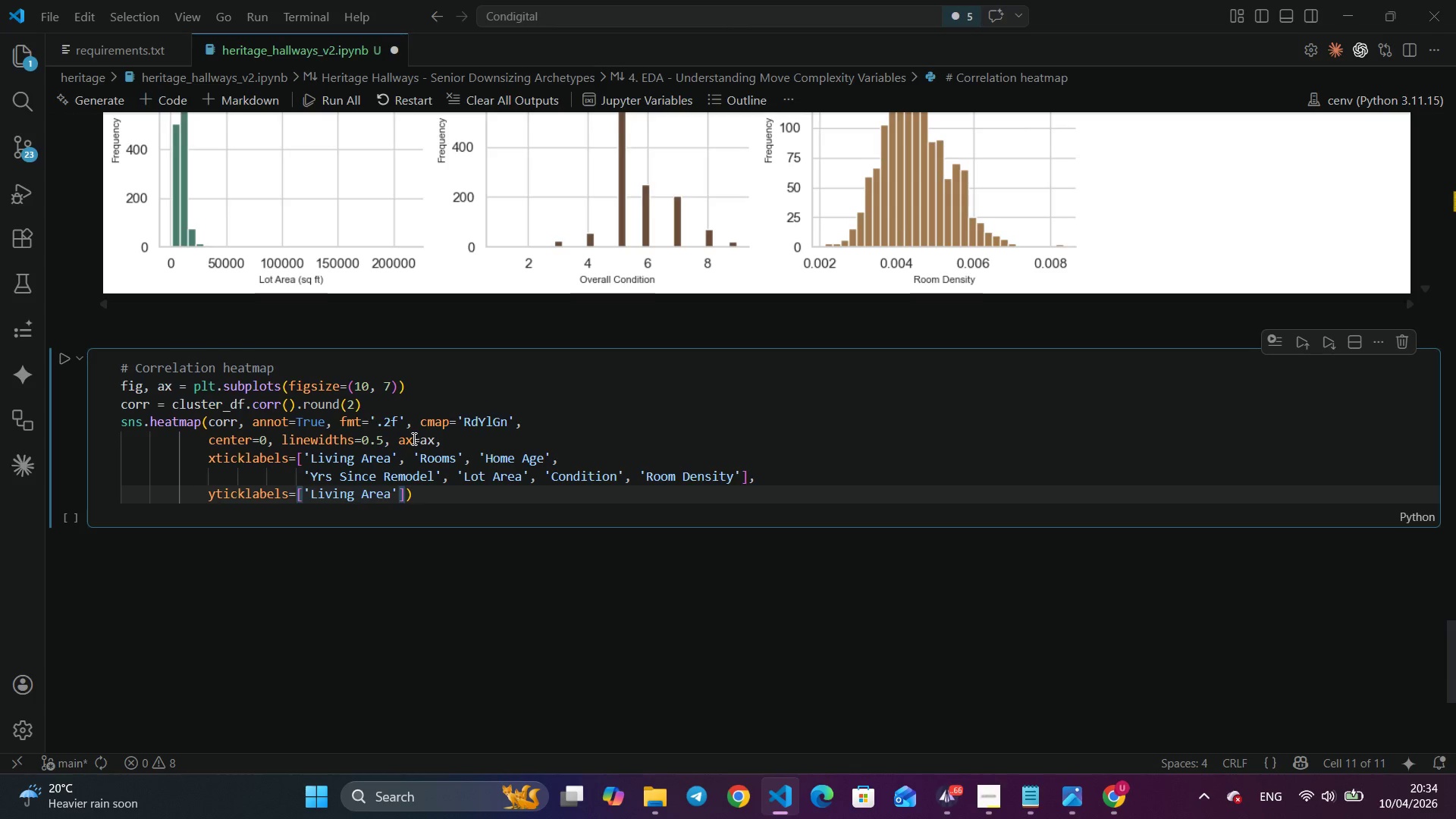 
type(, 'Rooms)
 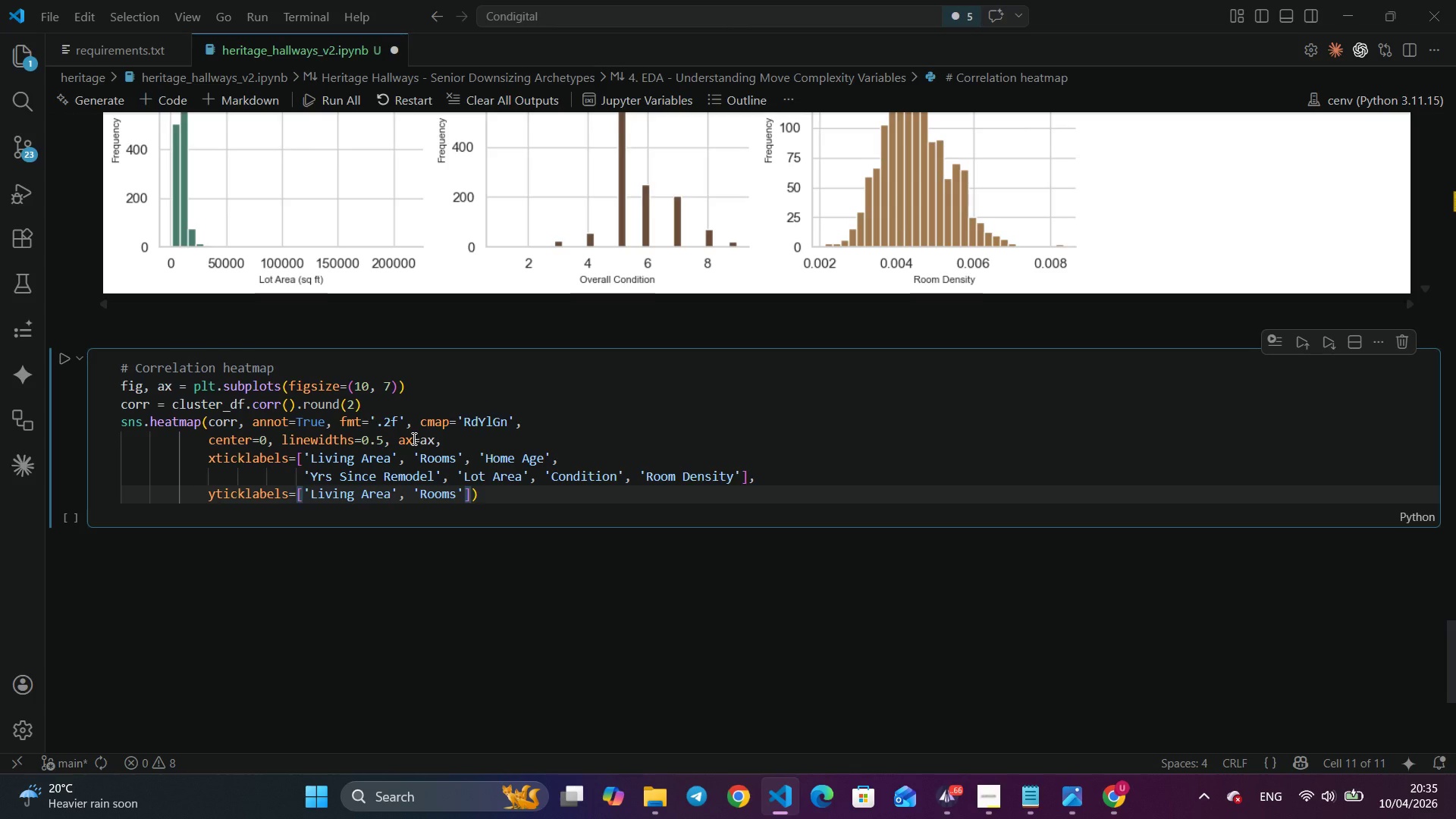 
key(ArrowRight)
 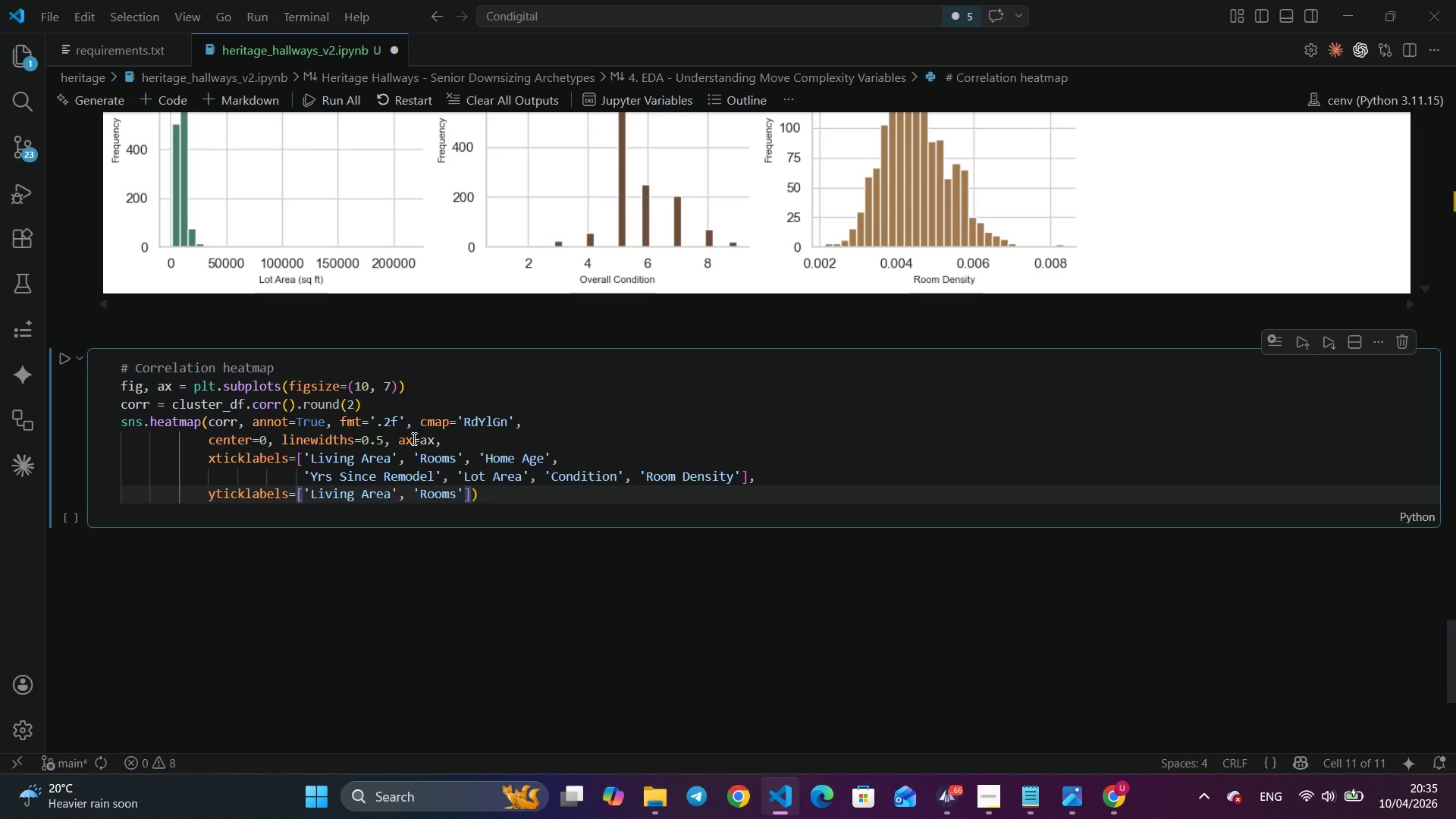 
type( )
key(Backspace)
type(, 'Home Age)
 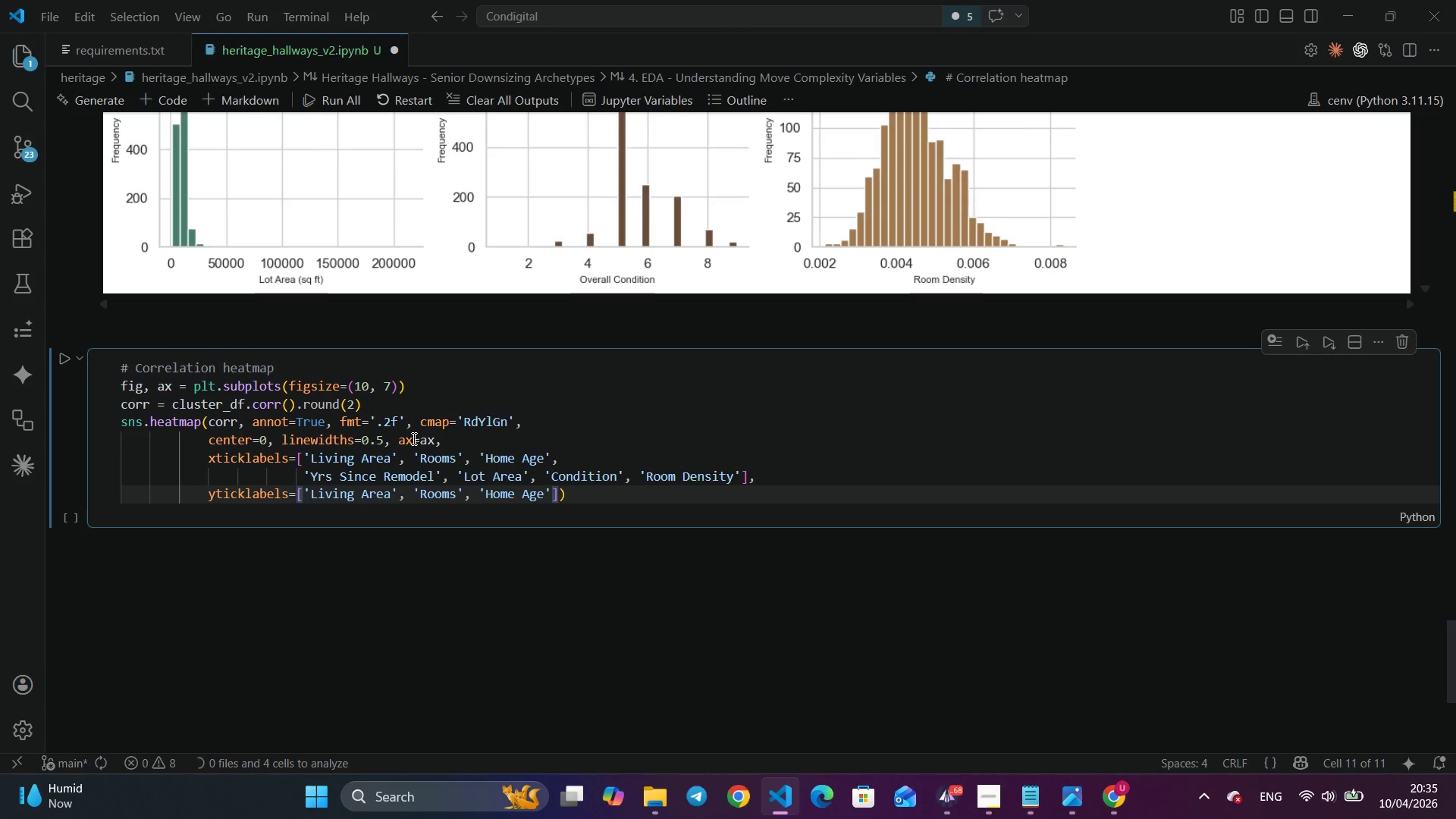 
key(ArrowRight)
 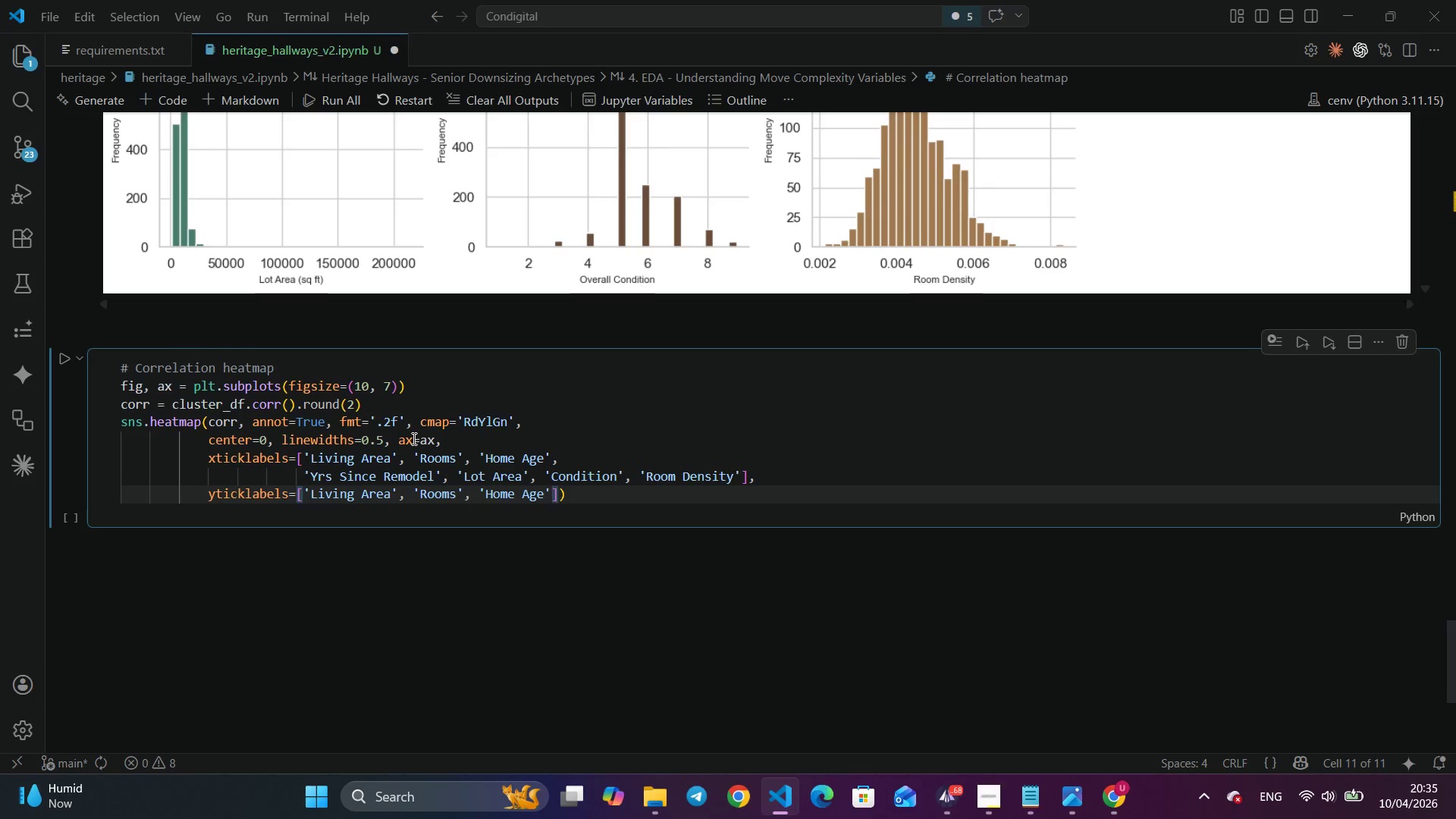 
key(Comma)
 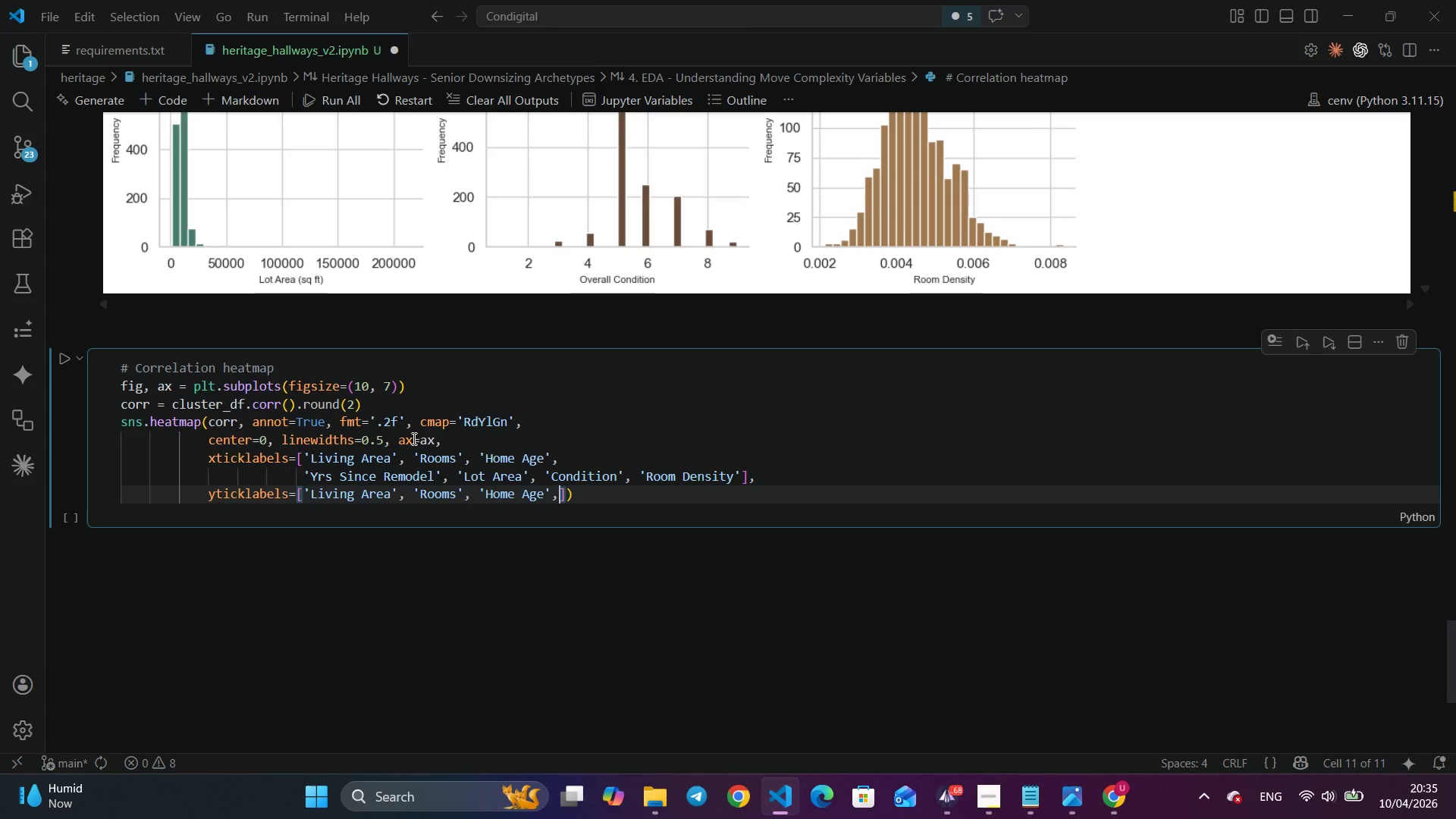 
key(Enter)
 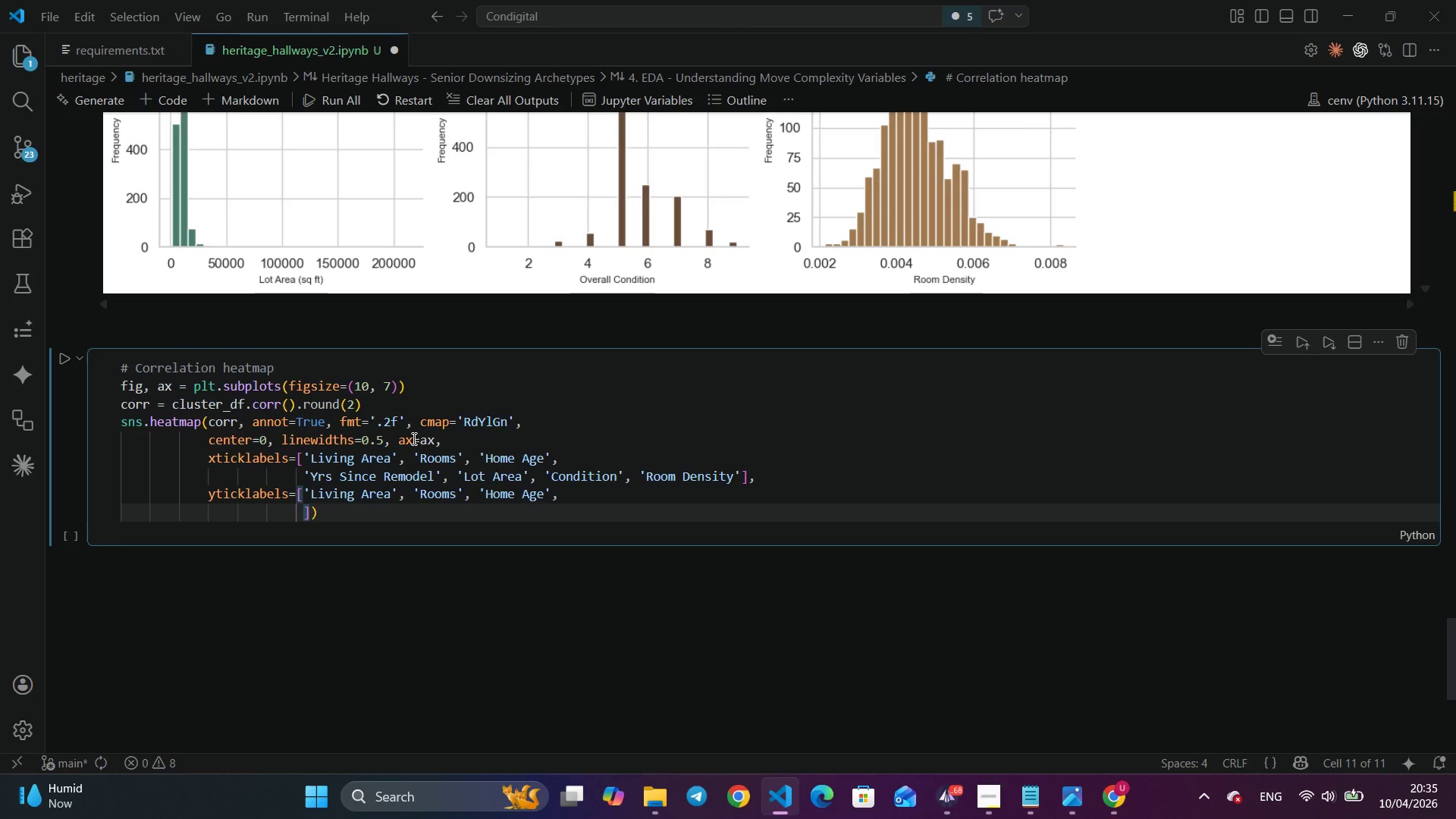 
type('Yrs Since Remodel)
 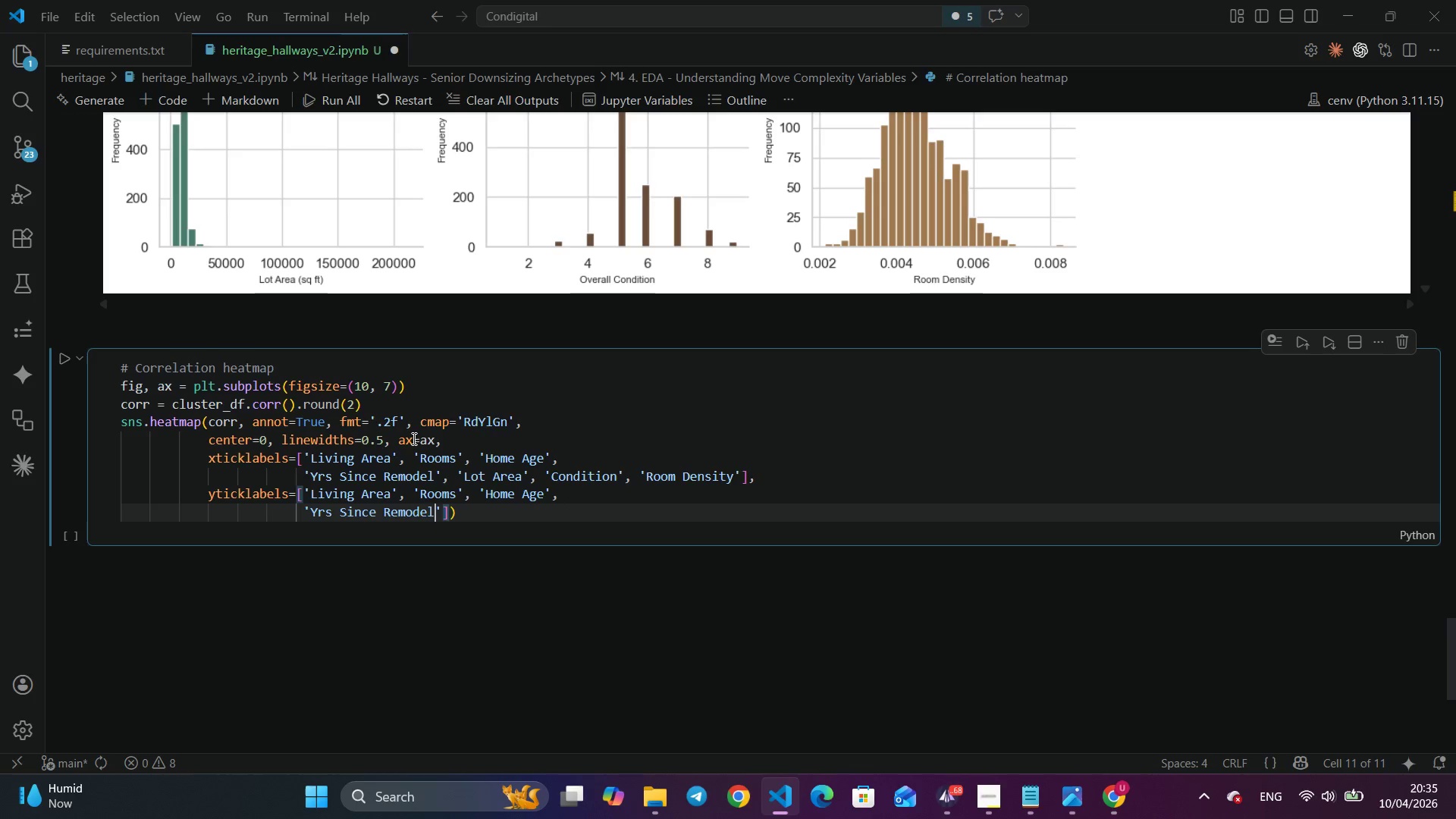 
key(ArrowRight)
 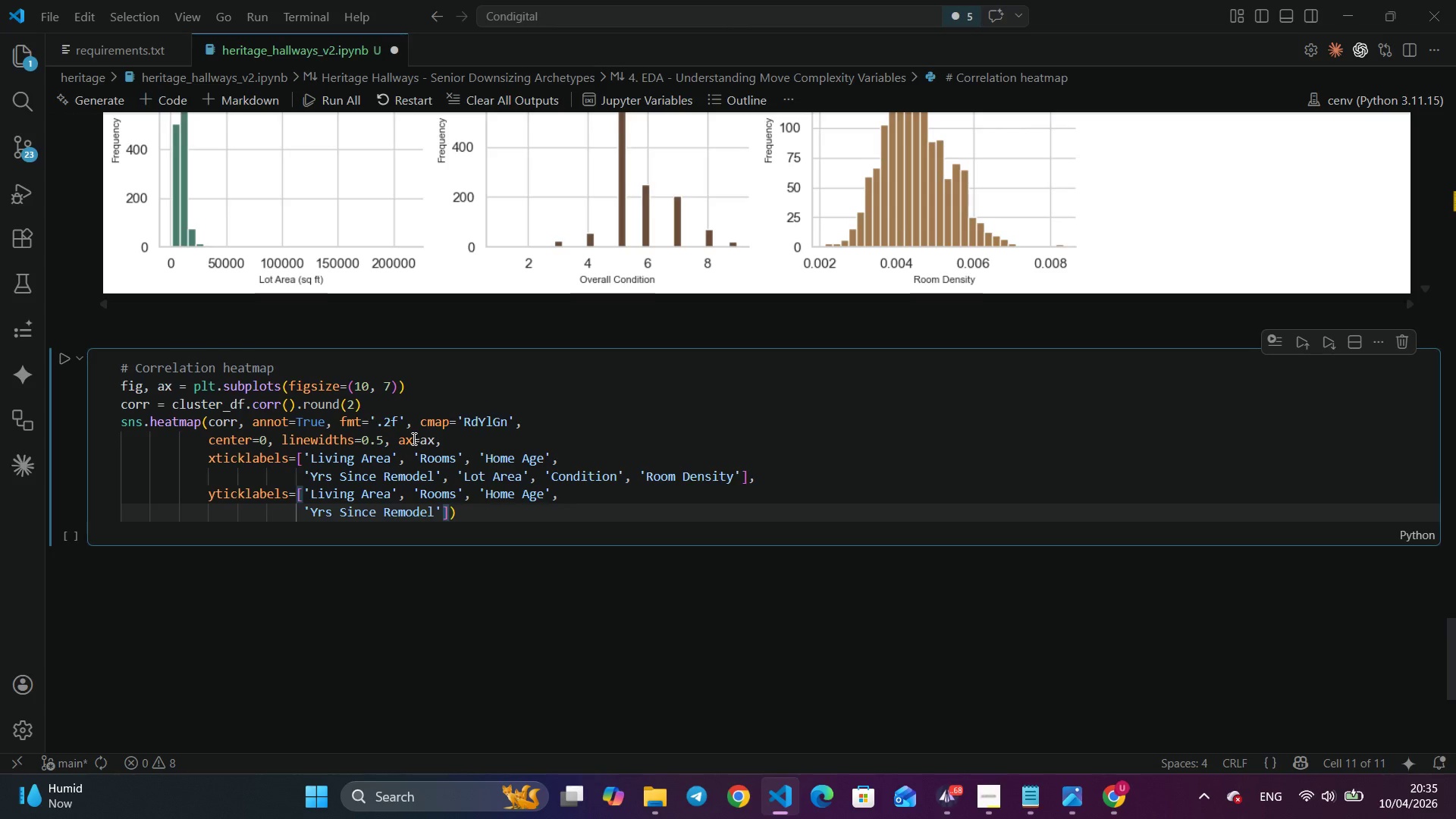 
key(Period)
 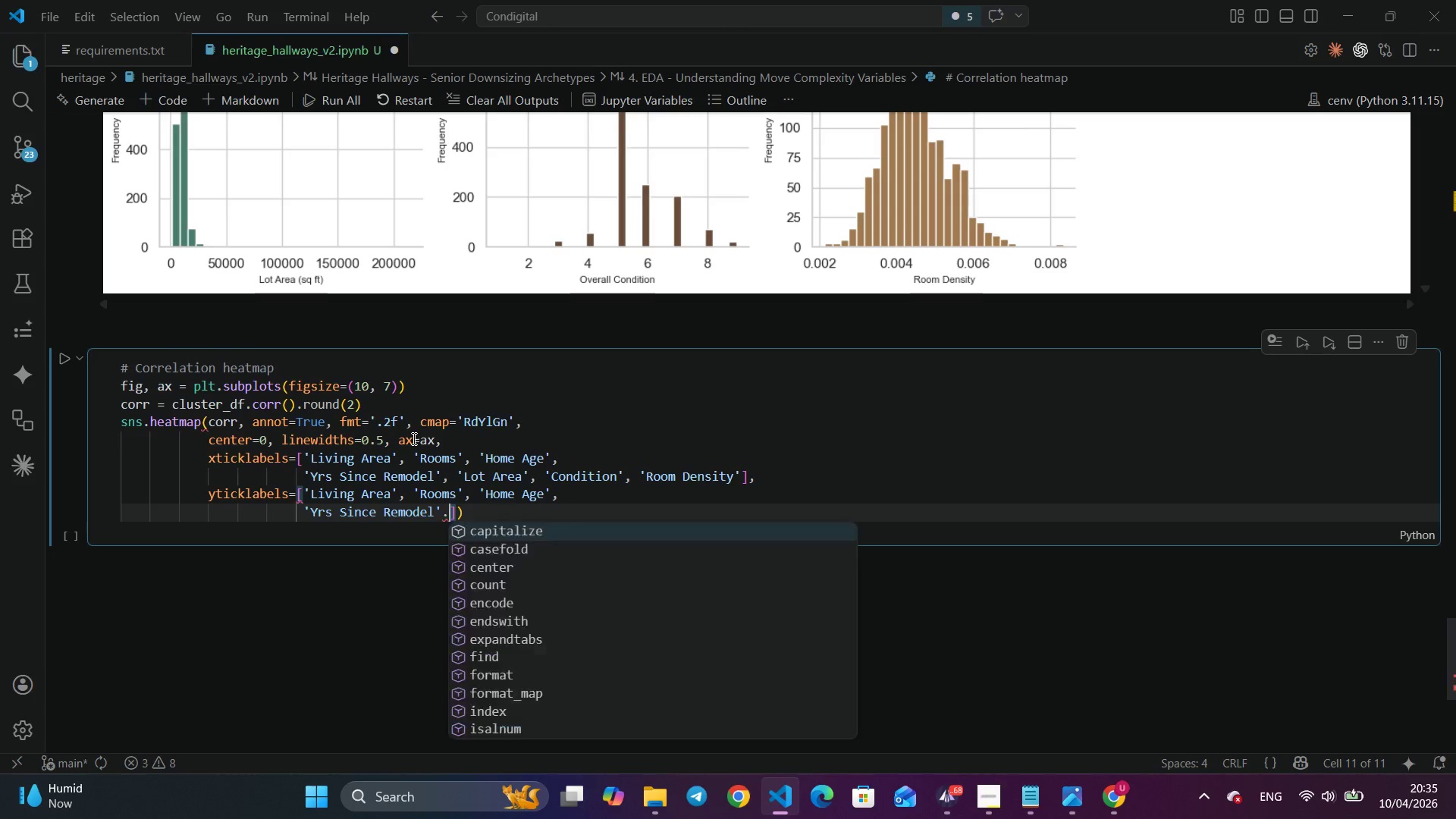 
key(Space)
 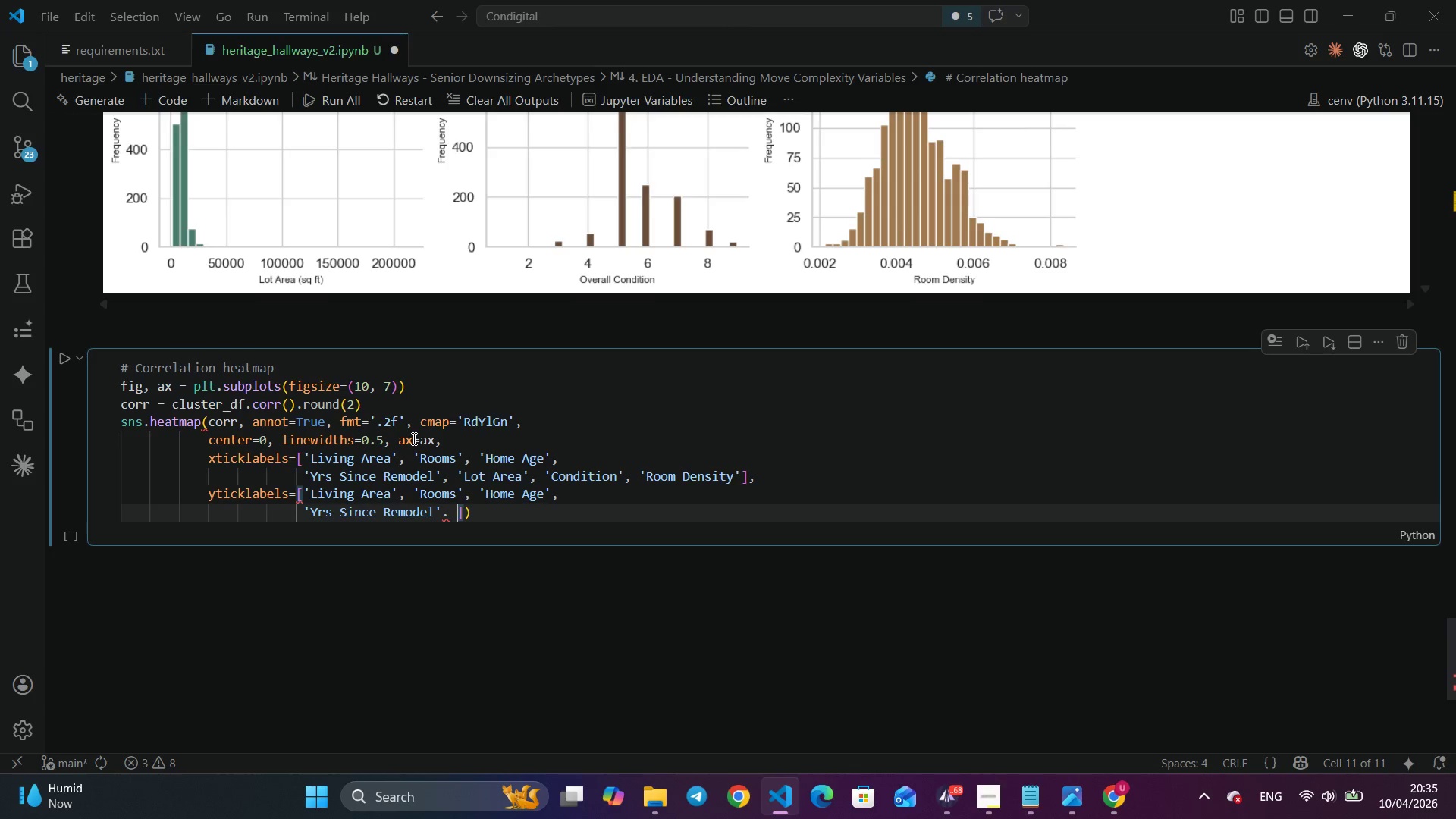 
key(Quote)
 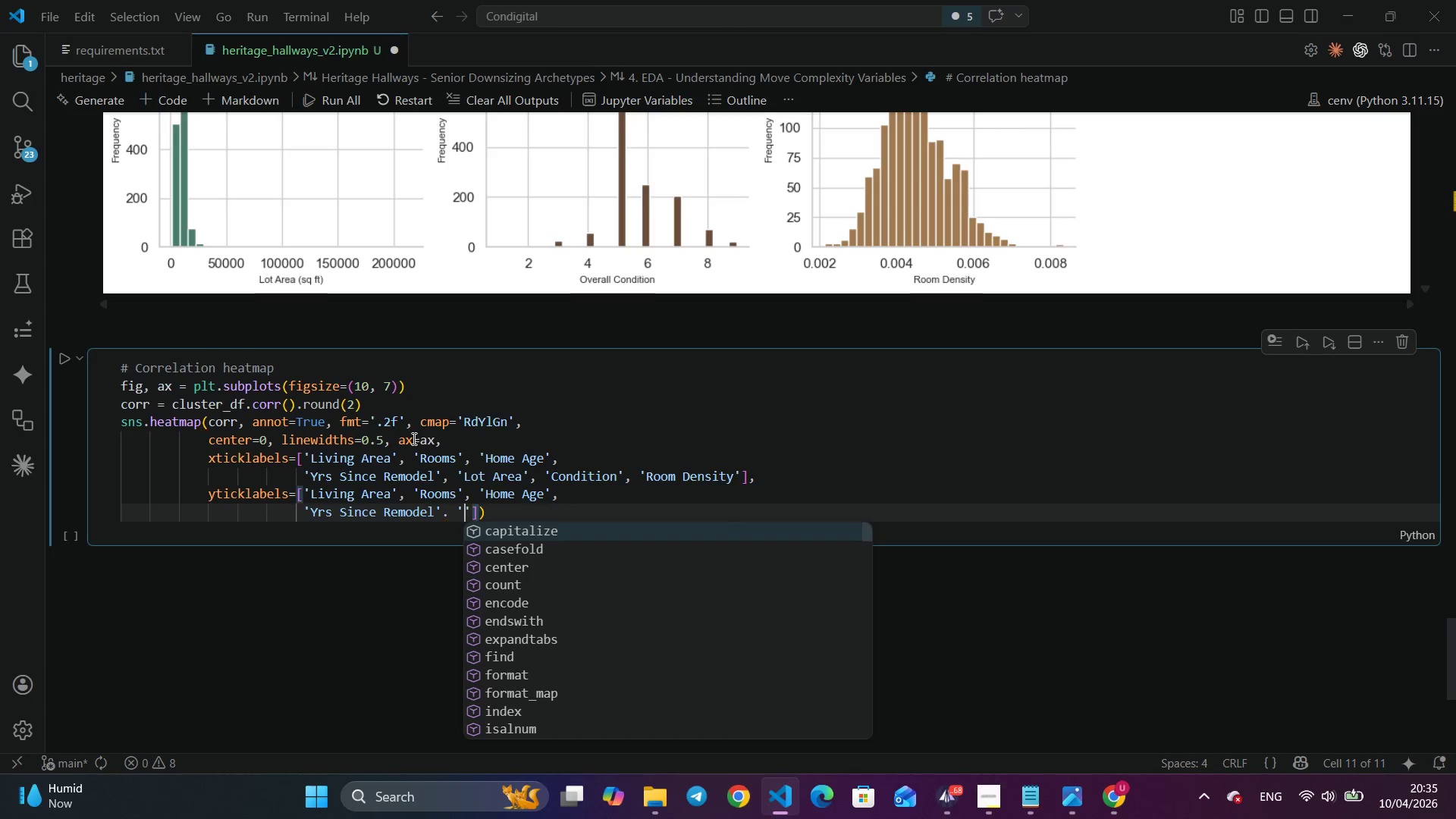 
key(Backspace)
 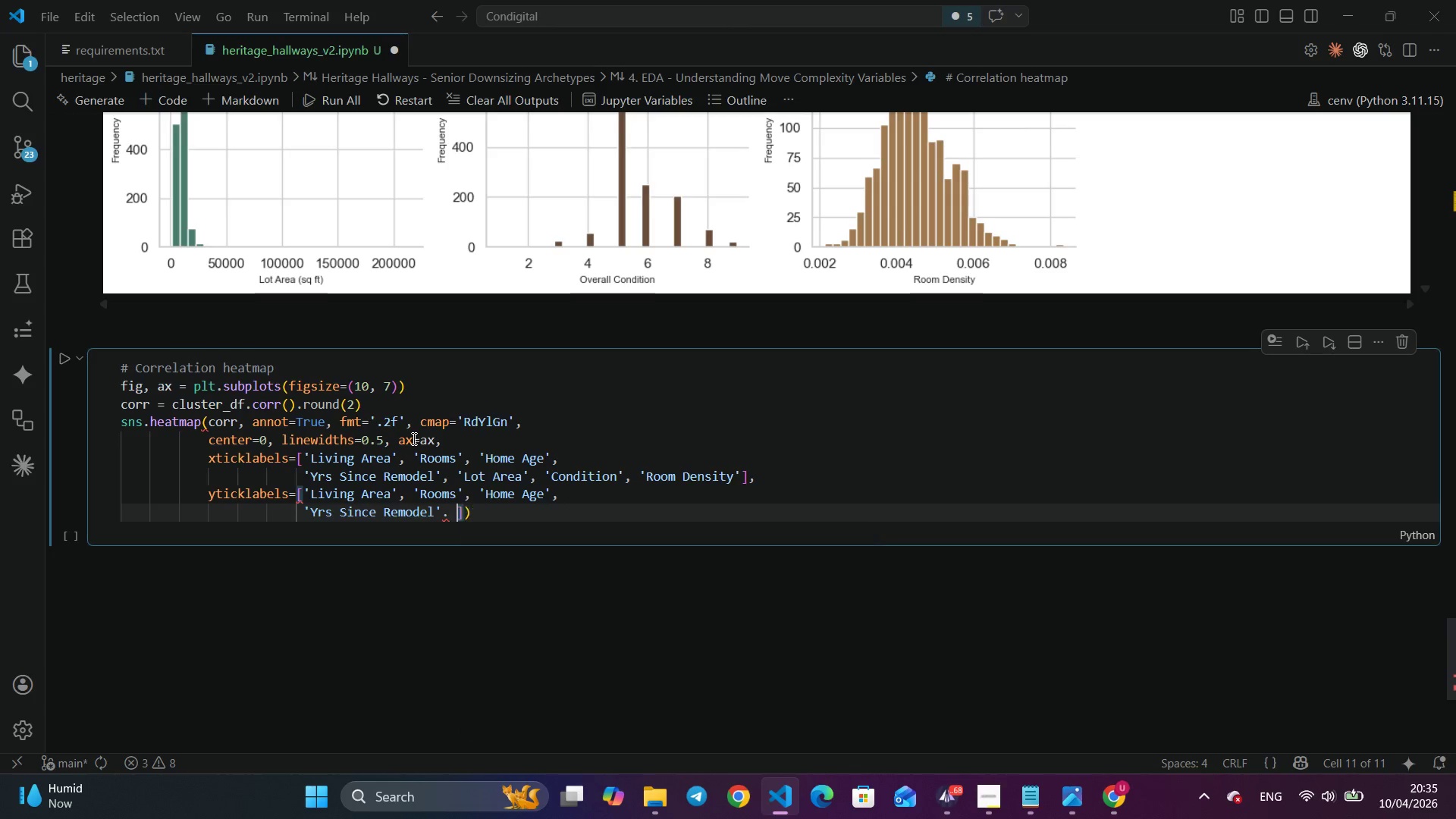 
key(Backspace)
 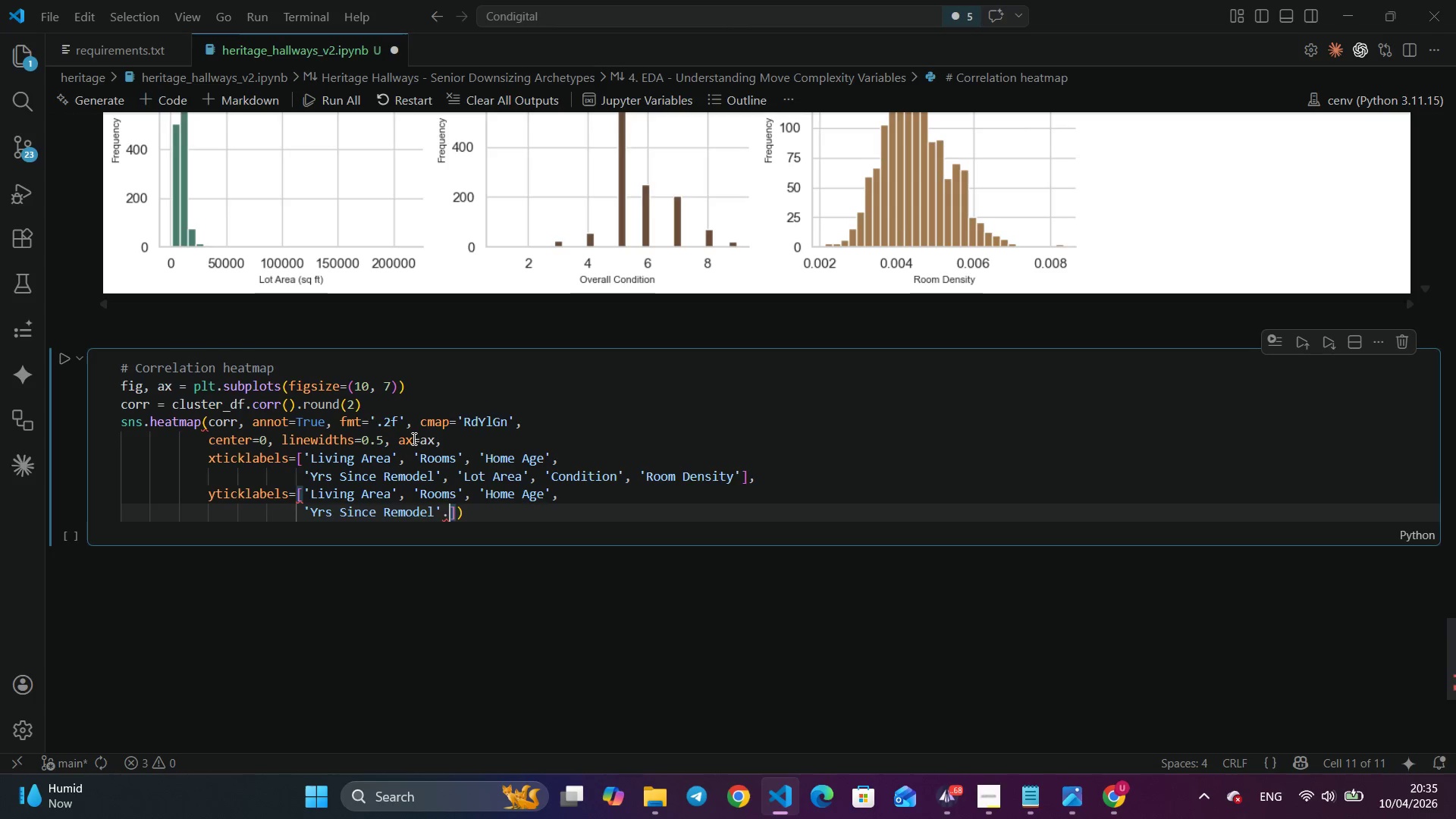 
key(Backspace)
 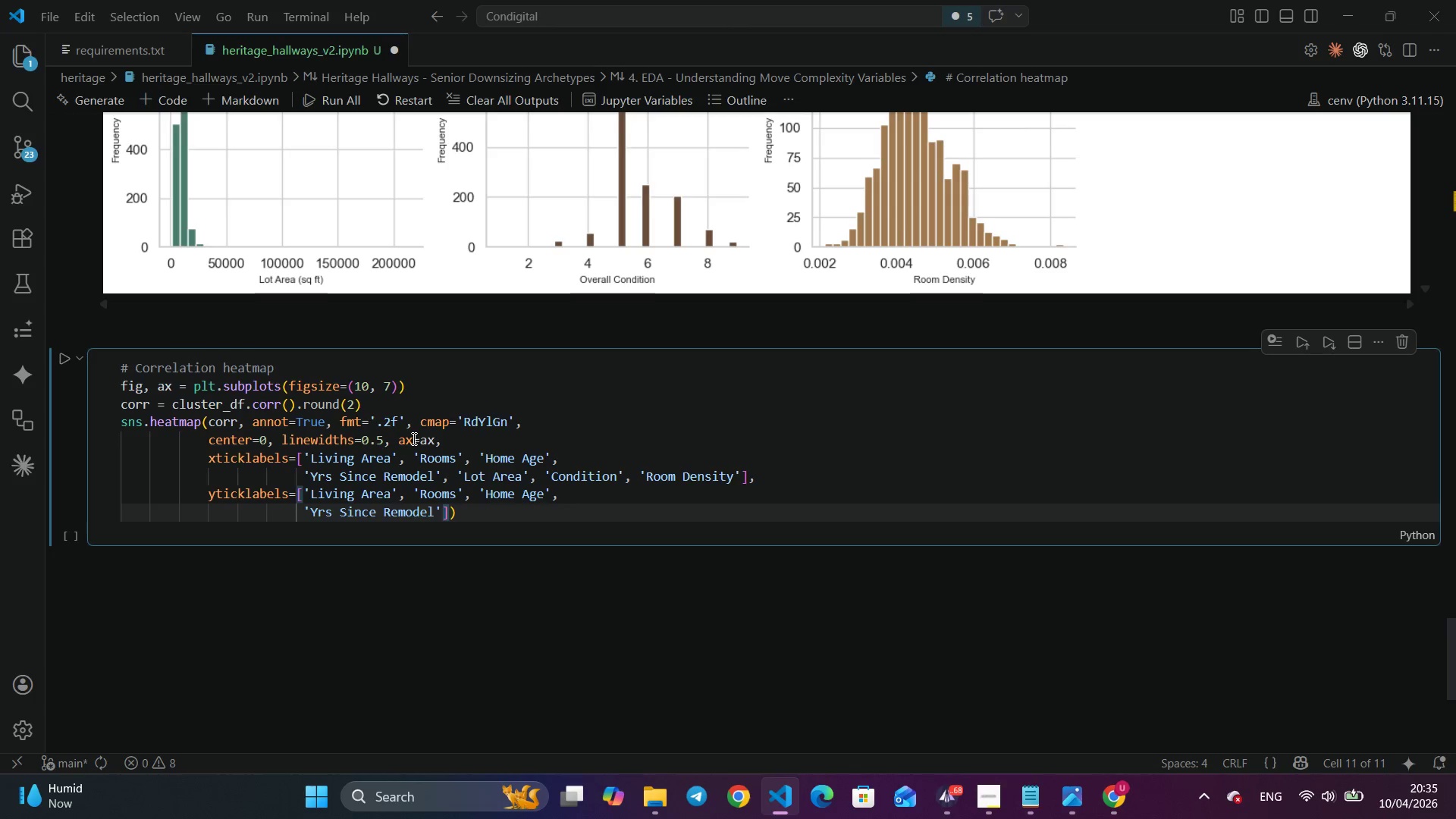 
key(Comma)
 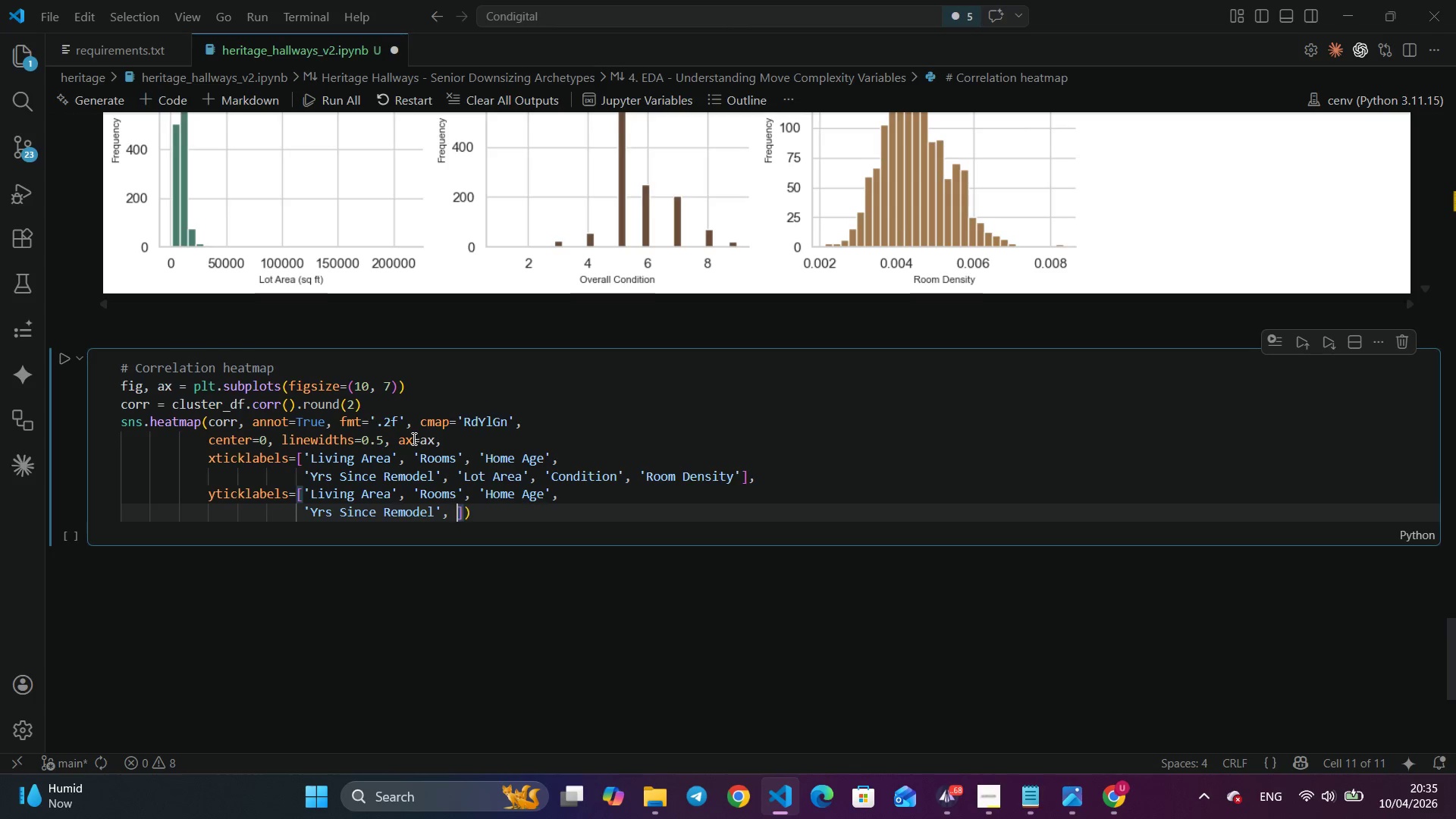 
key(Space)
 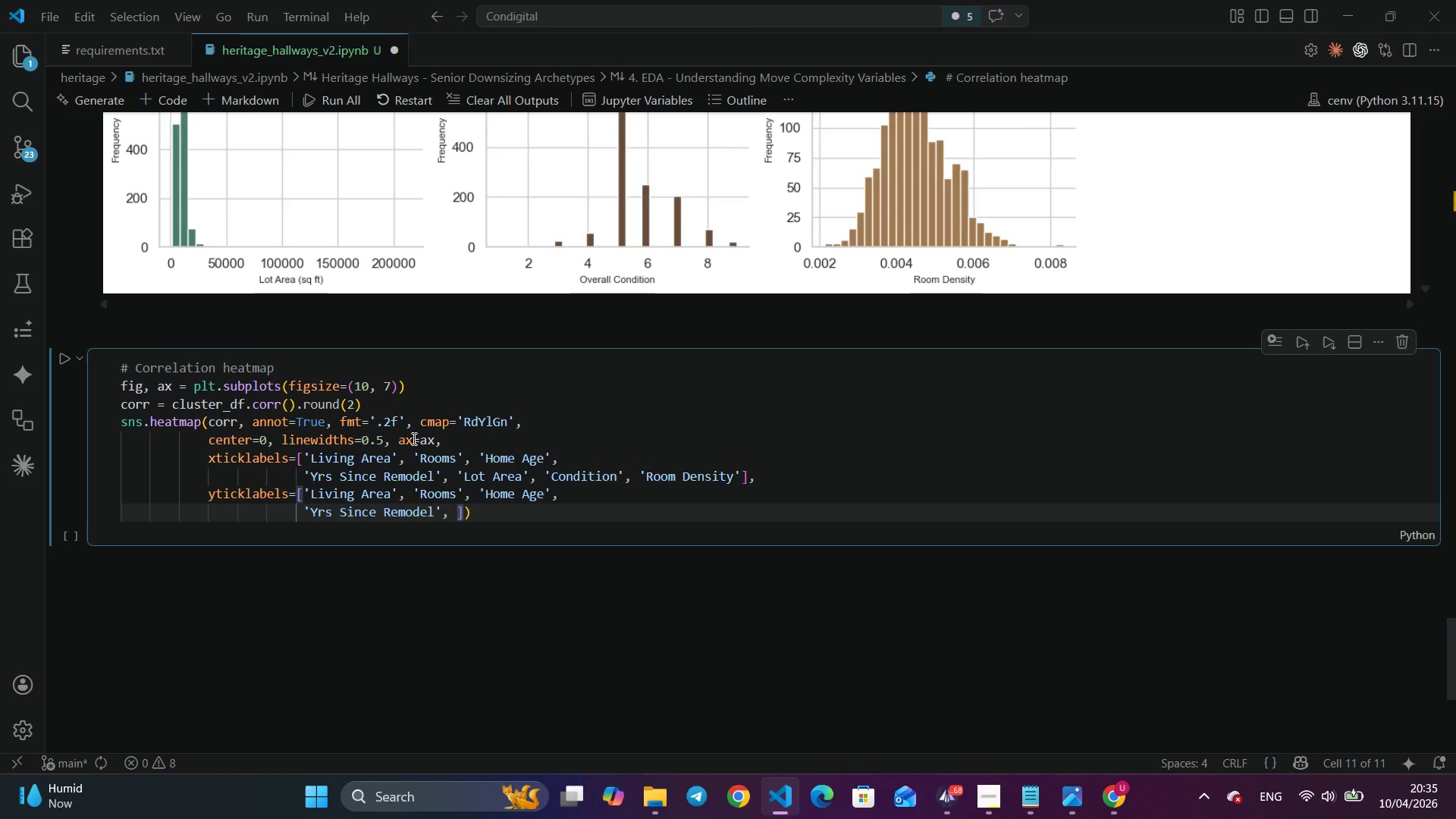 
key(Quote)
 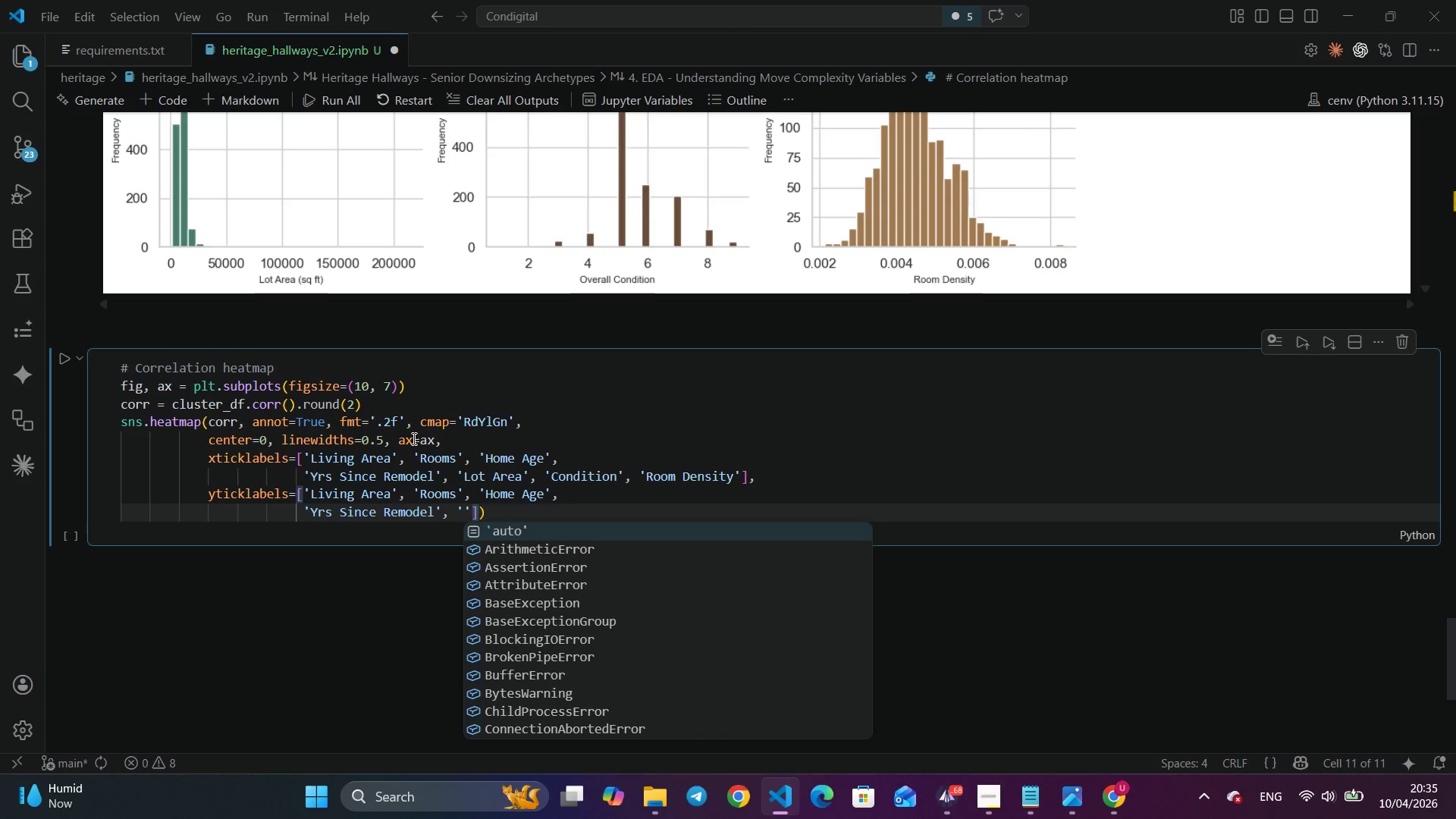 
hold_key(key=ShiftLeft, duration=1.5)
 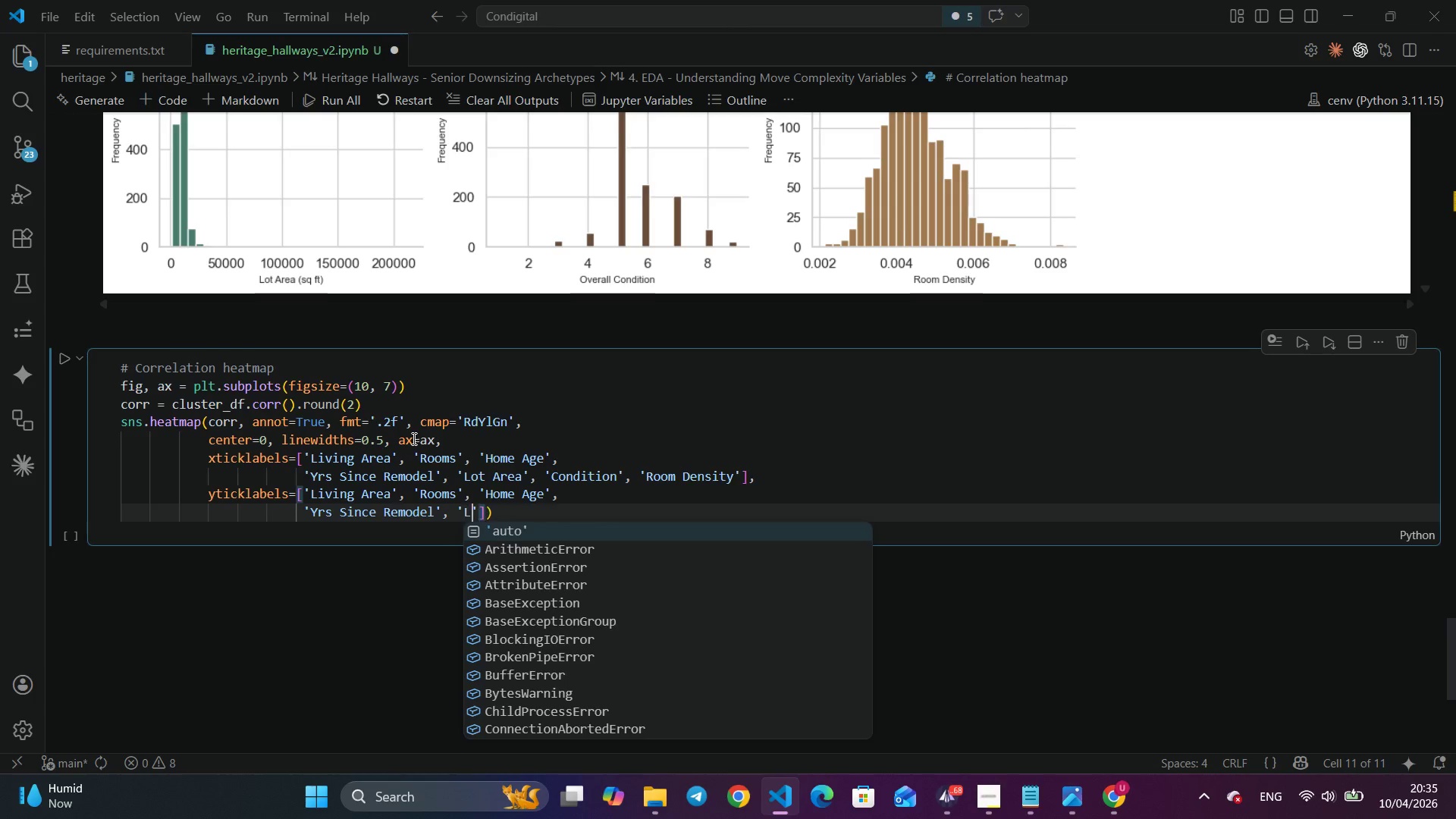 
type(Lot Area)
 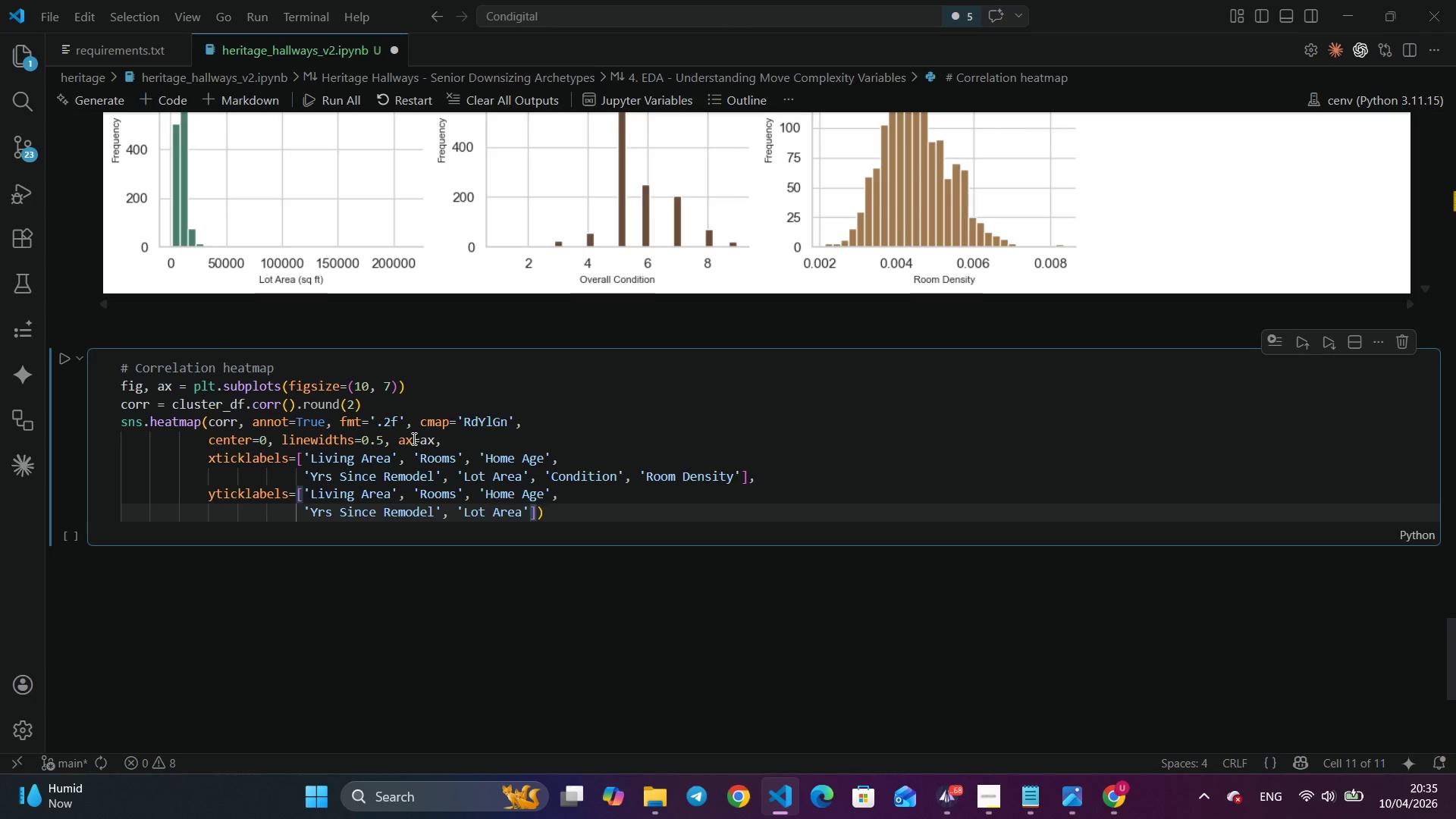 
key(ArrowRight)
 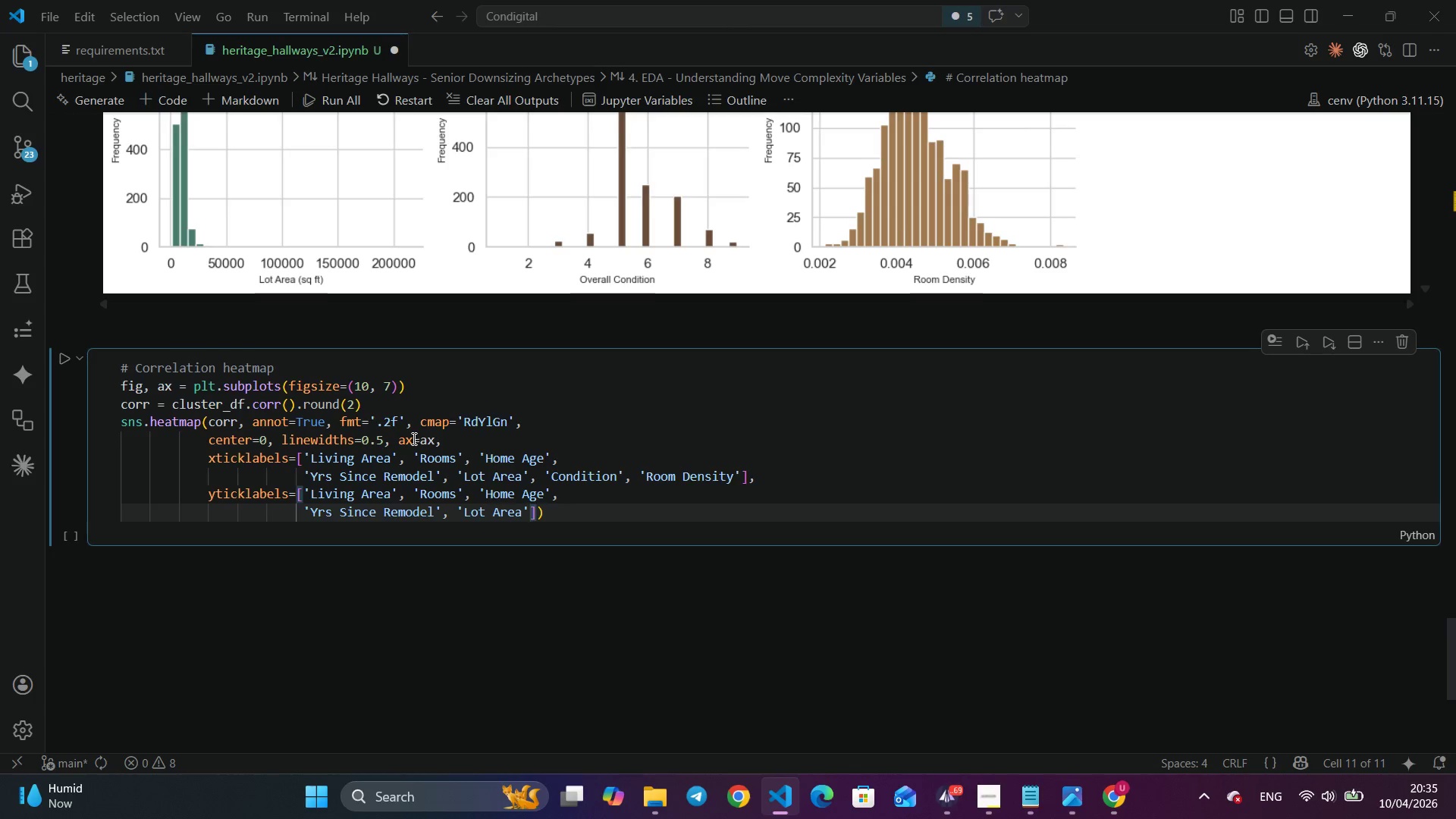 
type(, 'Condition)
 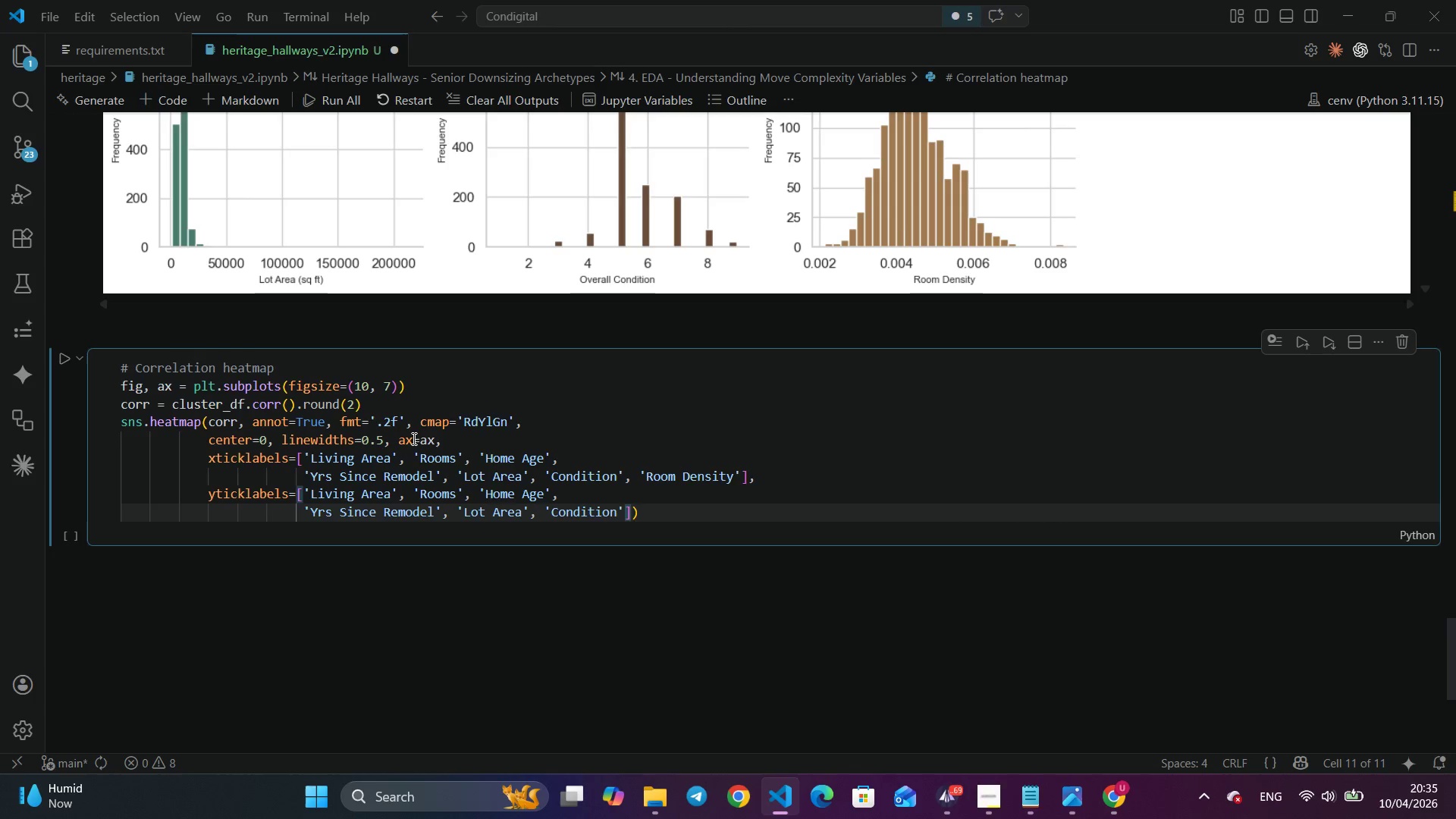 
key(ArrowRight)
 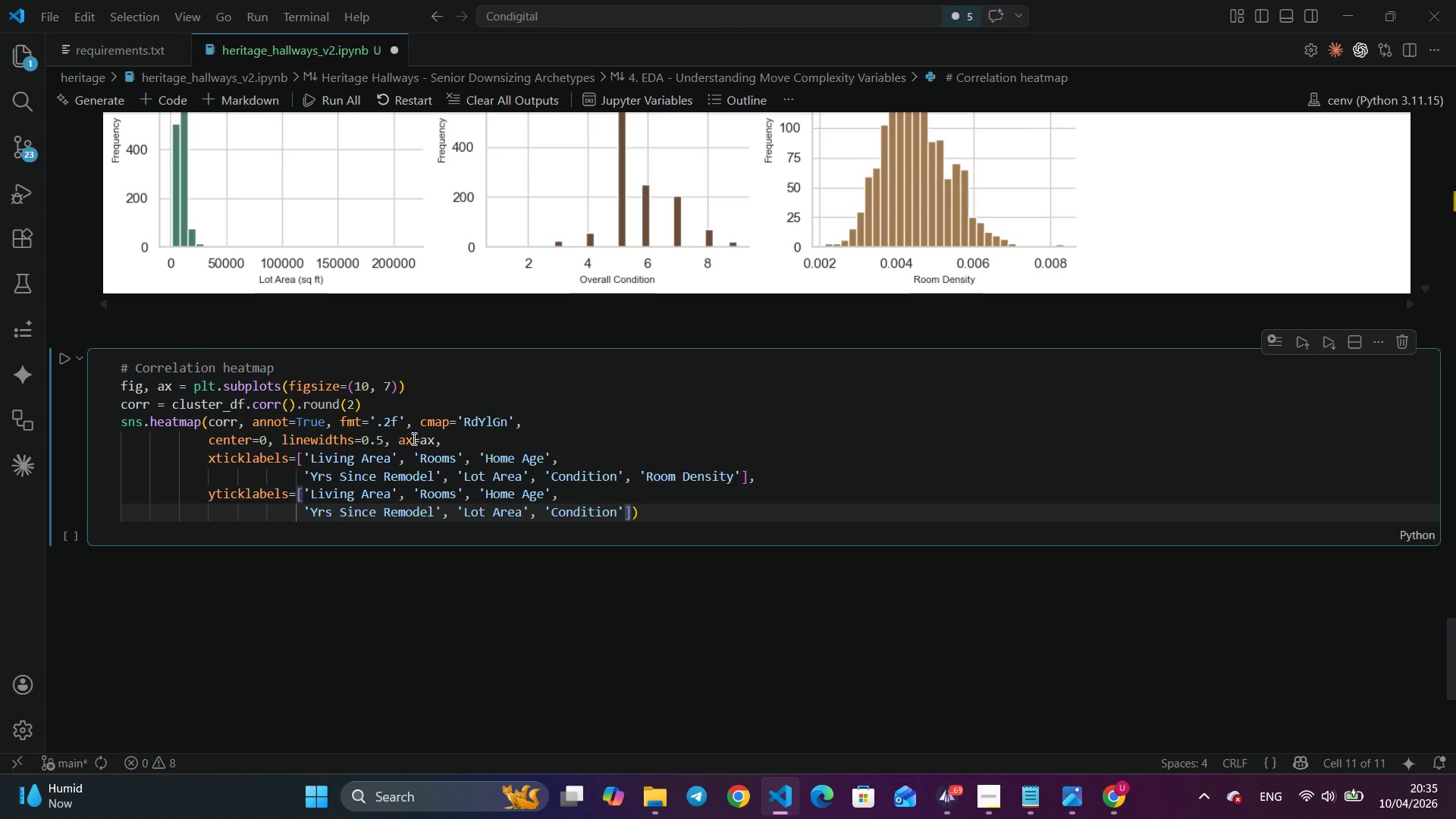 
type(, 'Room Denisty)
 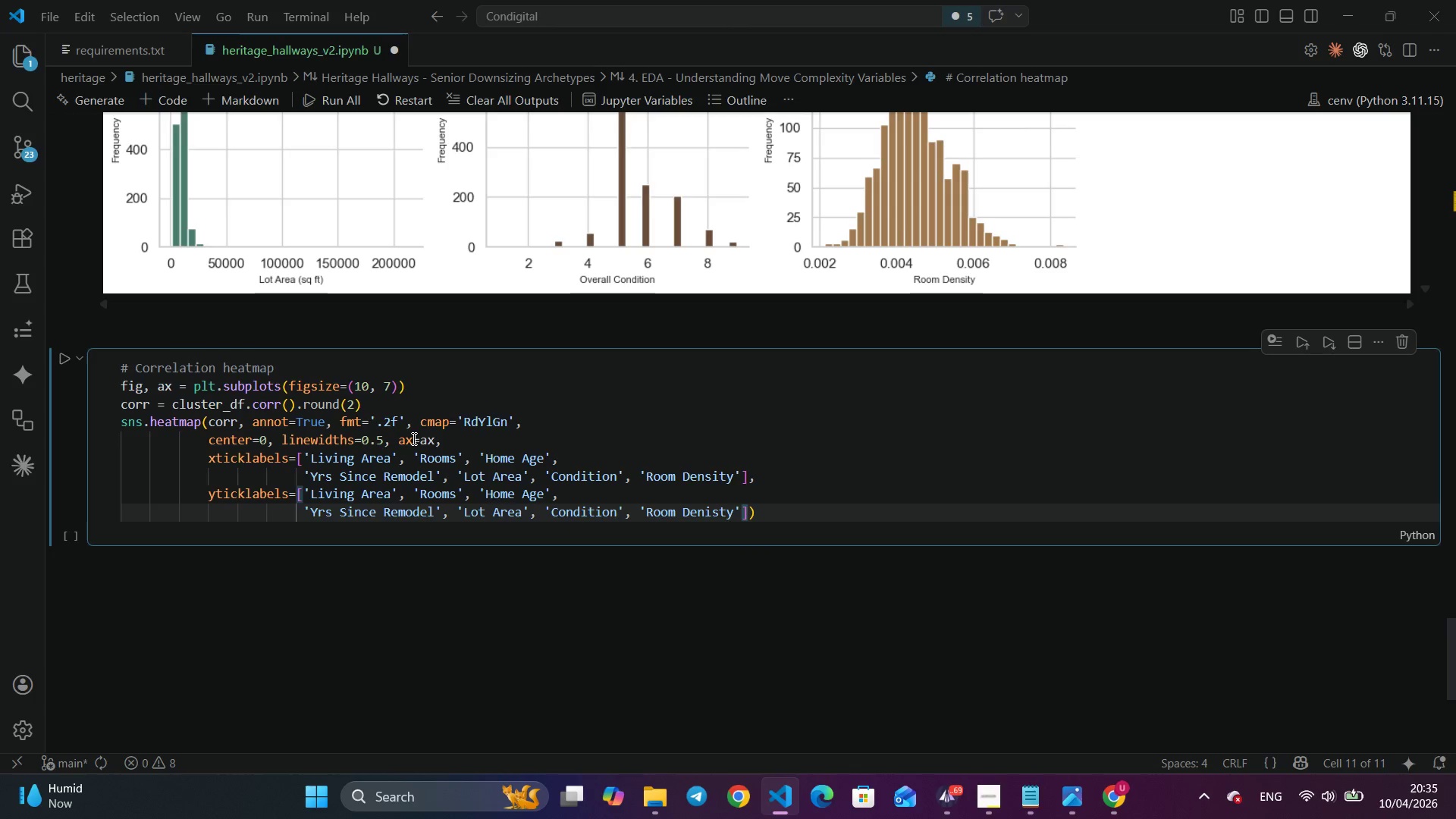 
key(ArrowRight)
 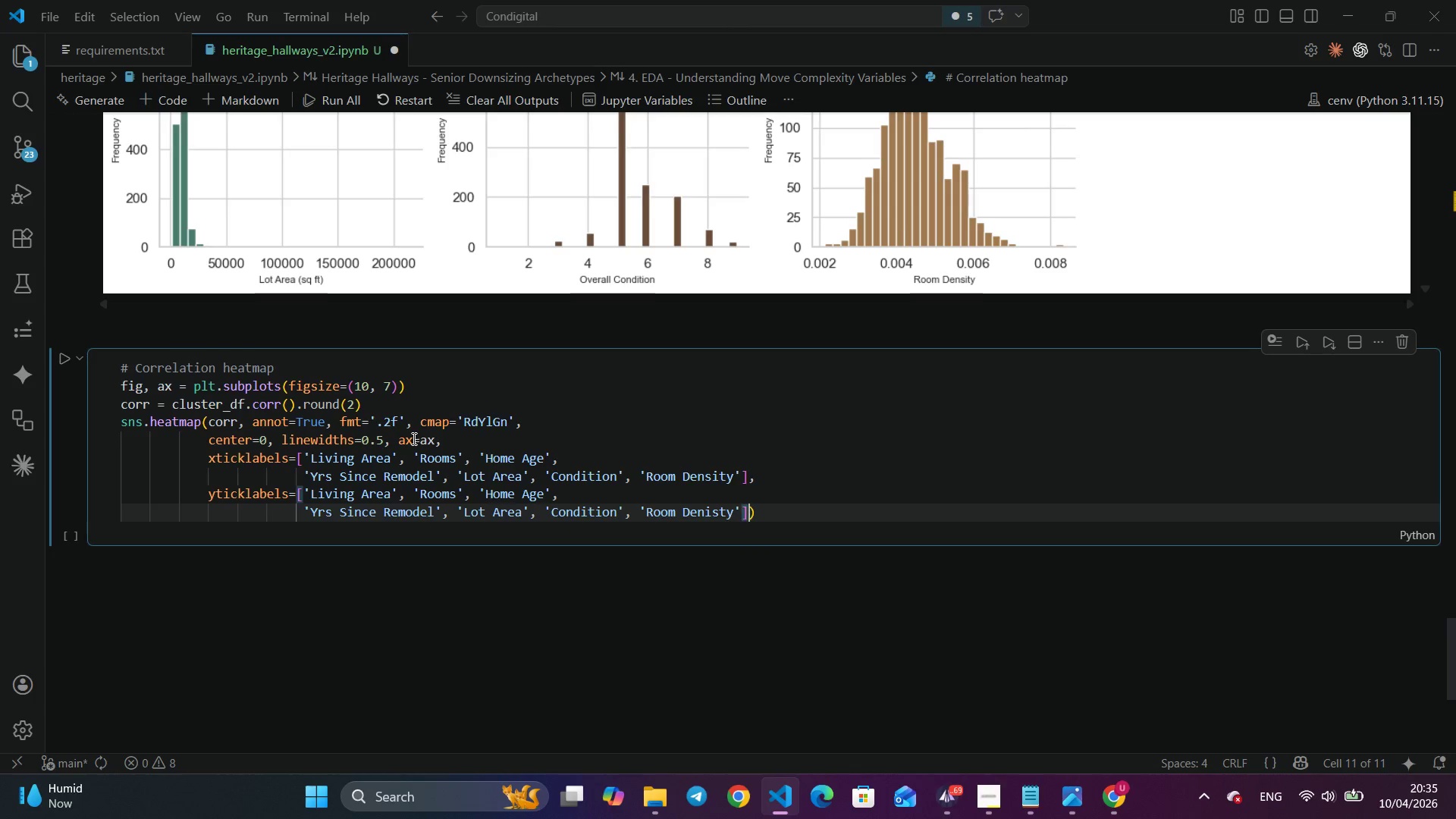 
key(ArrowRight)
 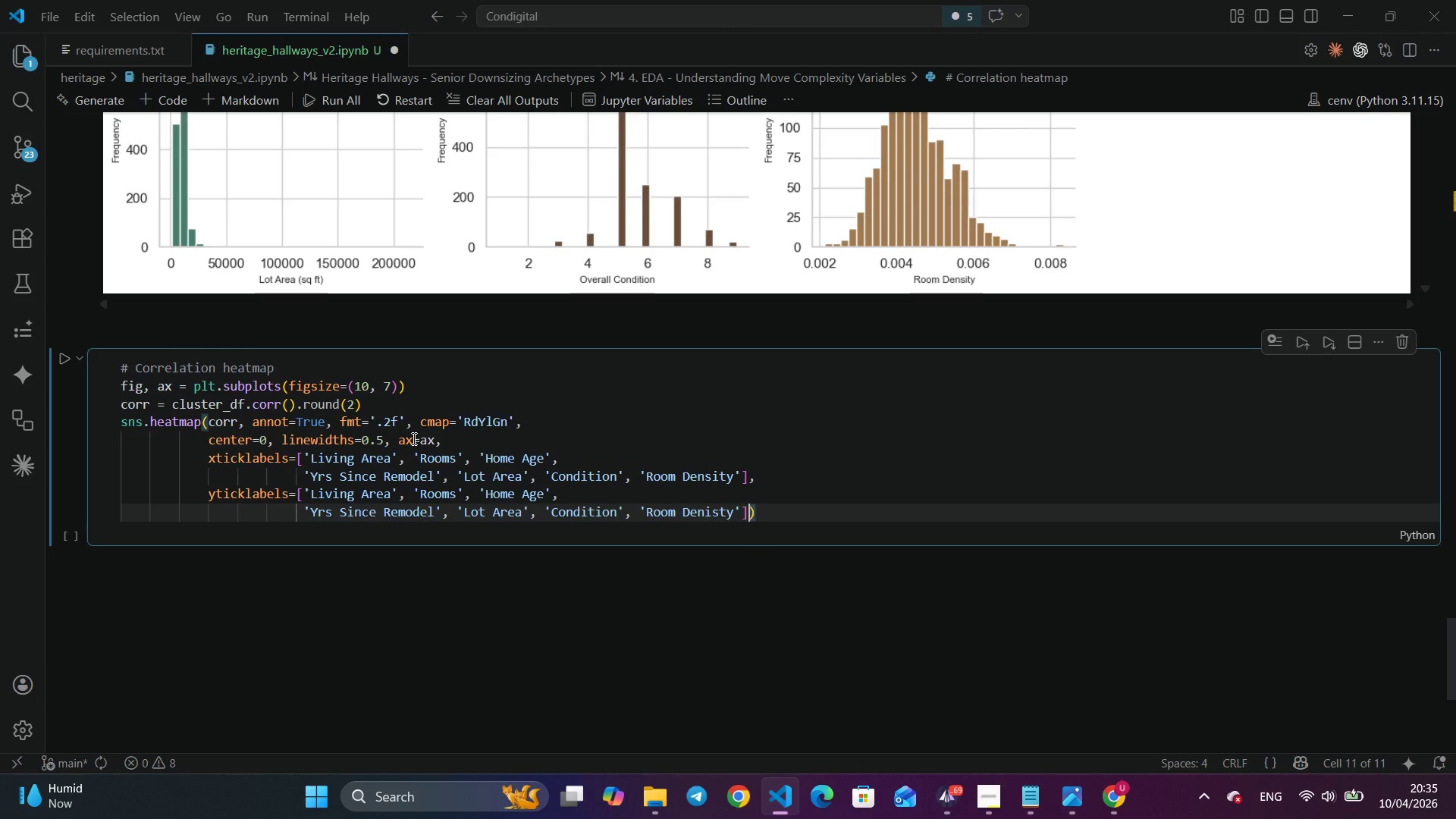 
key(ArrowRight)
 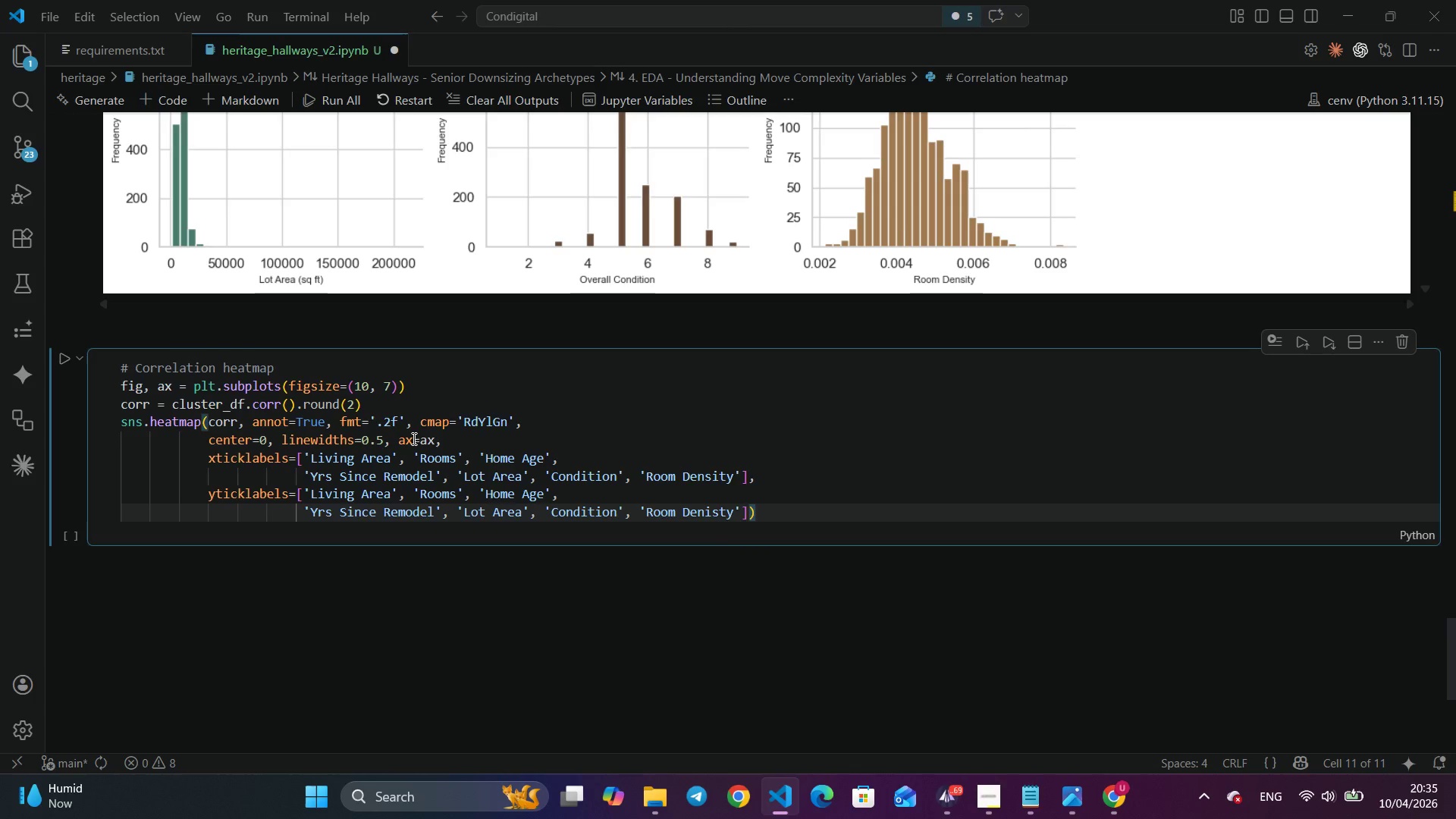 
key(Enter)
 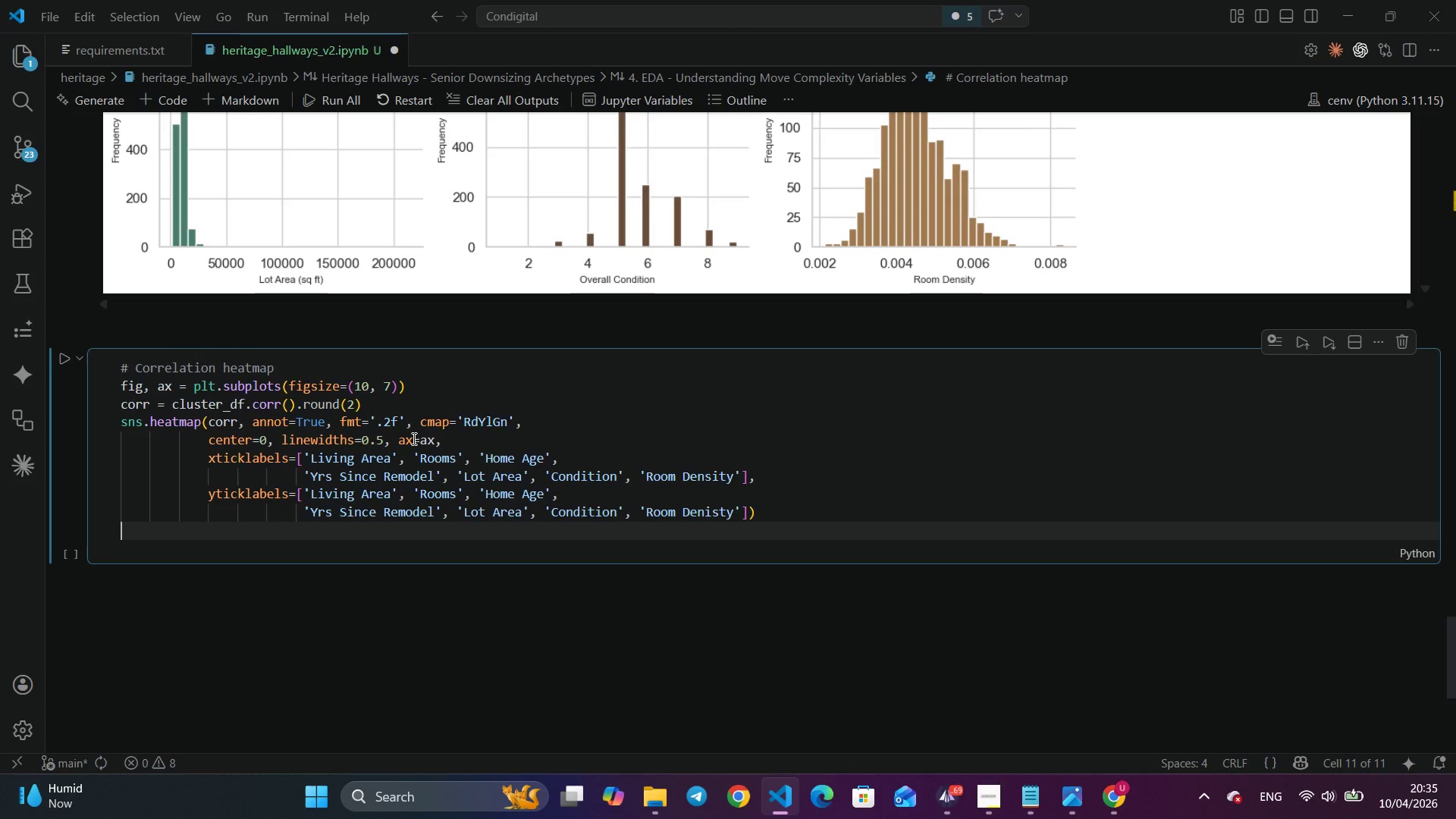 
type(ax.set_ti)
 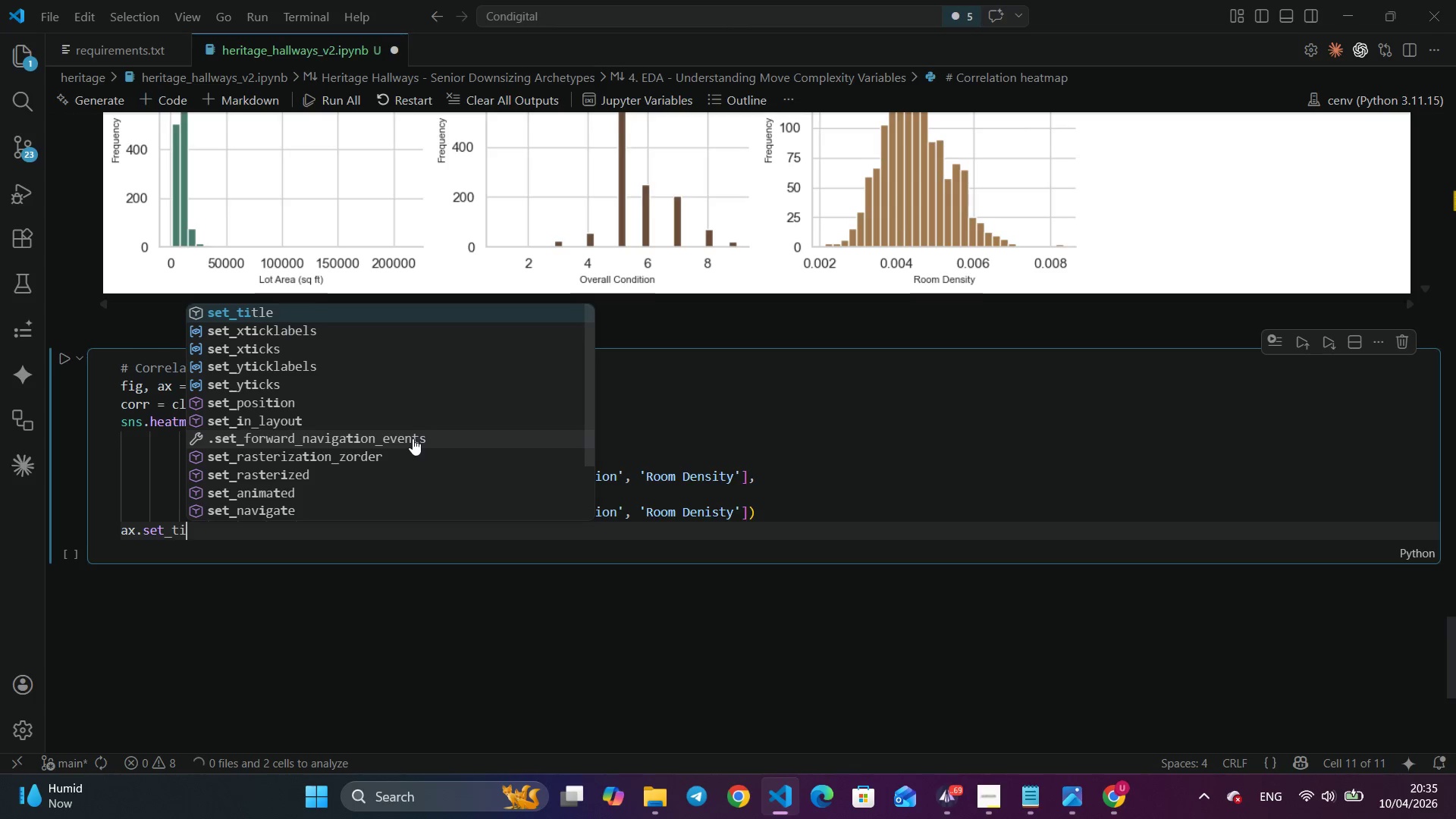 
key(Enter)
 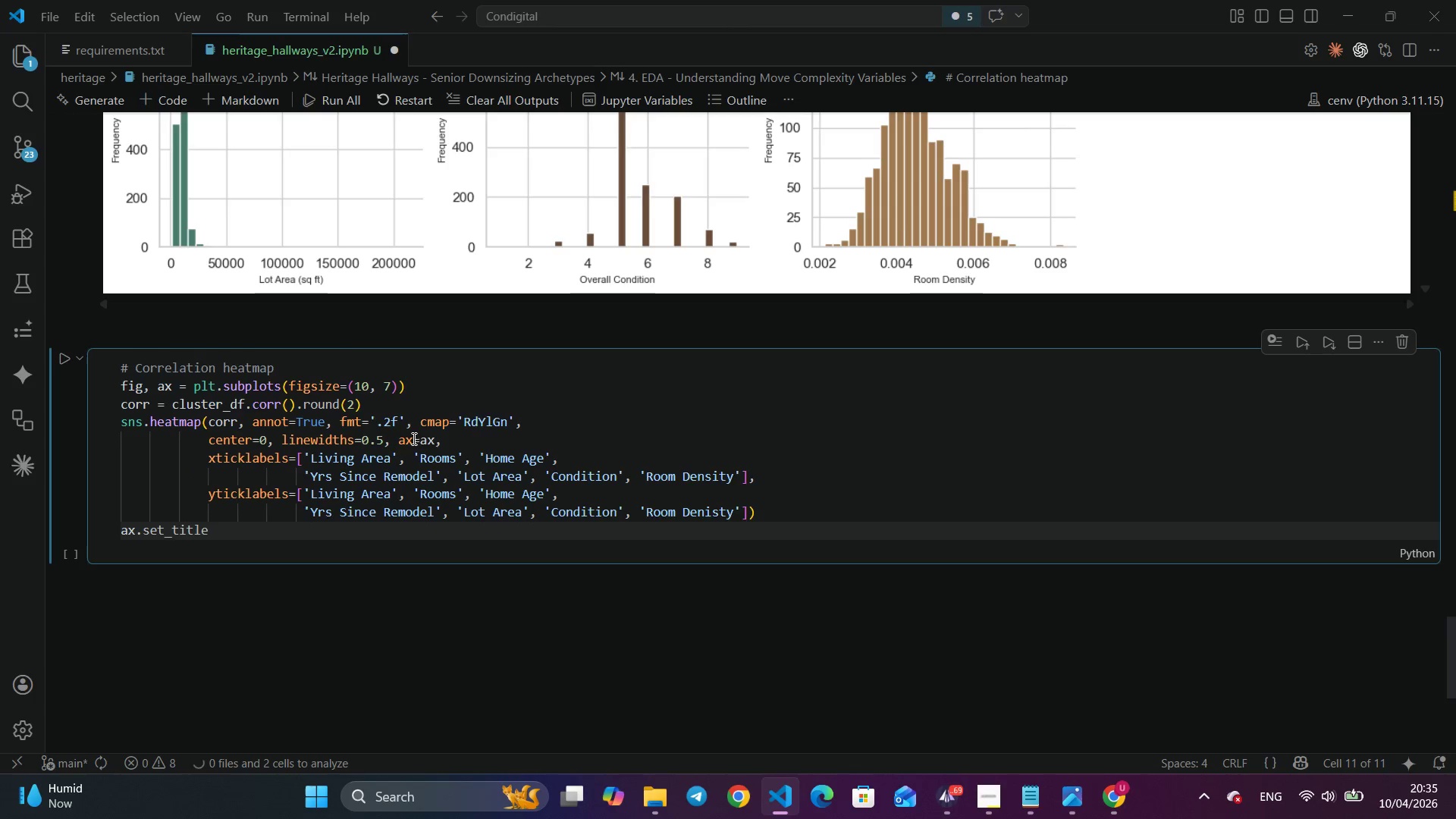 
type(('Coree)
key(Backspace)
key(Backspace)
type(relaion)
key(Backspace)
key(Backspace)
key(Backspace)
type(tion m)
key(Backspace)
 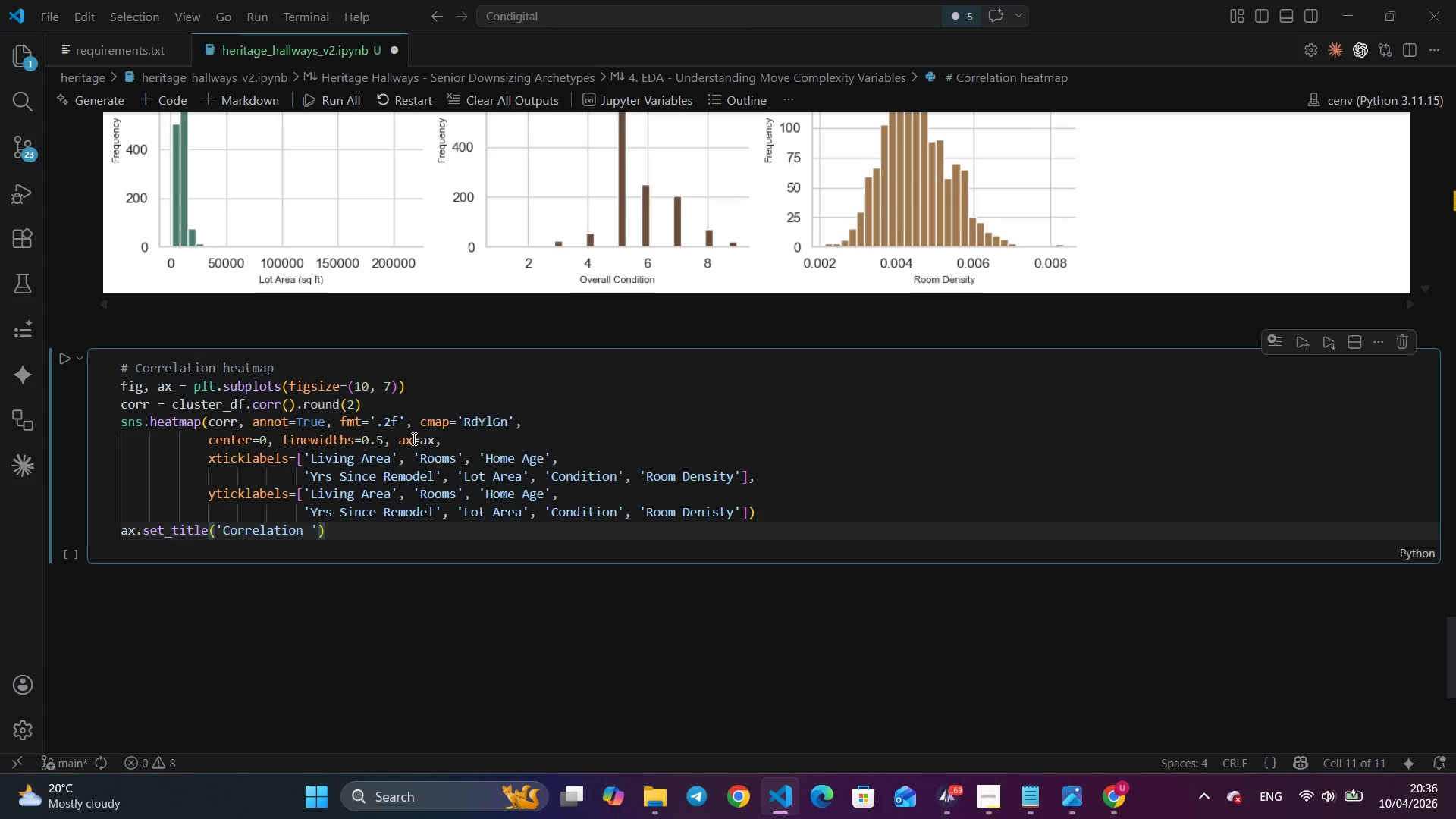 
type(Matriz)
key(Backspace)
type(x - Move comp)
key(Backspace)
key(Backspace)
key(Backspace)
key(Backspace)
type(Complexity Features)
 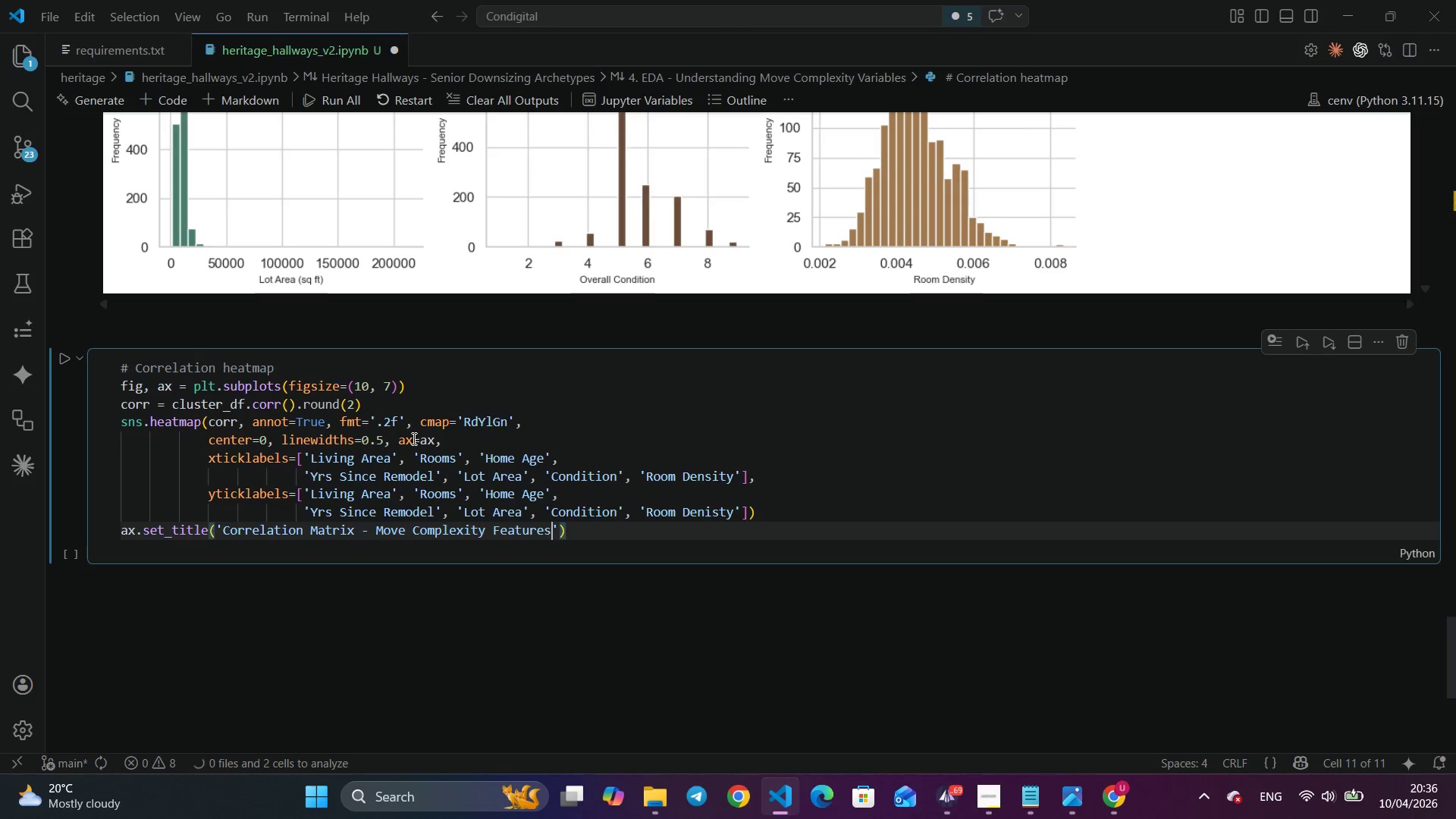 
key(ArrowRight)
 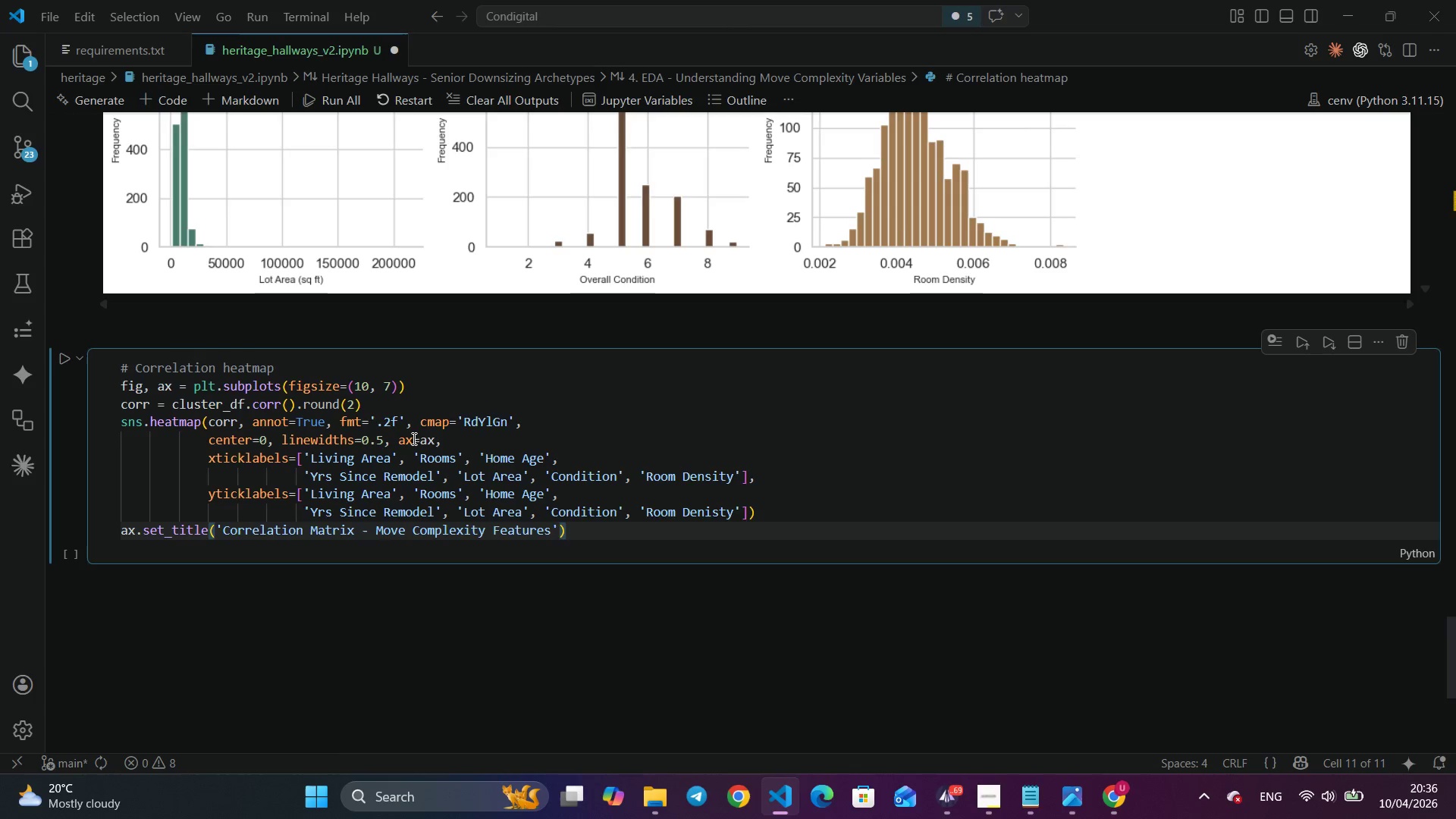 
key(Comma)
 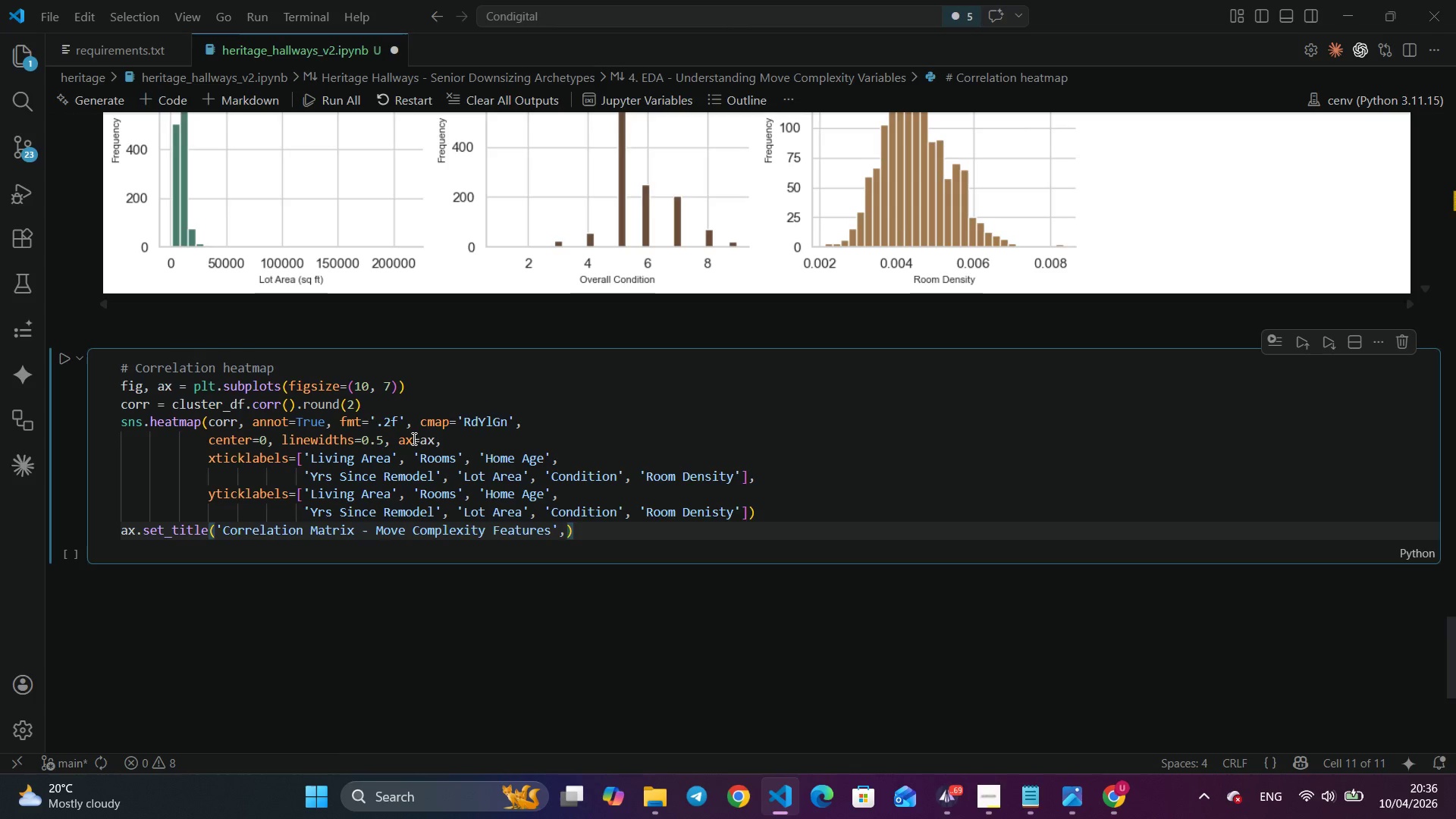 
key(Enter)
 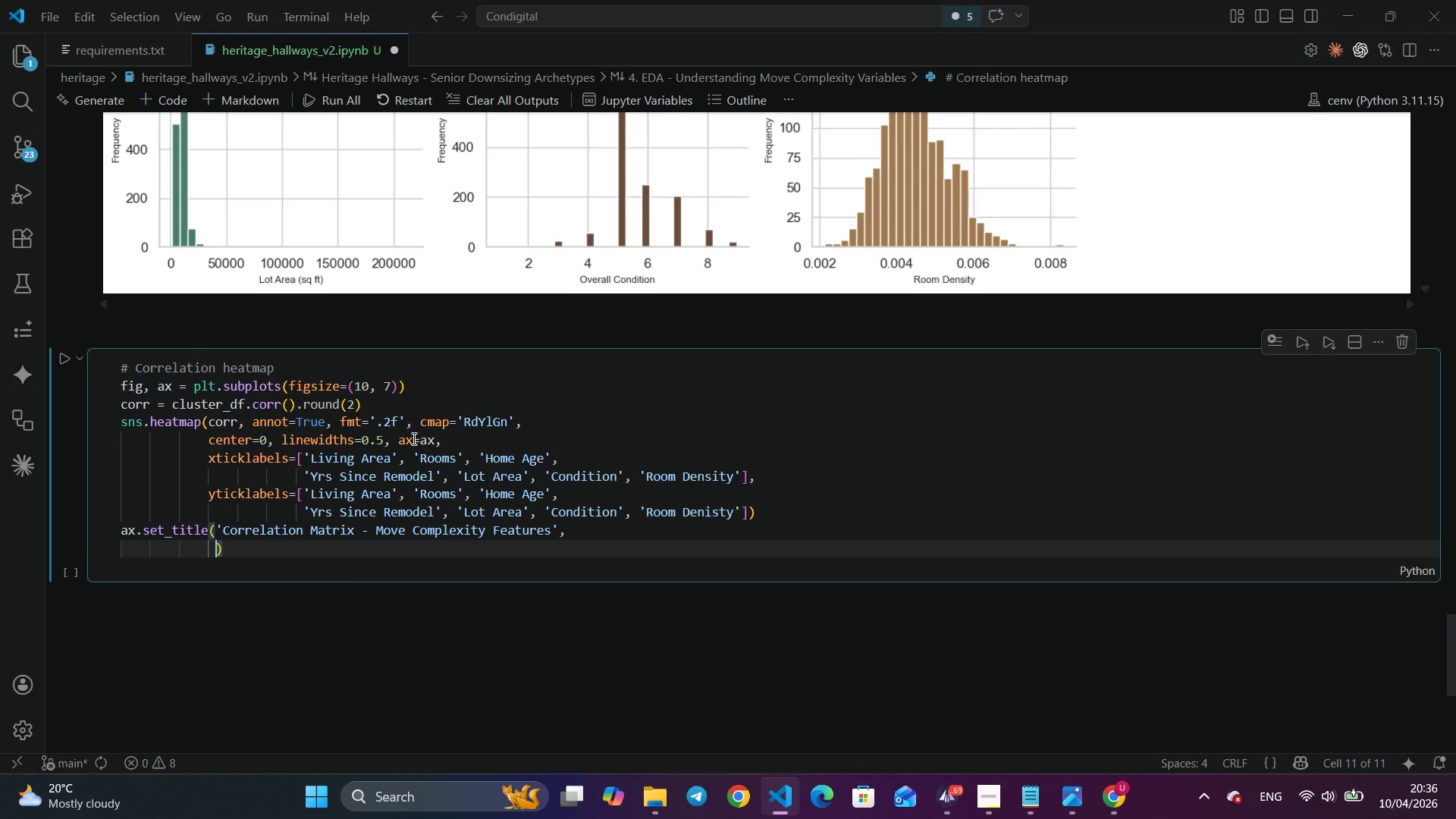 
type(fontsize=12, fontweight='bold)
 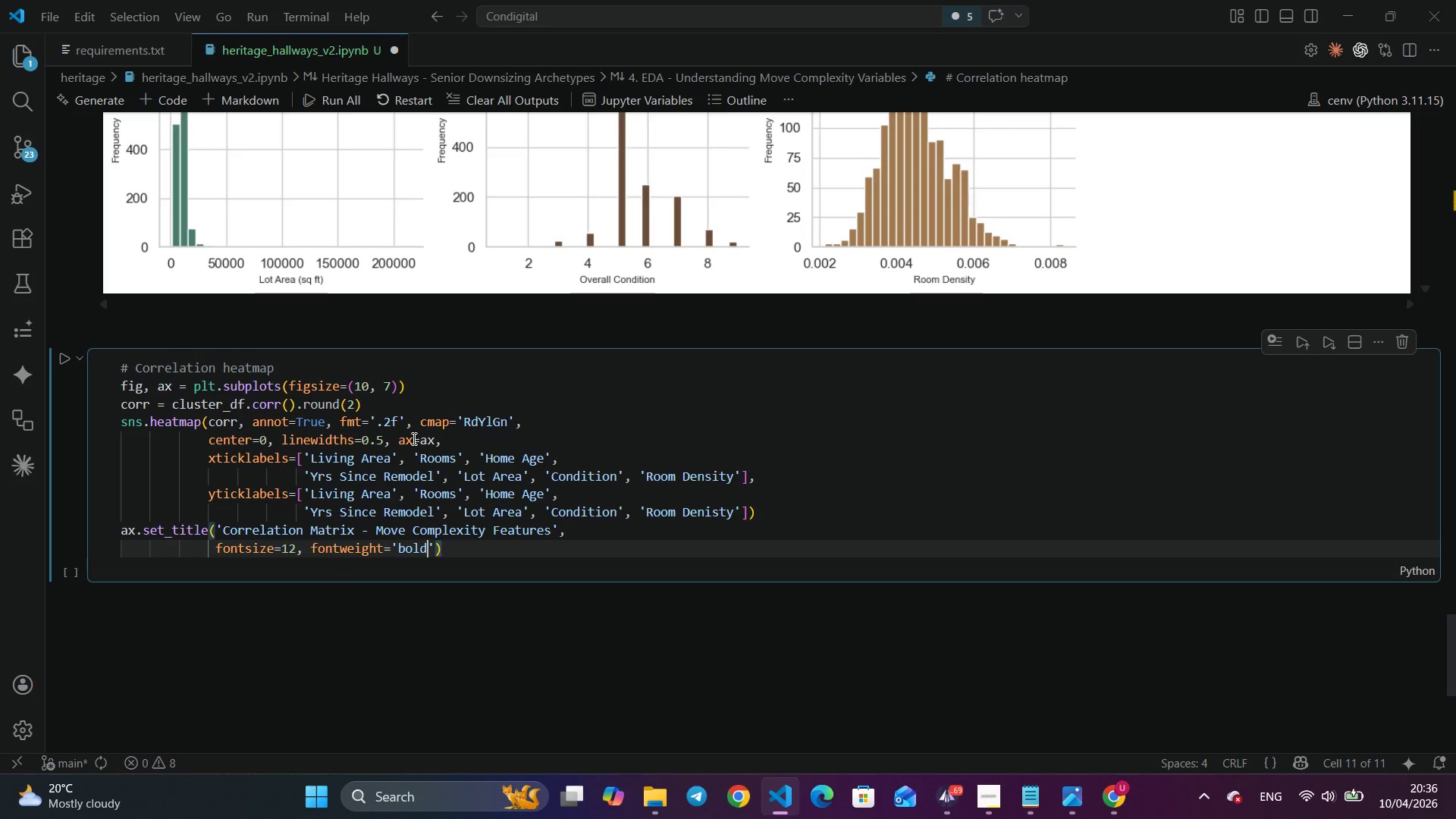 
key(ArrowRight)
 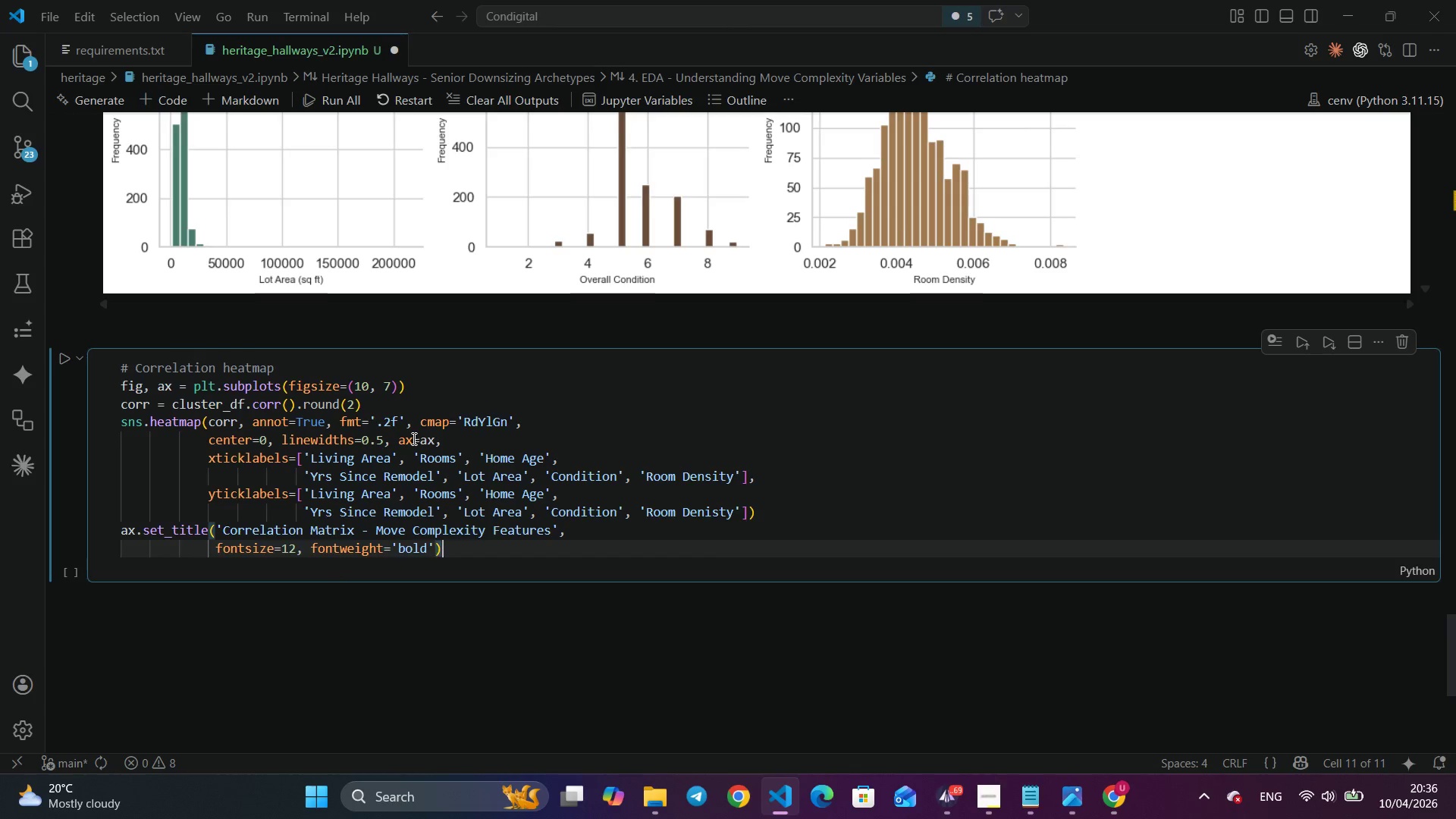 
key(ArrowRight)
 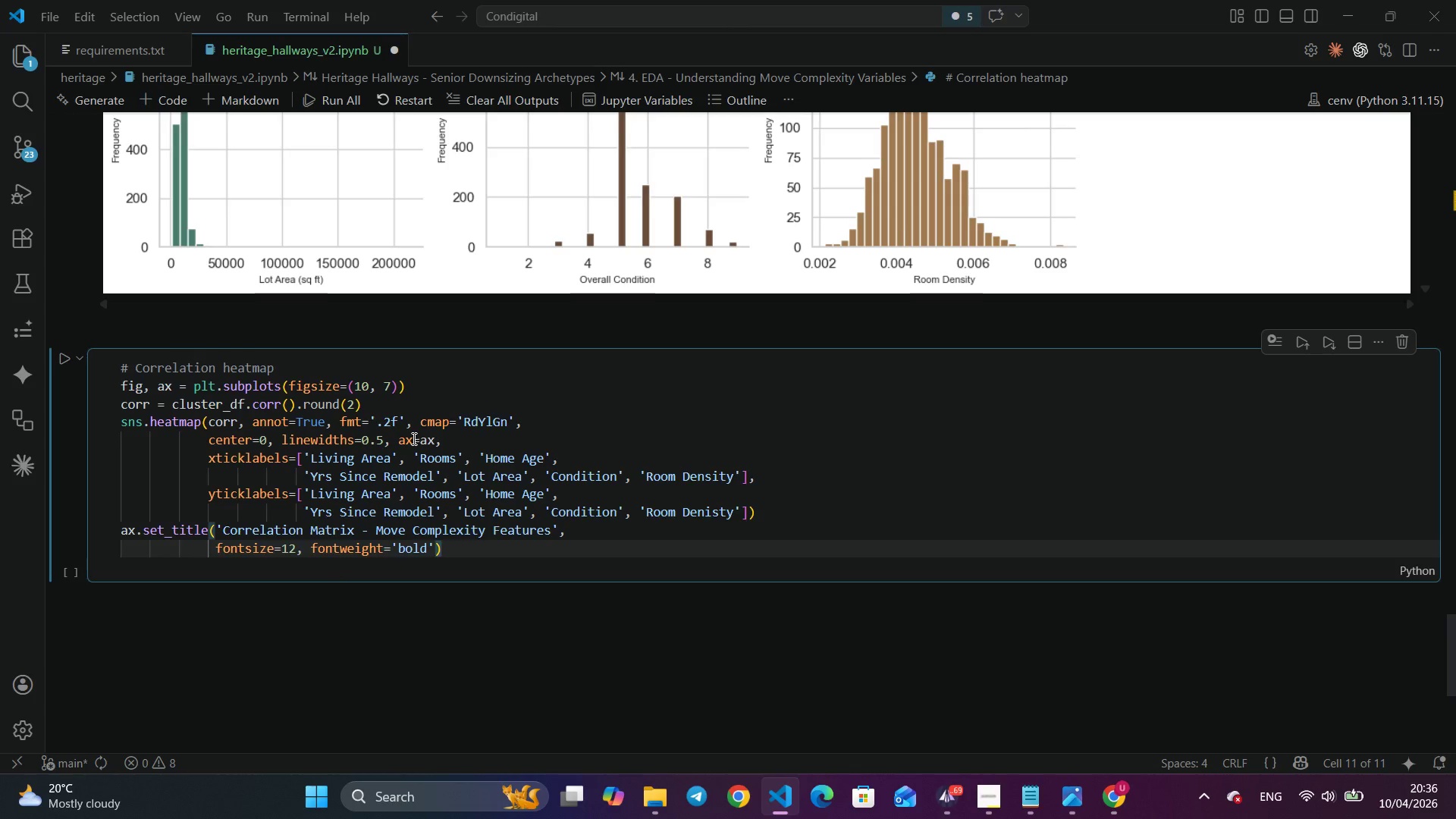 
key(Enter)
 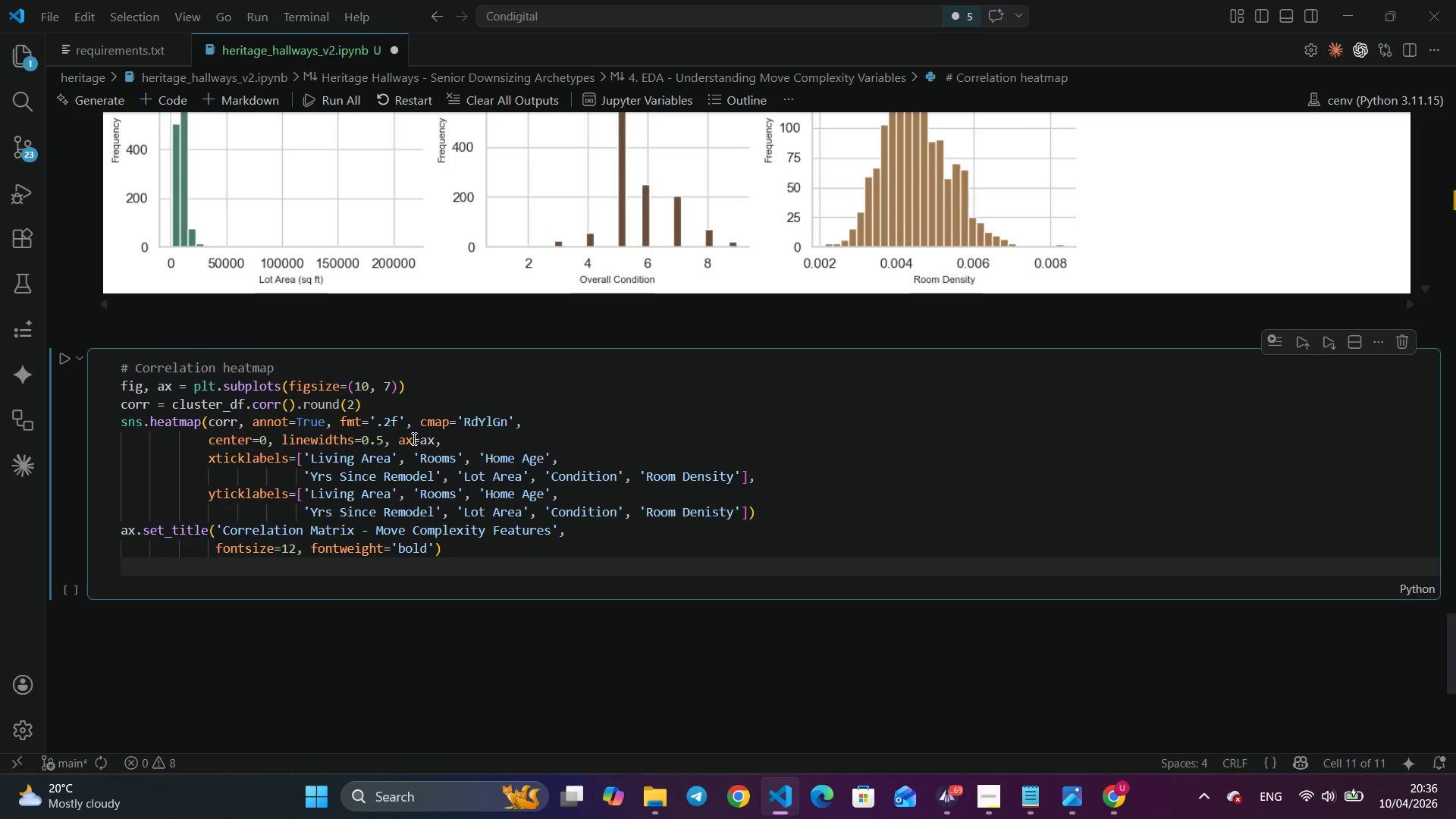 
type(plr)
key(Backspace)
type(t.l)
key(Backspace)
type(tigh)
 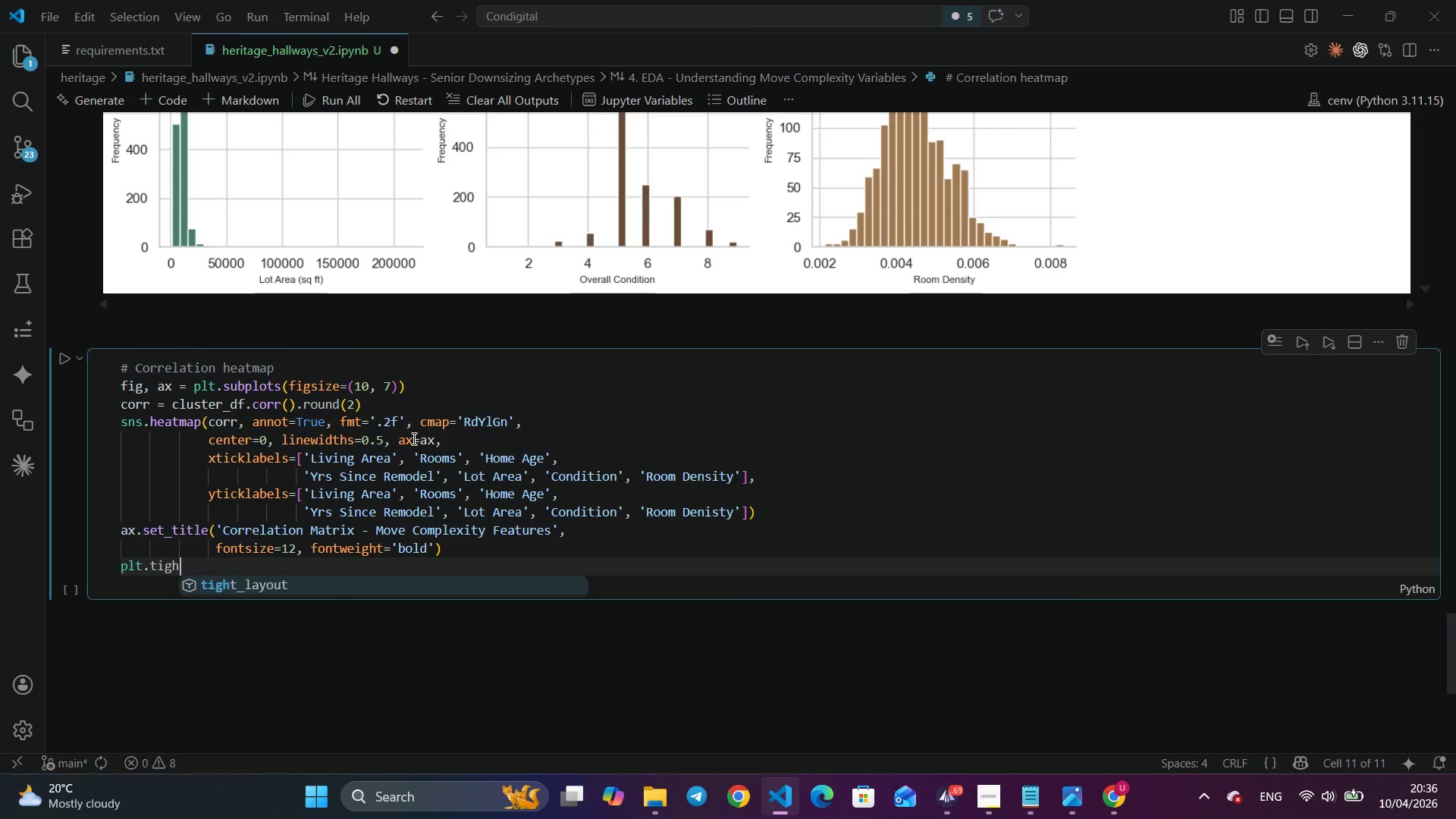 
key(Enter)
 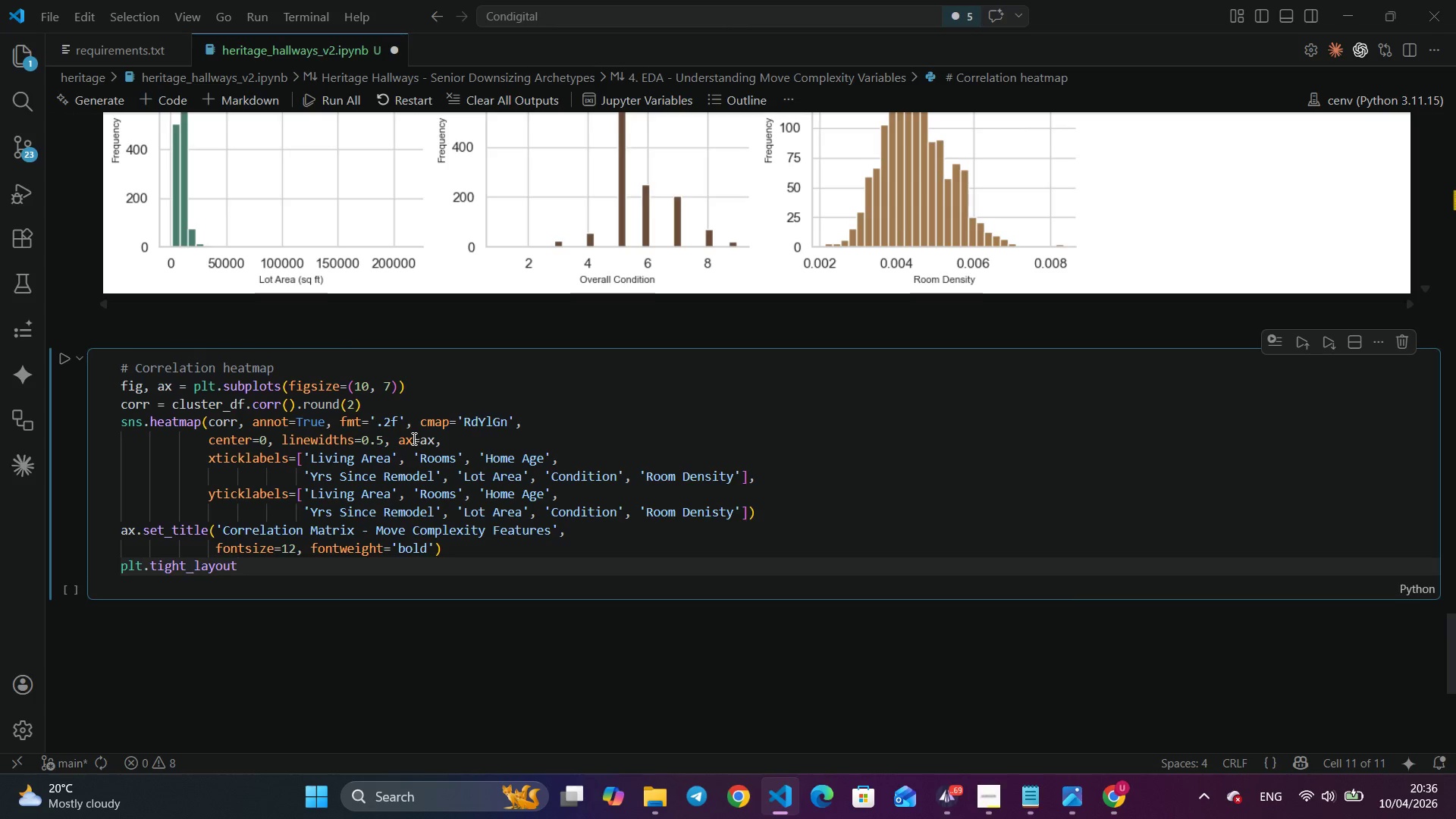 
key(Shift+9)
 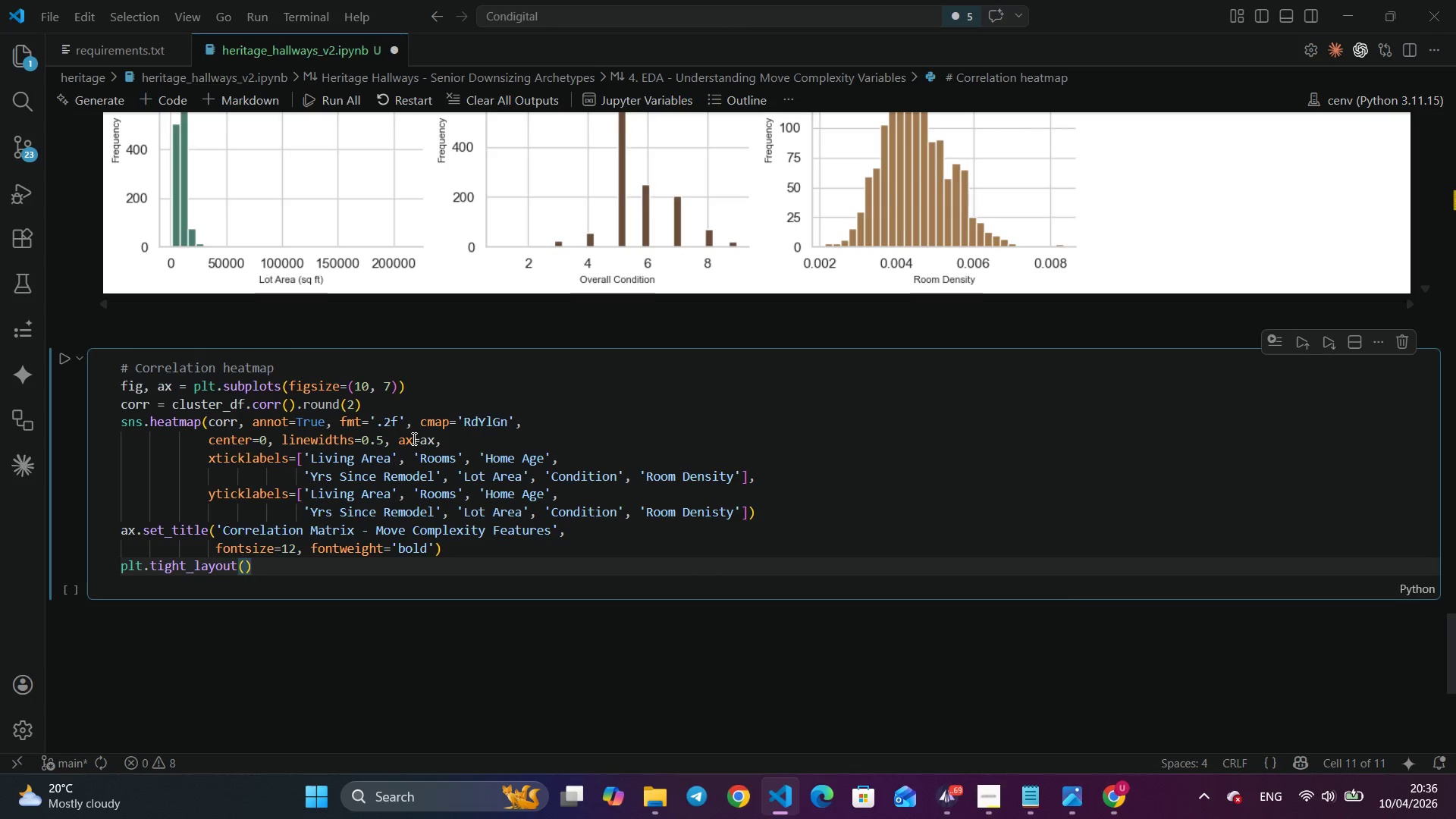 
key(ArrowRight)
 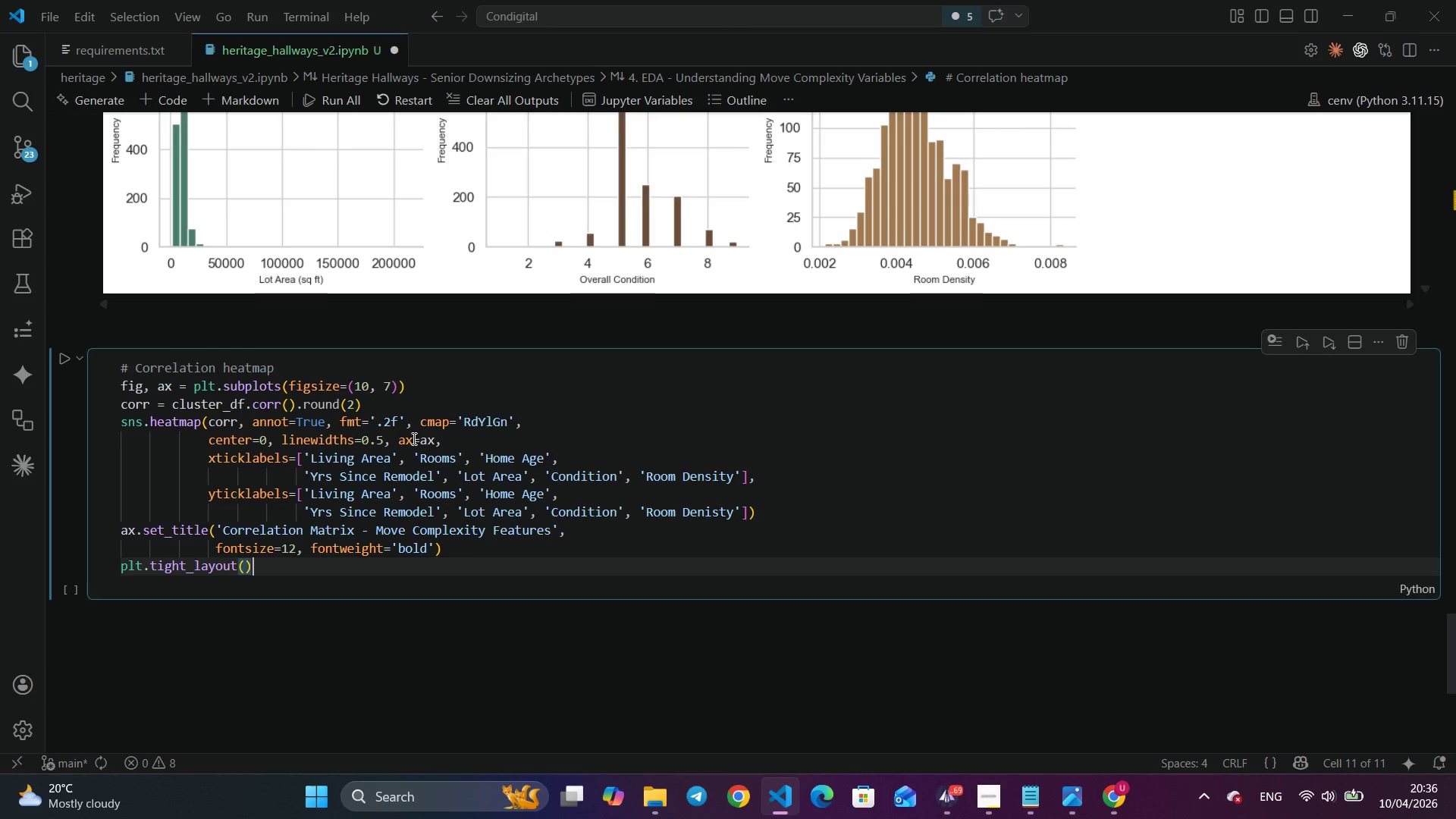 
key(Enter)
 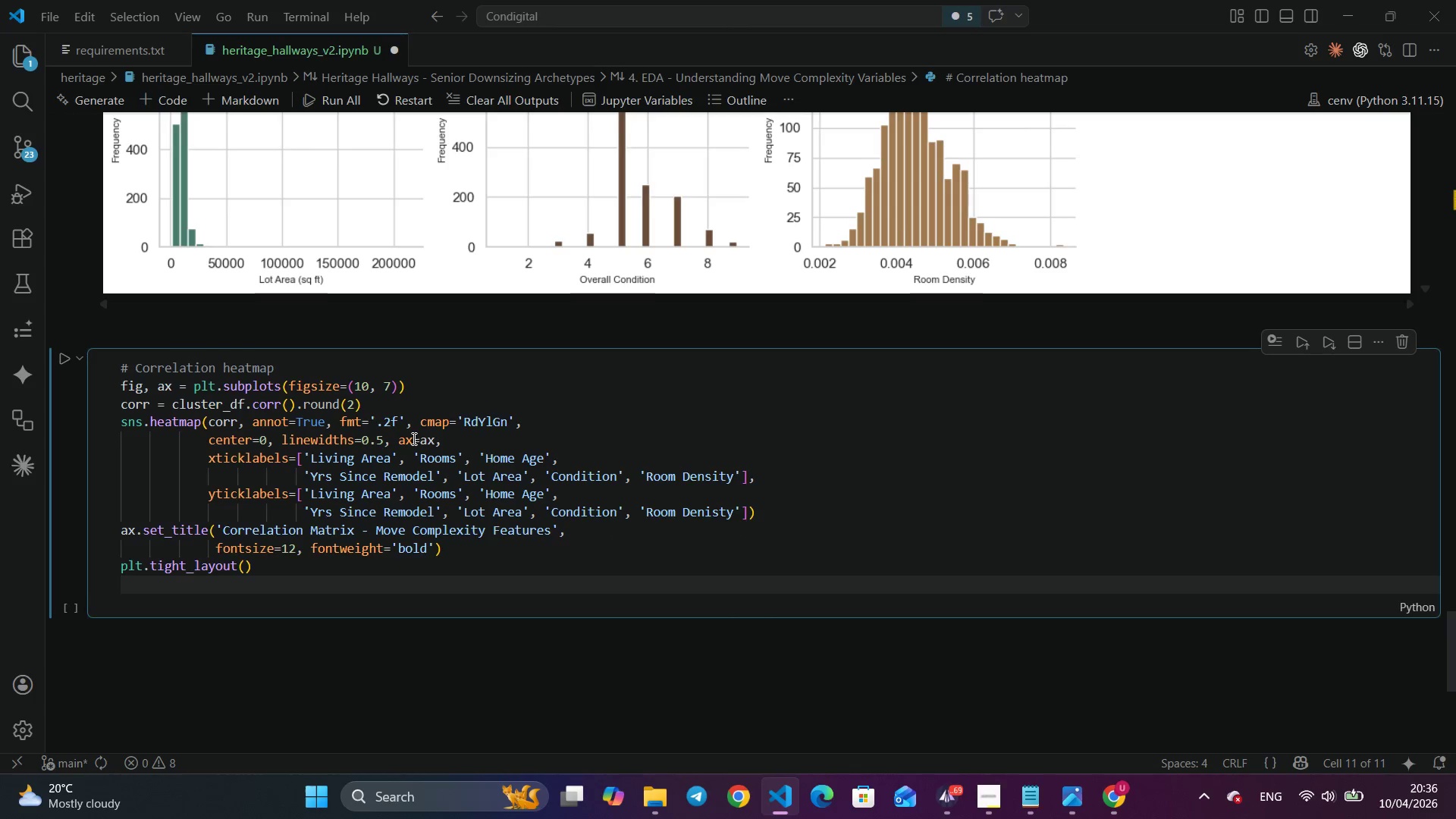 
type(plt.savei)
 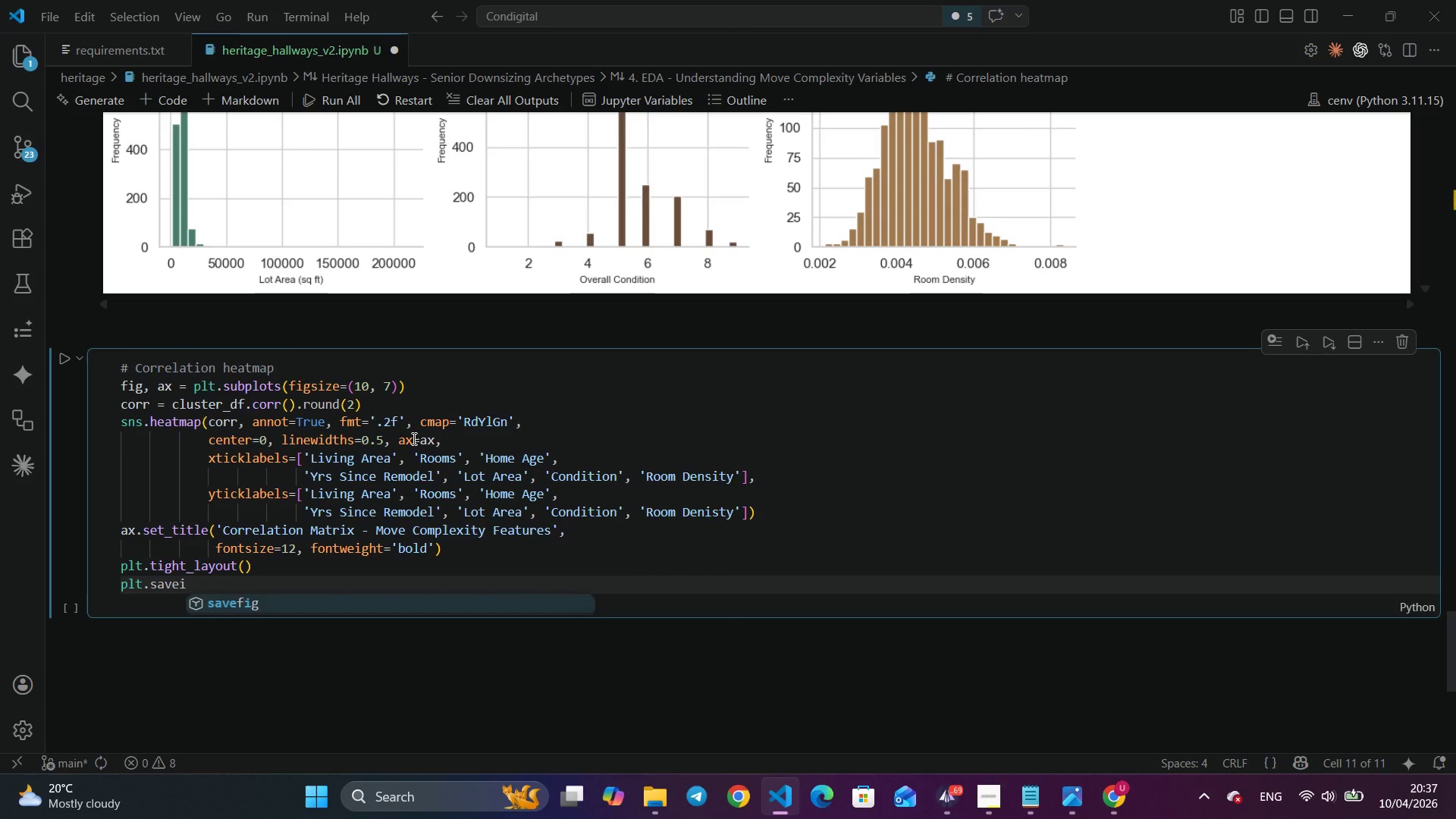 
key(Enter)
 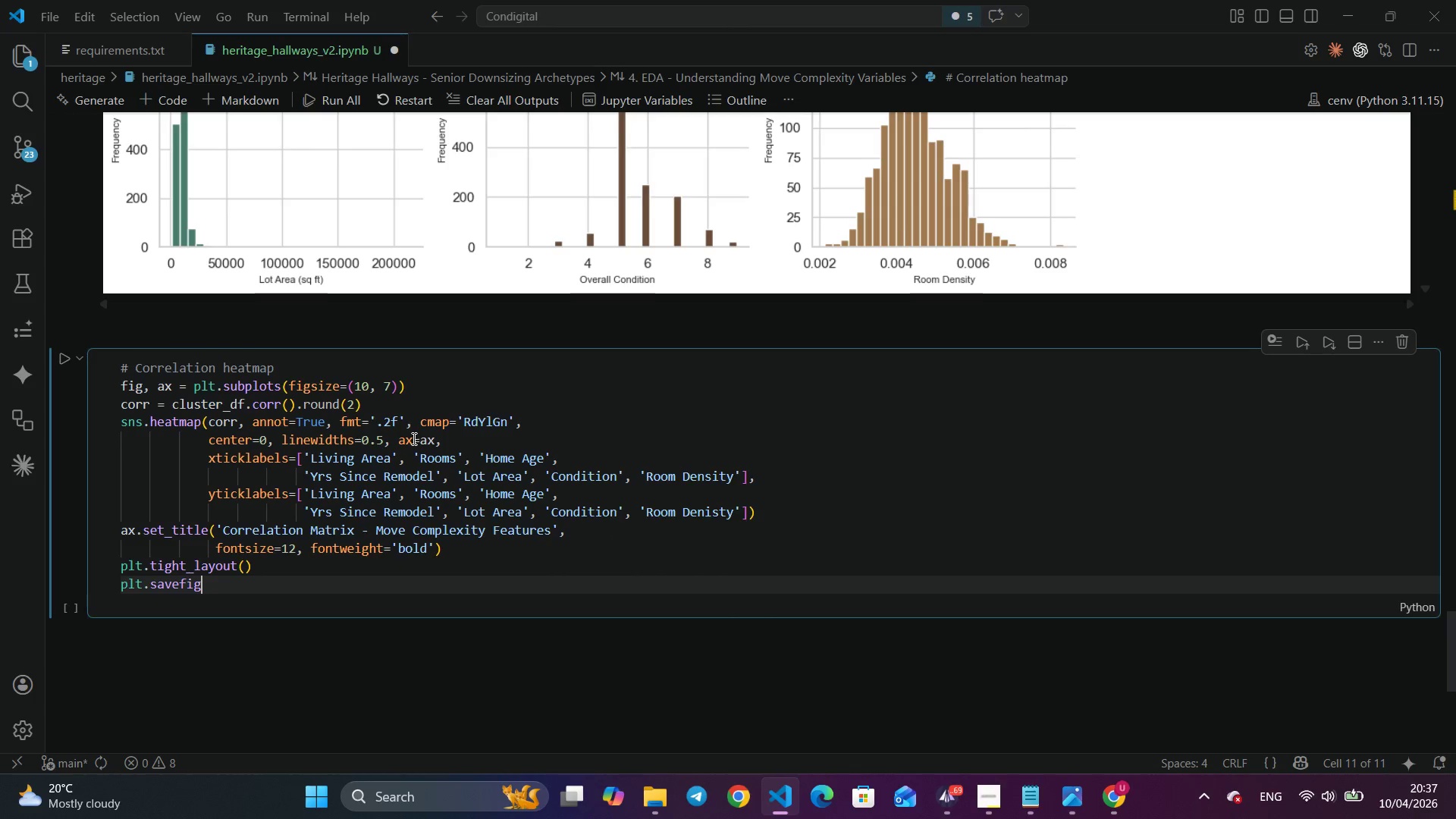 
type(("VI@)
 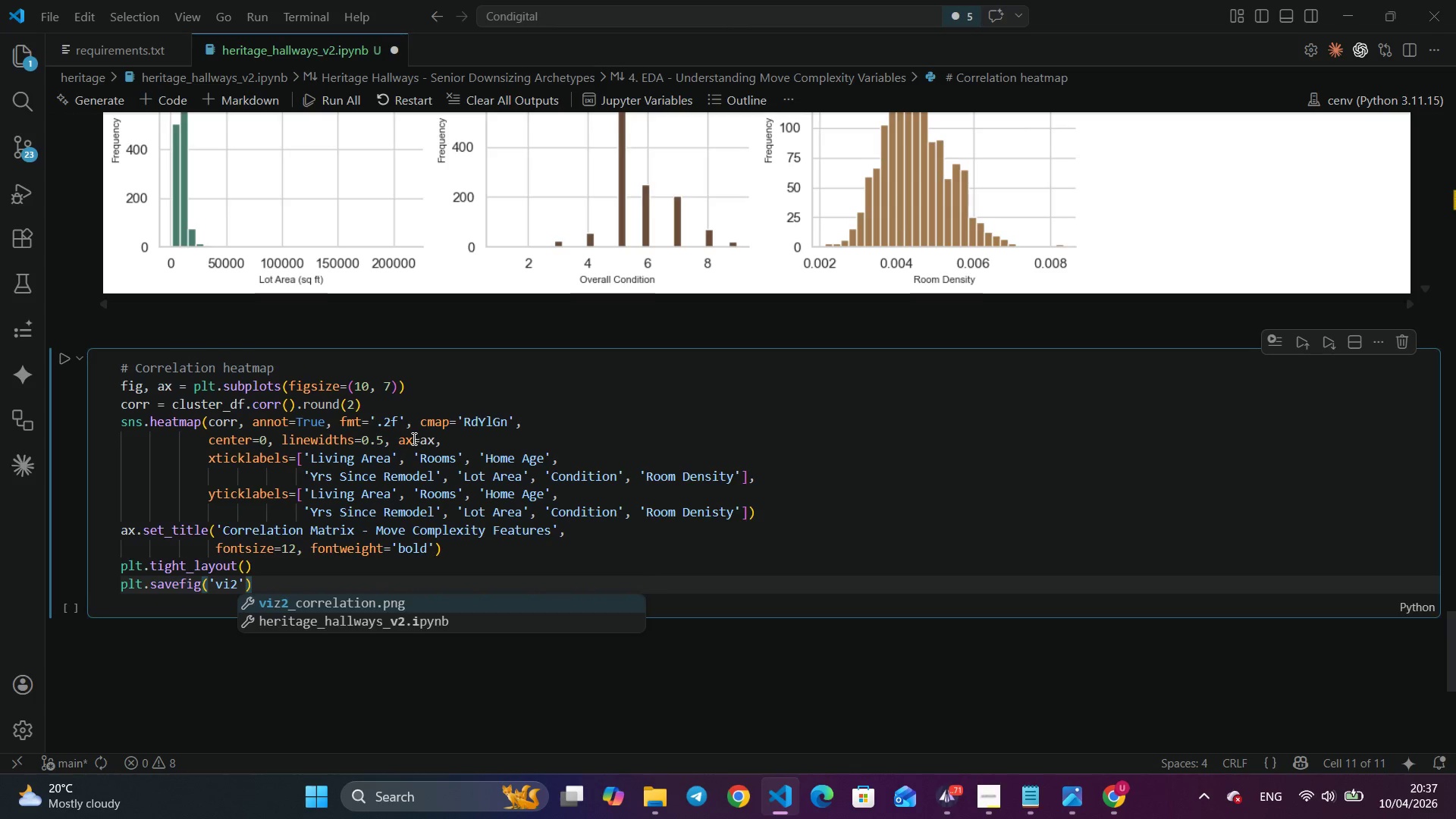 
key(Shift+Enter)
 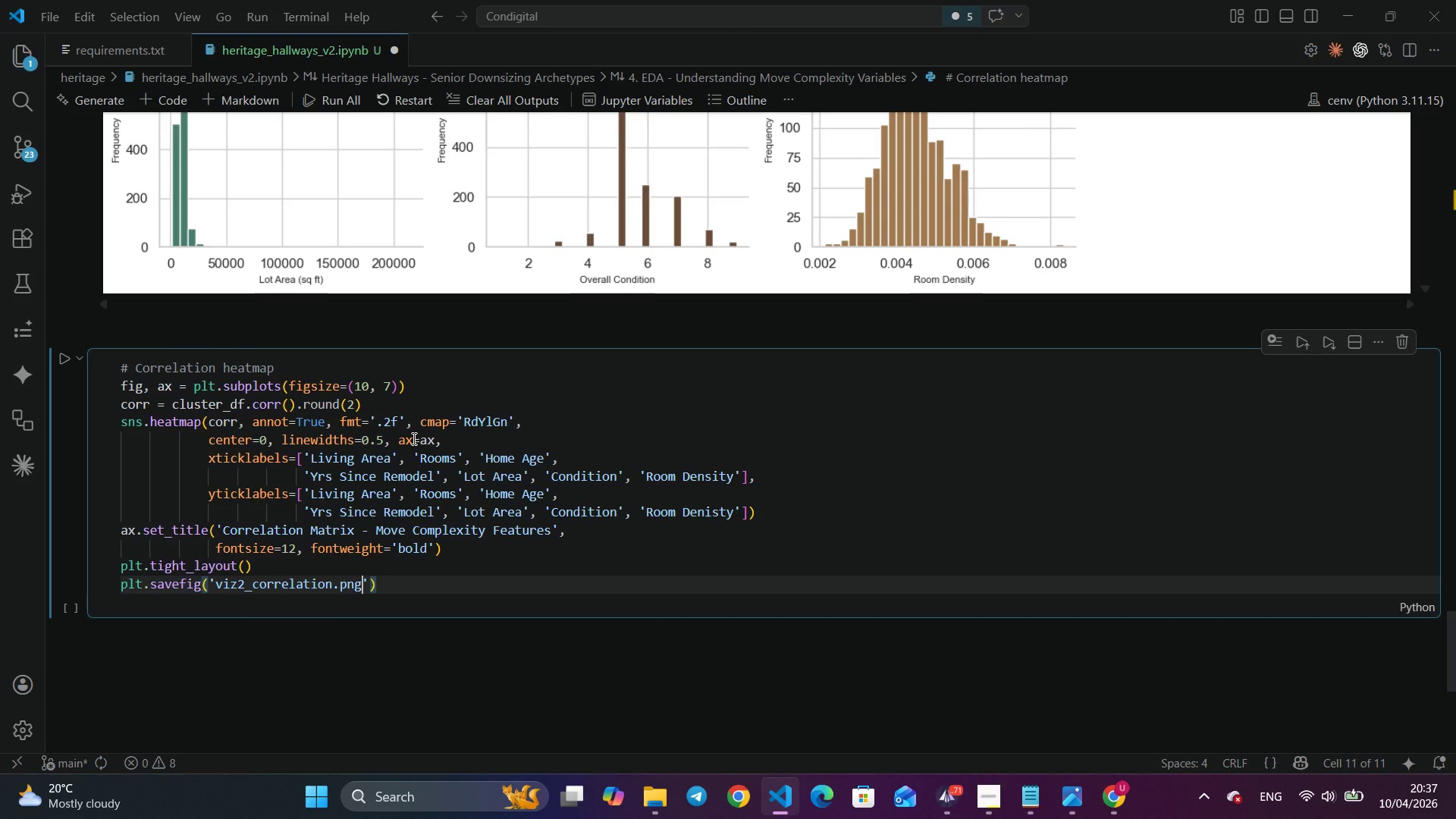 
key(Shift+ArrowRight)
 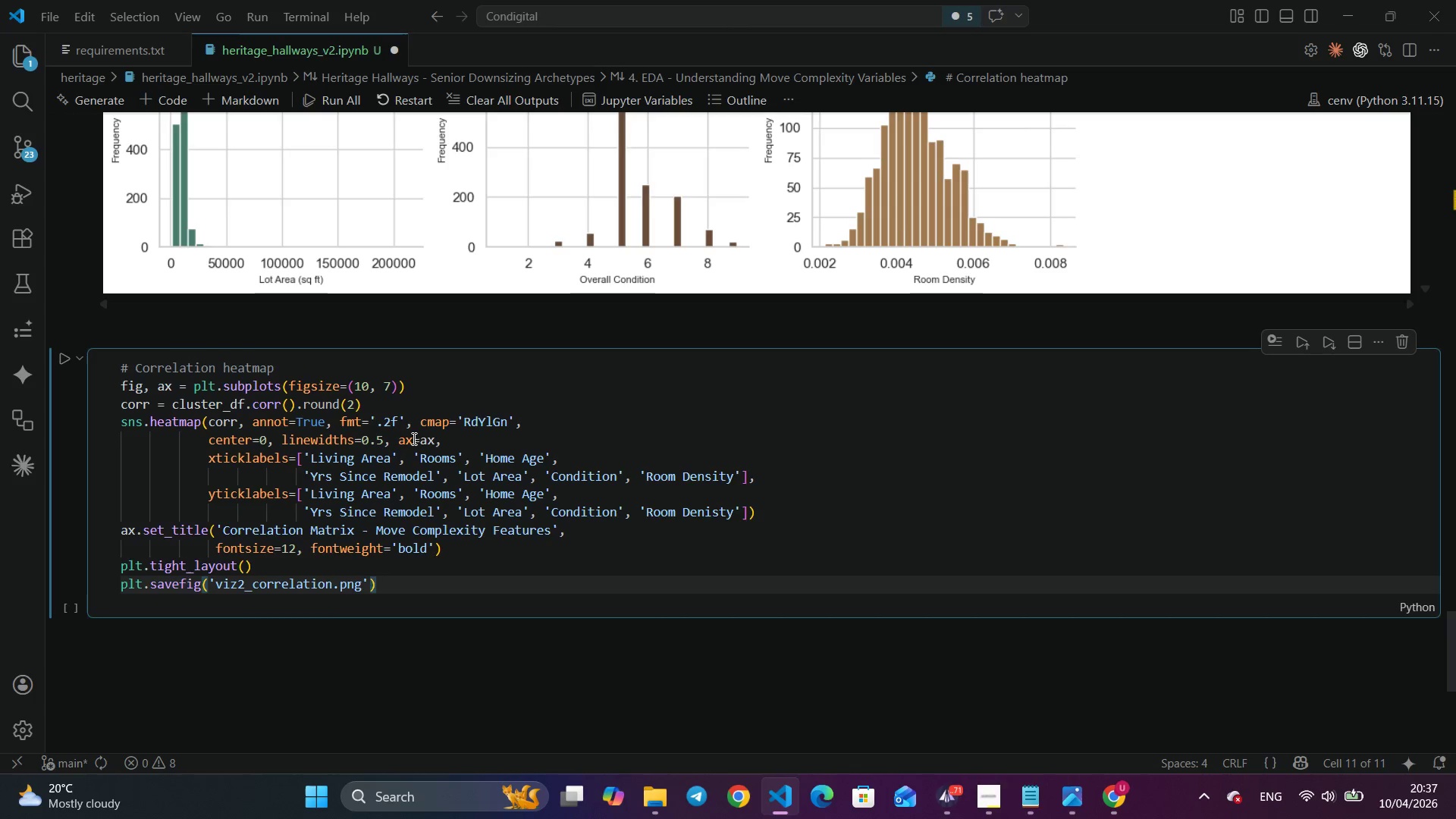 
type(< DO)
key(Backspace)
key(Backspace)
type(DPI+!%))
 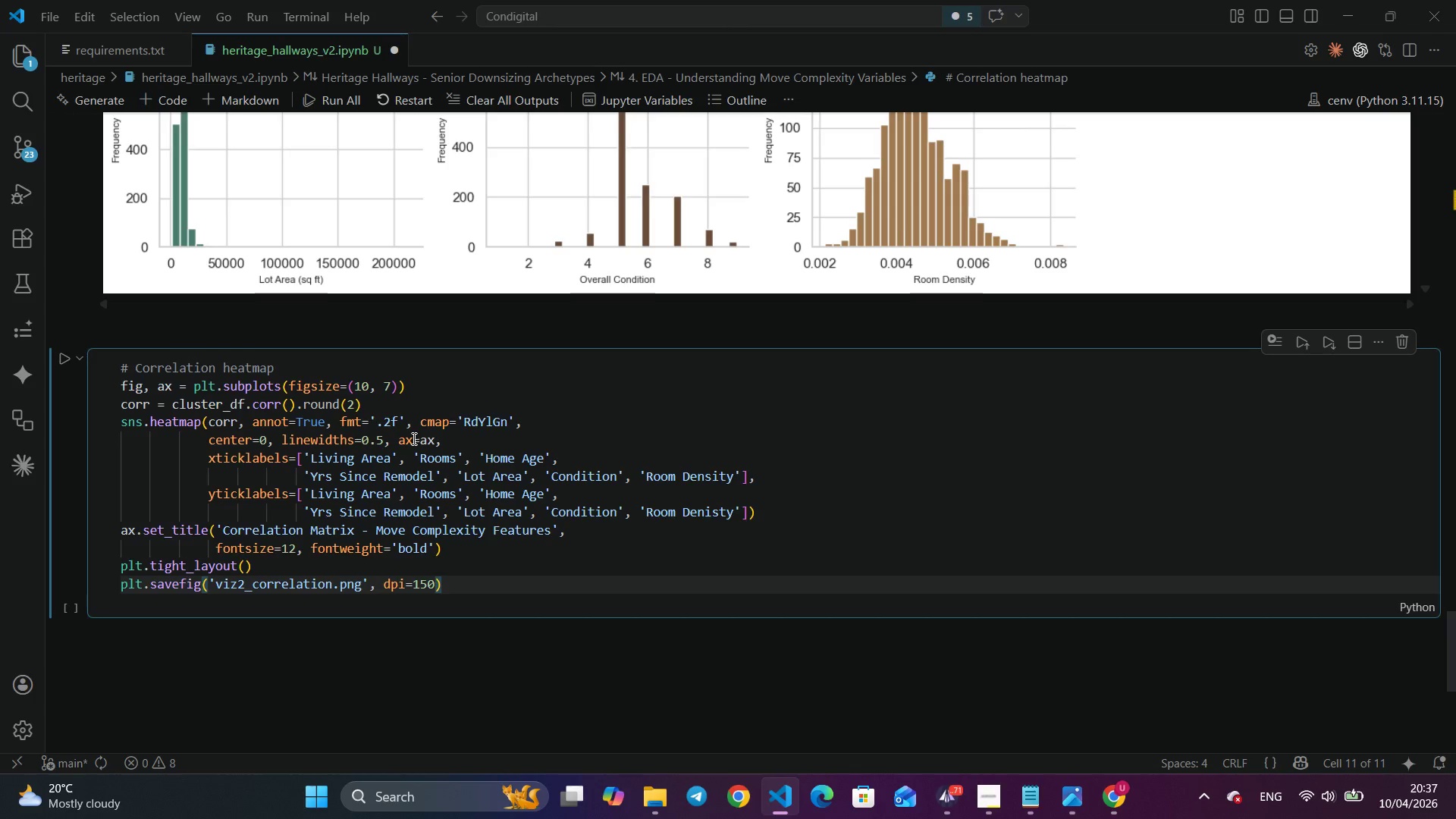 
key(Shift+ArrowRight)
 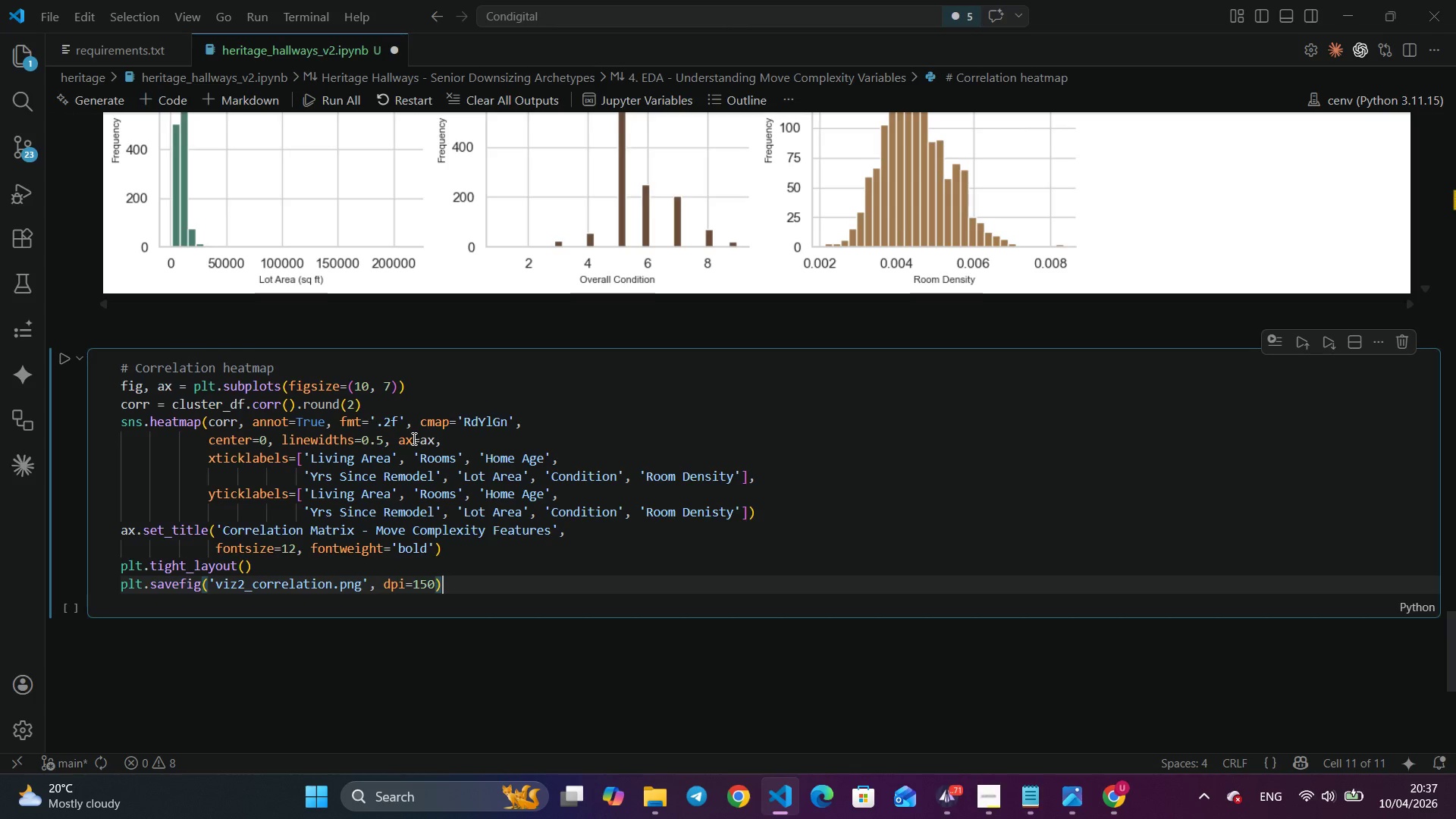 
key(Shift+Enter)
 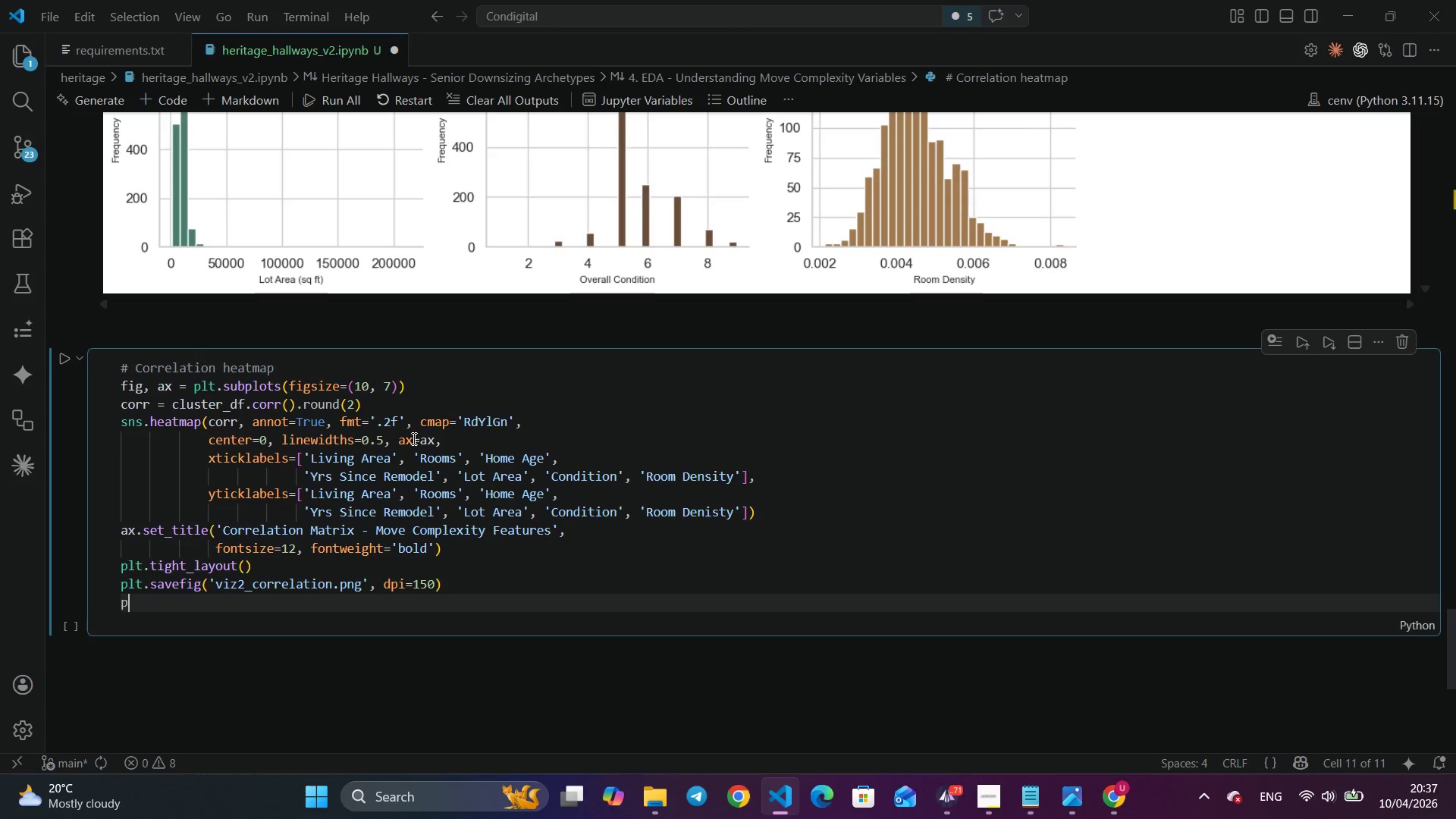 
type(PLR>)
key(Backspace)
key(Backspace)
key(Backspace)
type(T)
key(Backspace)
type(lt.show()
 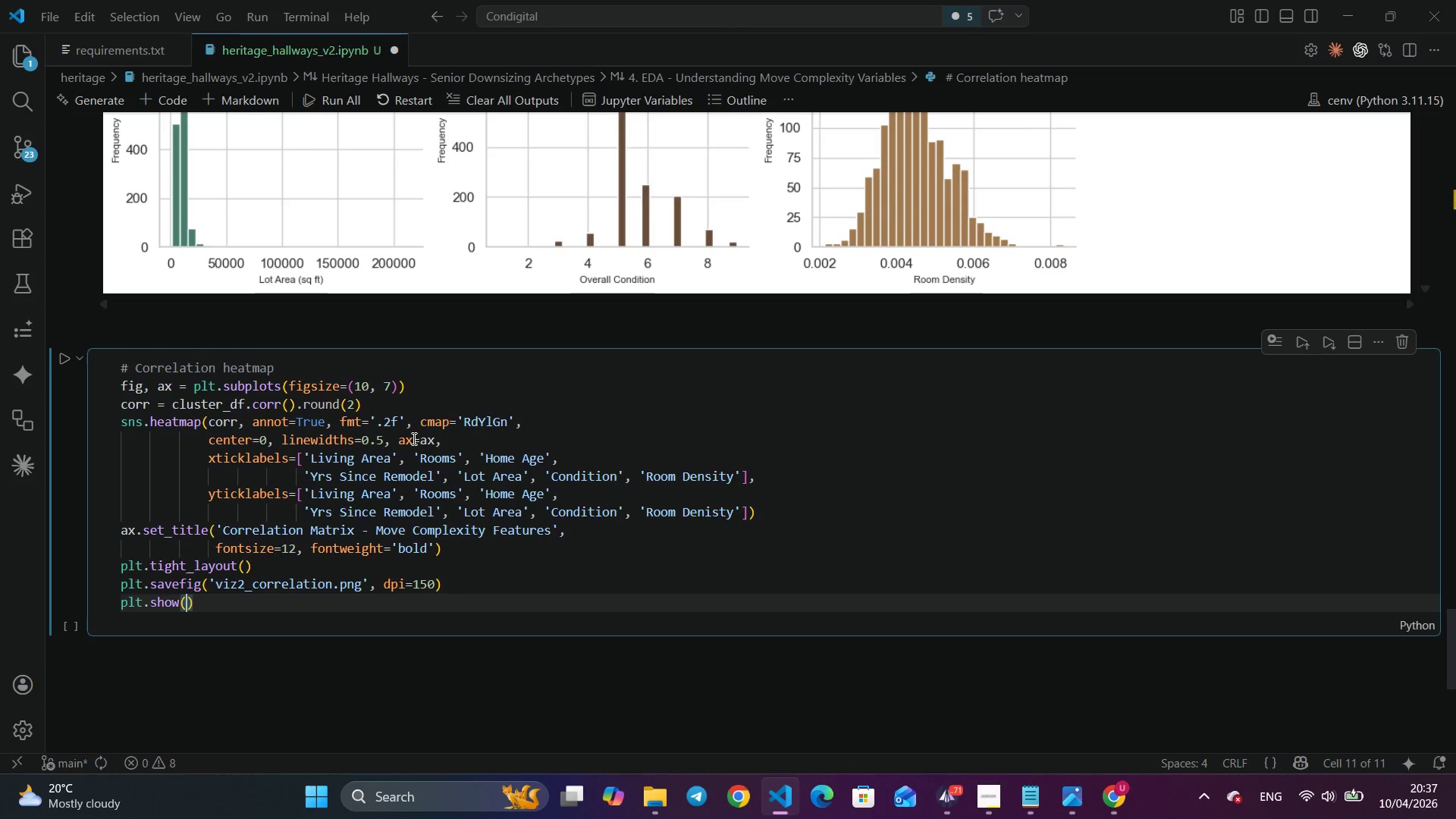 
key(ArrowRight)
 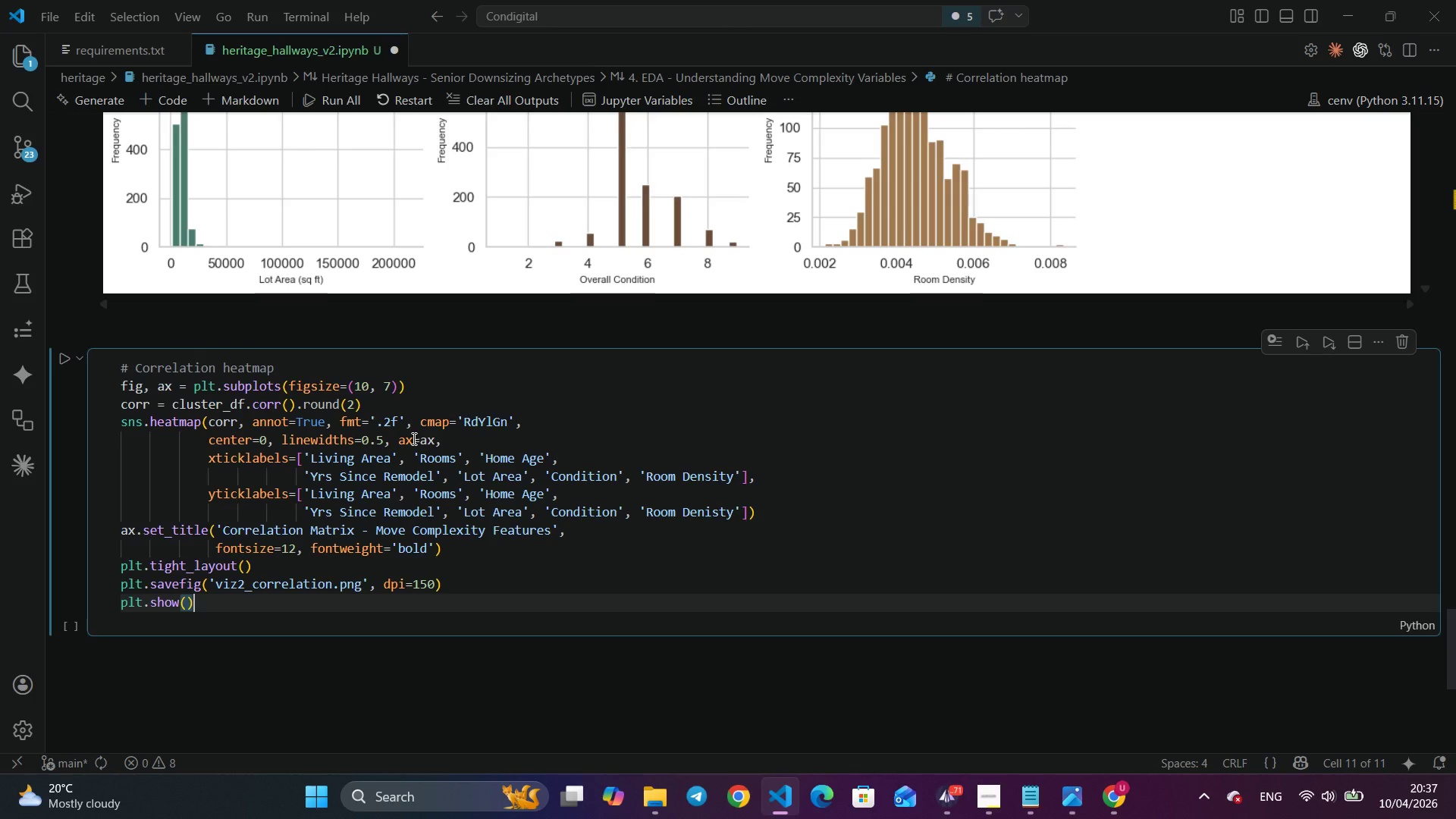 
wait(15.25)
 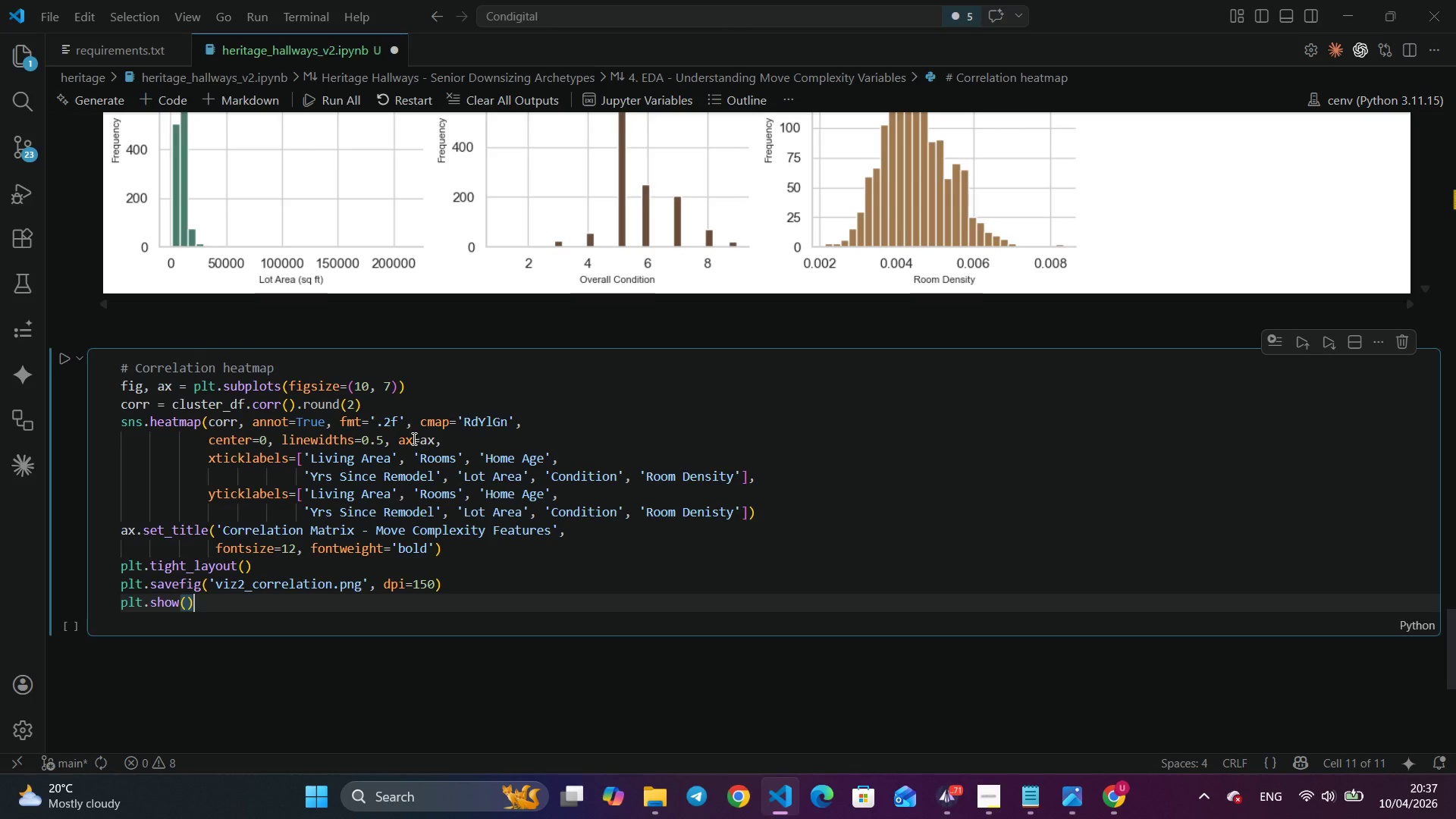 
scroll: coordinate [413, 438], scroll_direction: down, amount: 2.0
 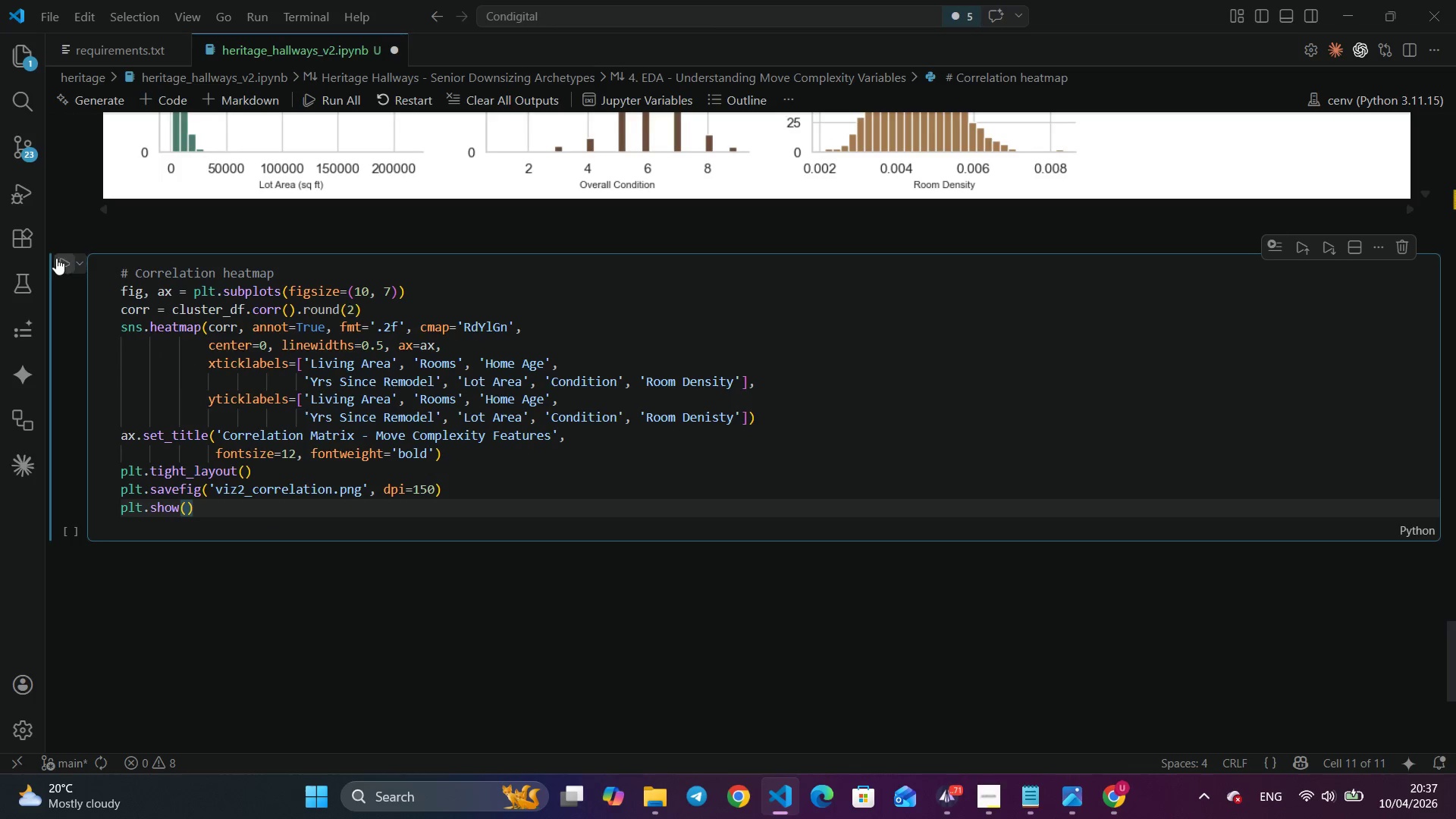 
left_click([56, 258])
 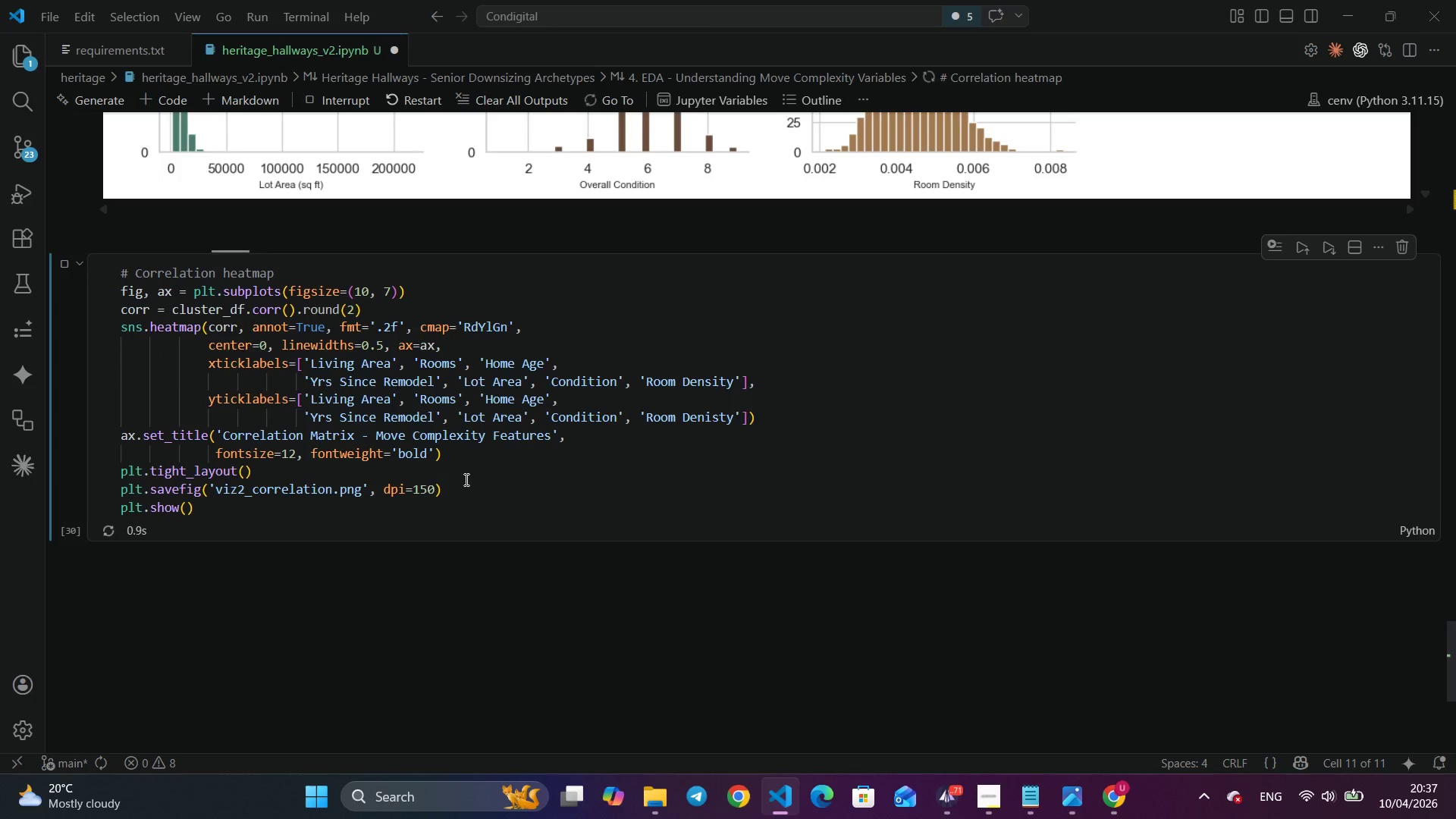 
scroll: coordinate [484, 475], scroll_direction: down, amount: 10.0
 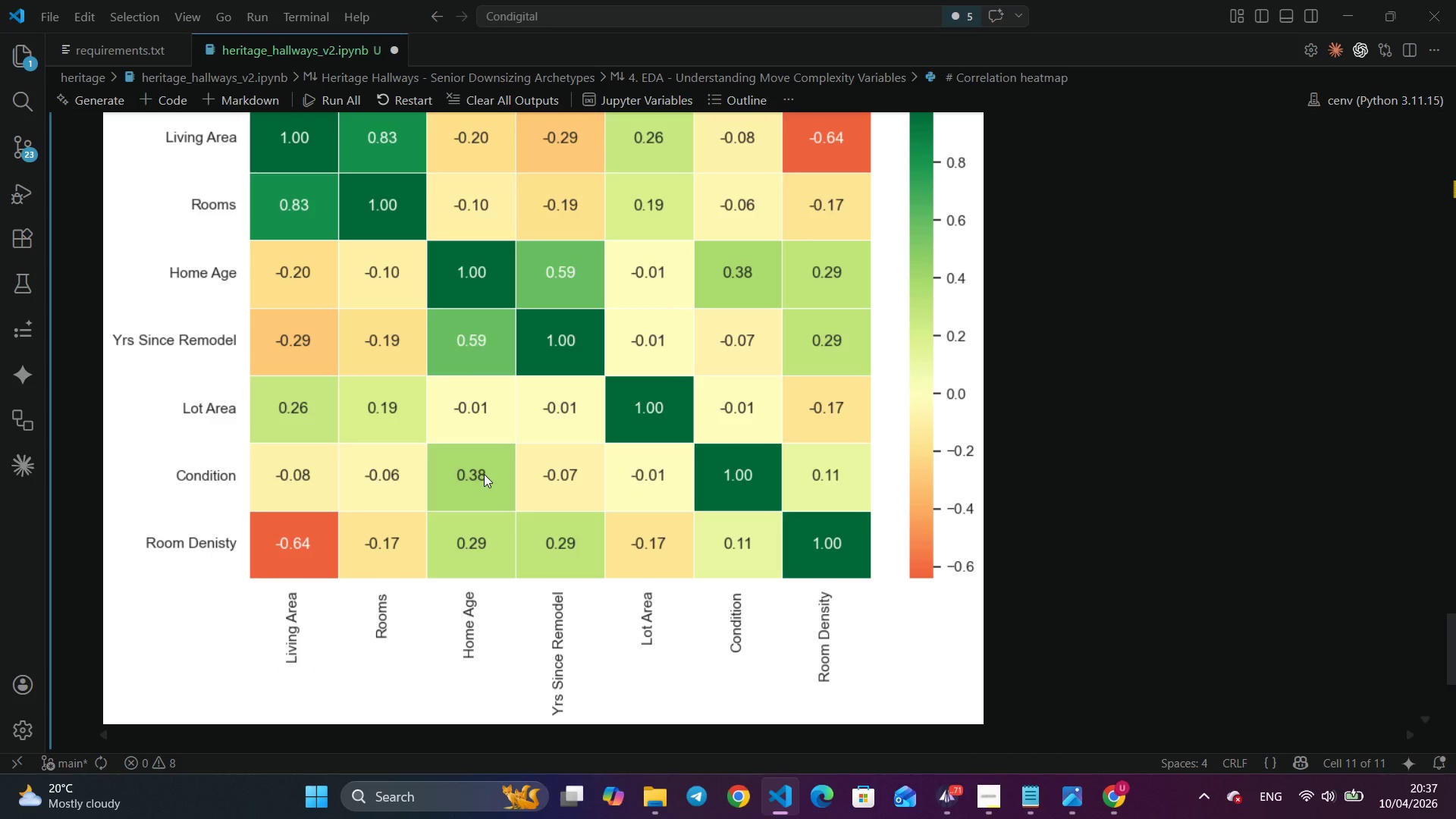 
scroll: coordinate [484, 474], scroll_direction: up, amount: 1.0
 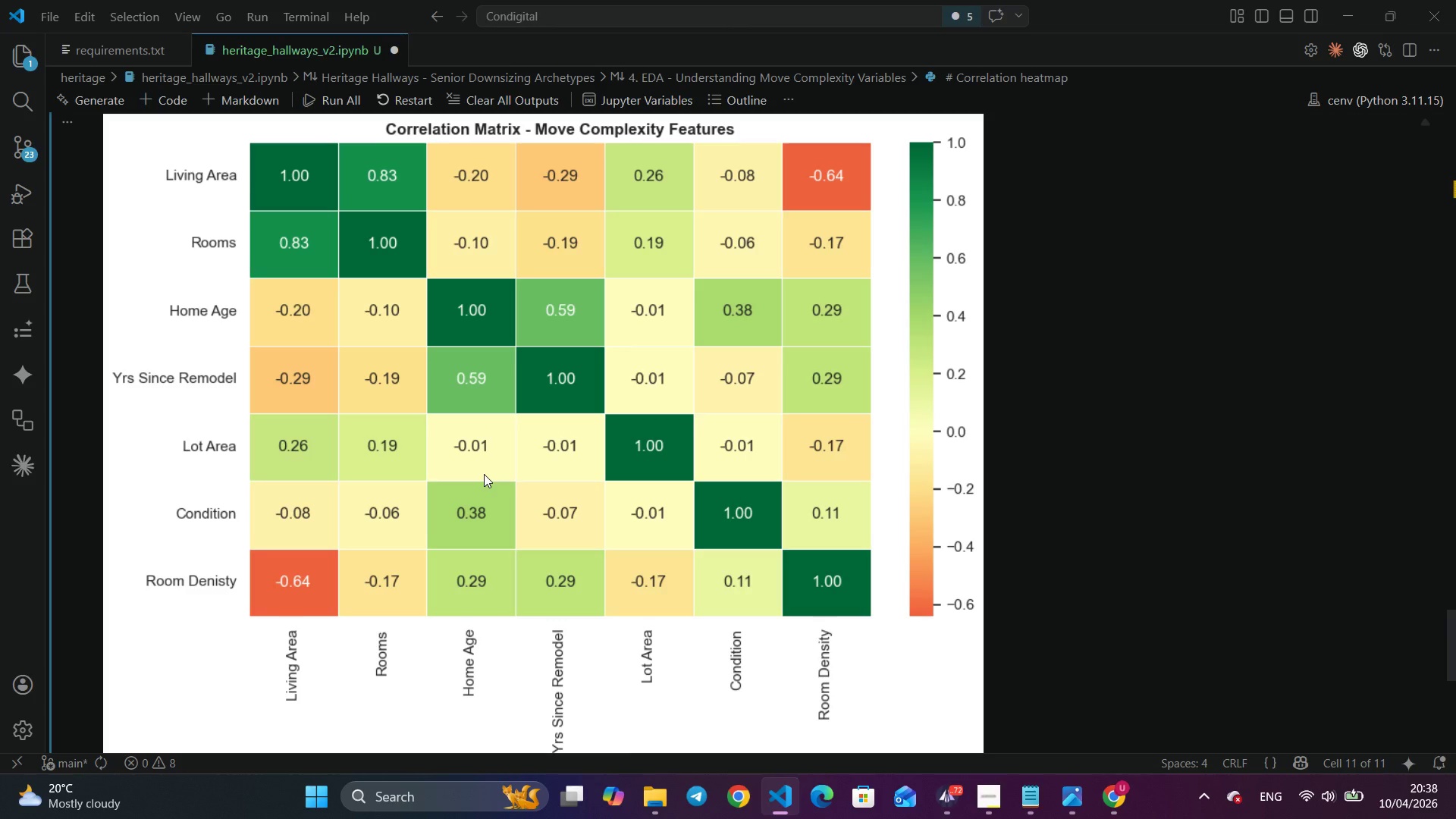 
wait(25.94)
 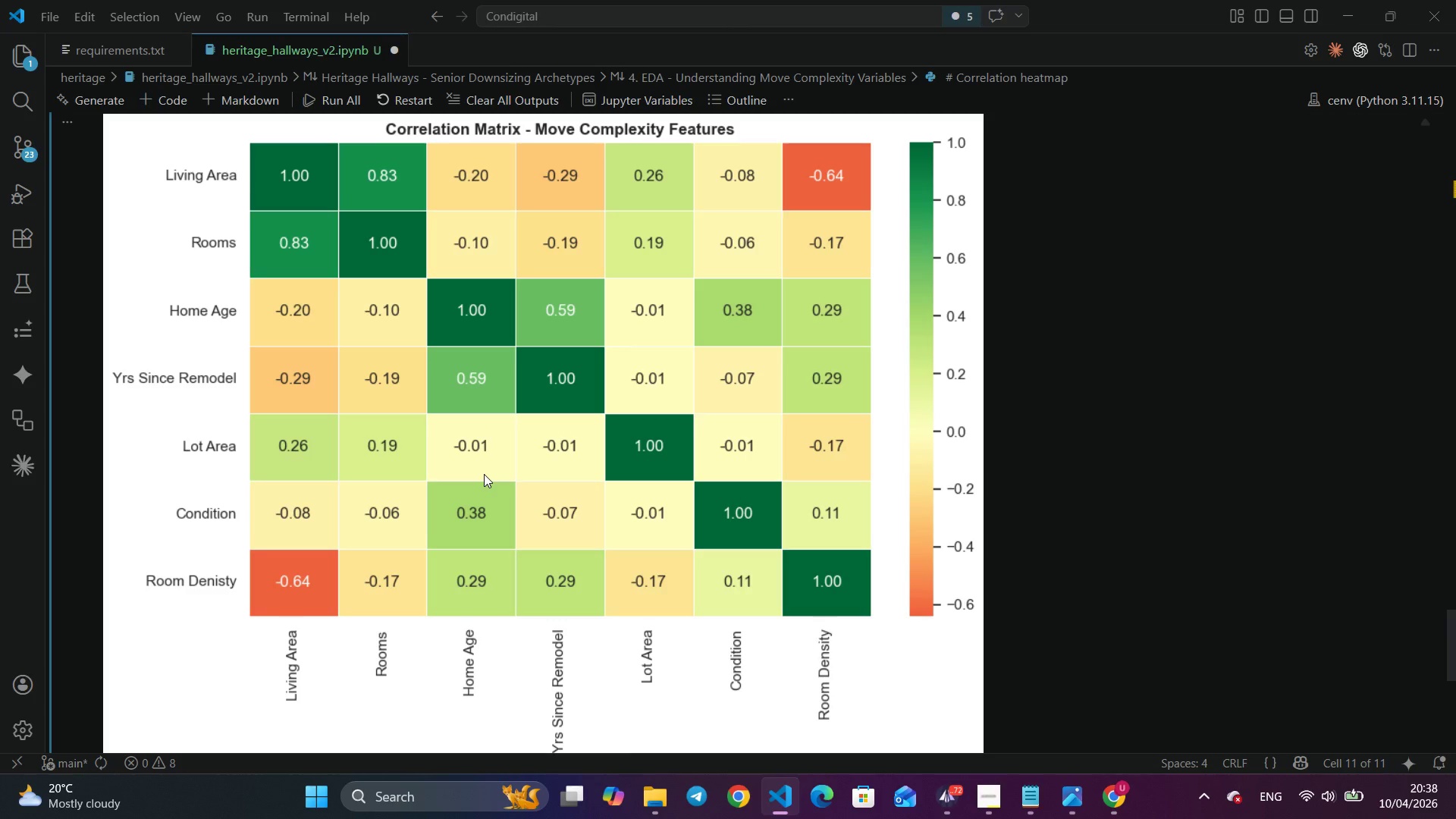 
scroll: coordinate [573, 502], scroll_direction: down, amount: 10.0
 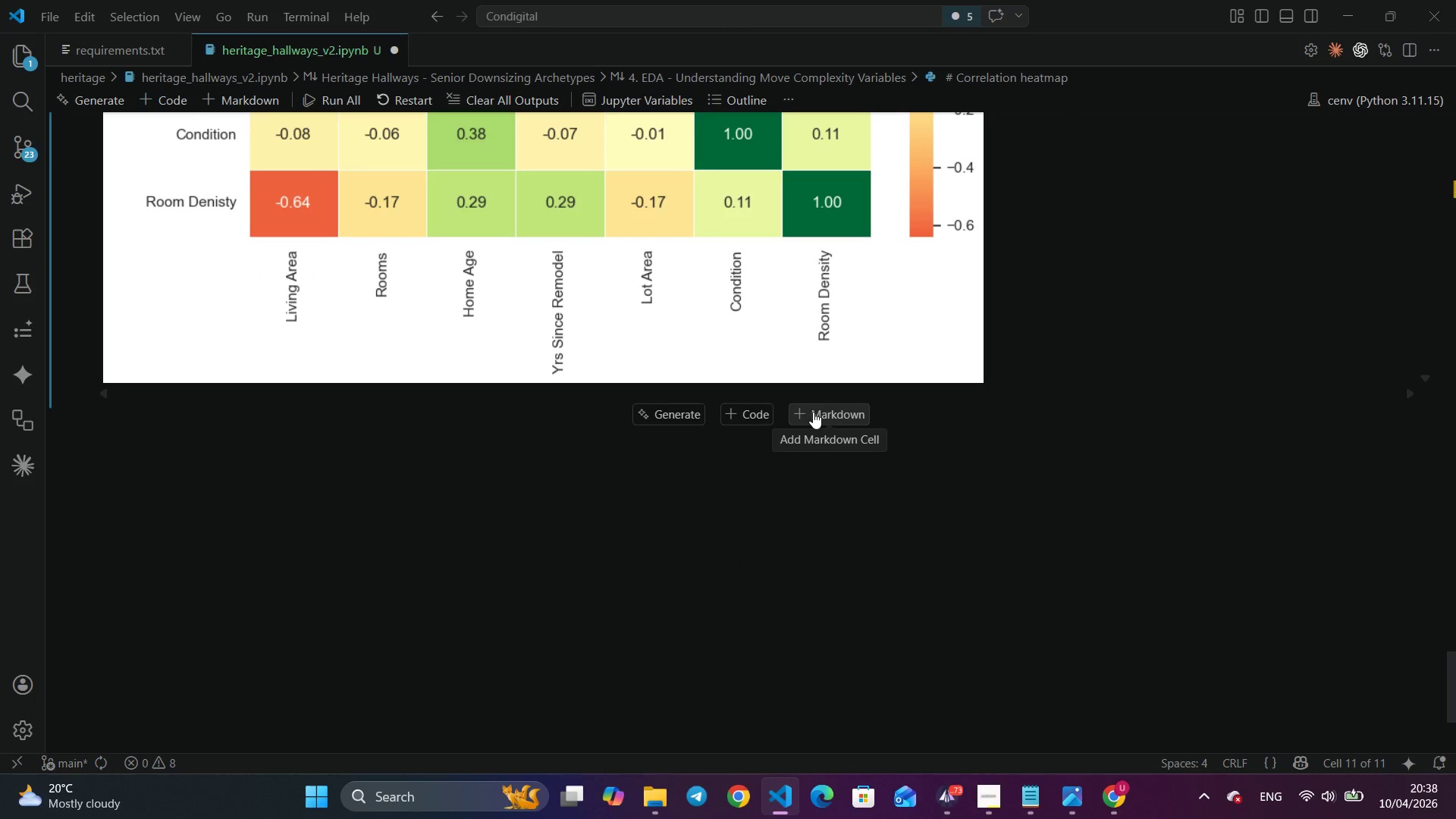 
left_click([813, 412])
 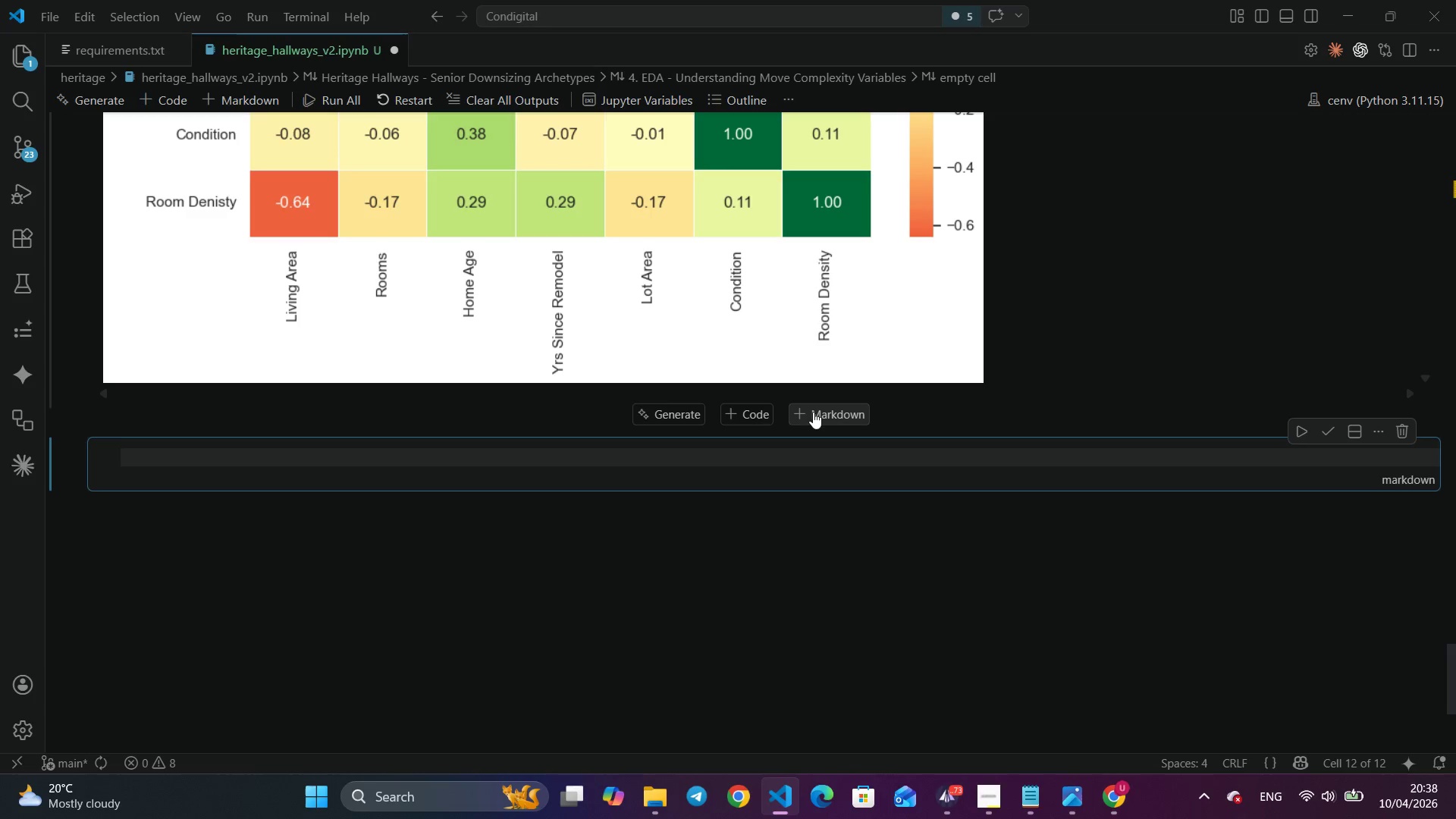 
type(### 5. Outlier Hsn)
key(Backspace)
key(Backspace)
type(anding & Feature Scaling)
 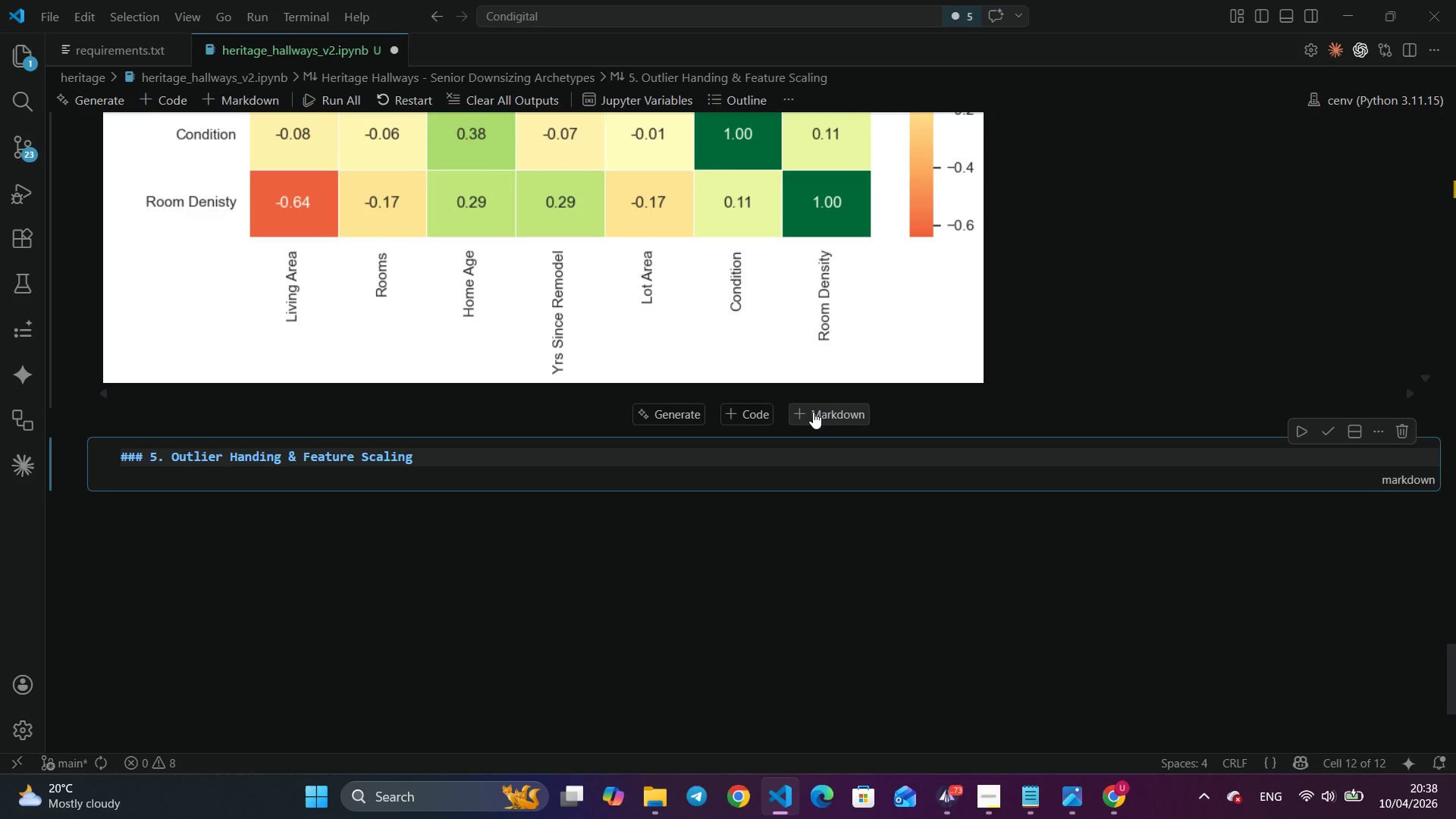 
scroll: coordinate [813, 412], scroll_direction: down, amount: 2.0
 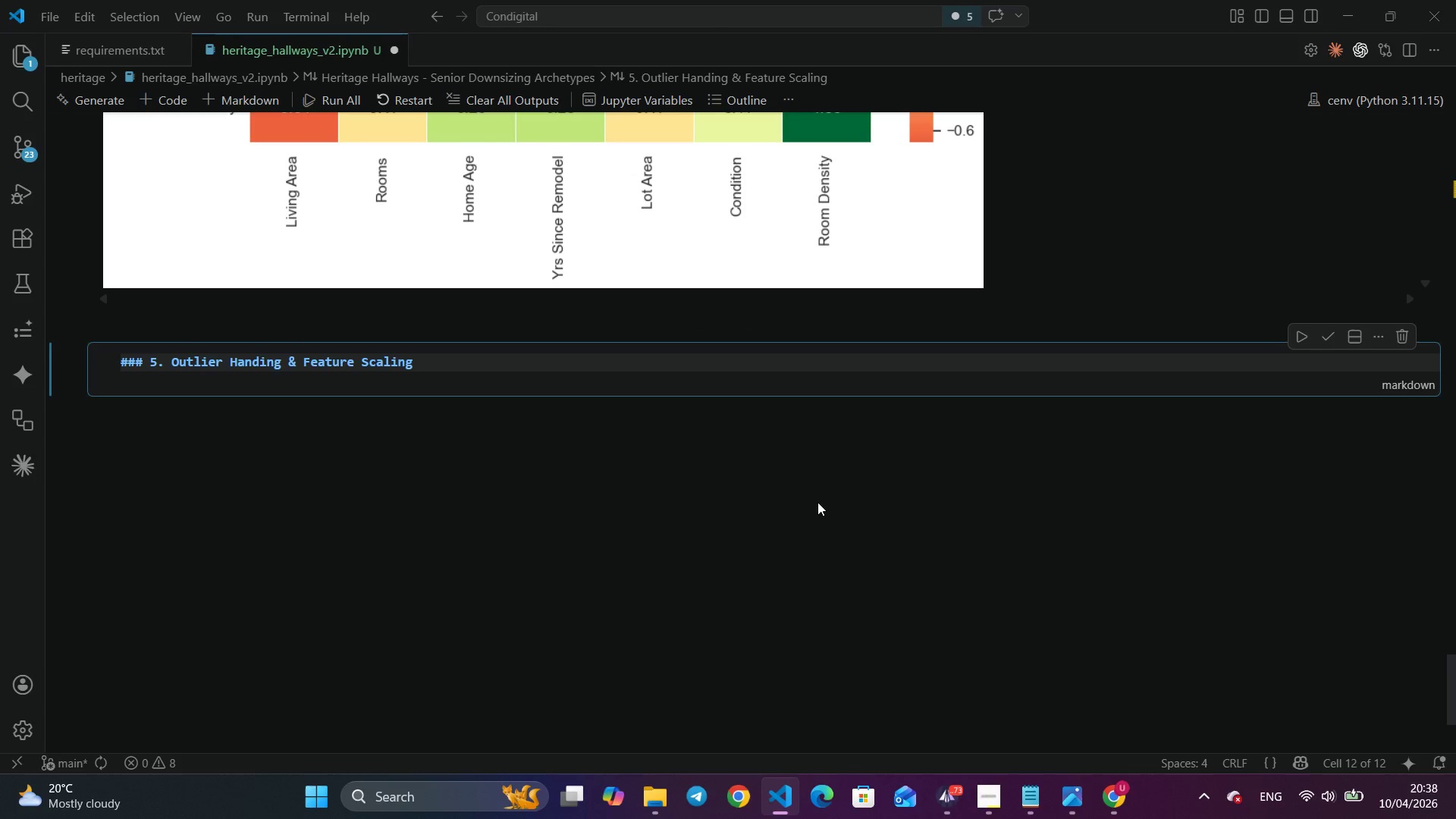 
key(Enter)
 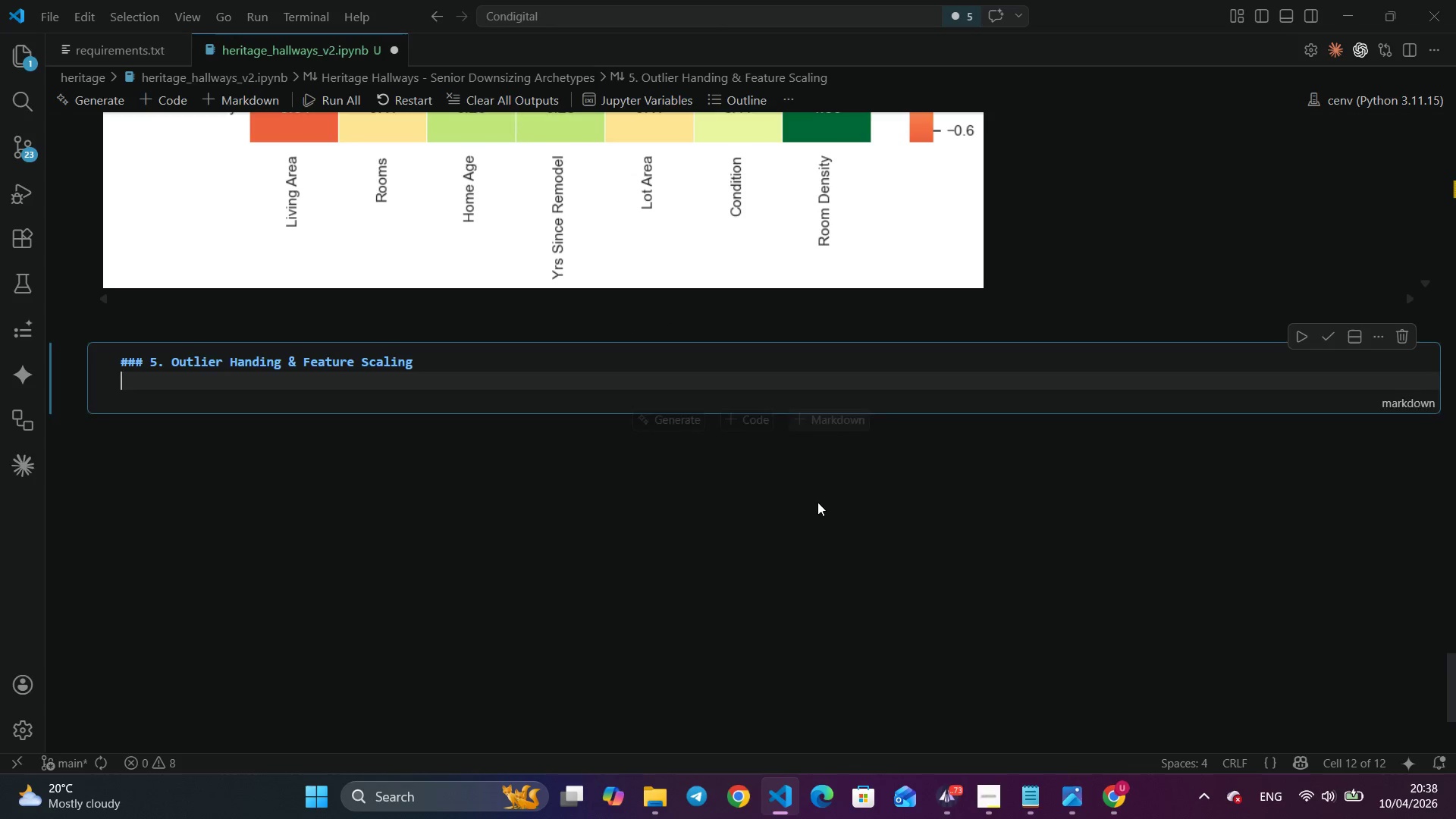 
key(Enter)
 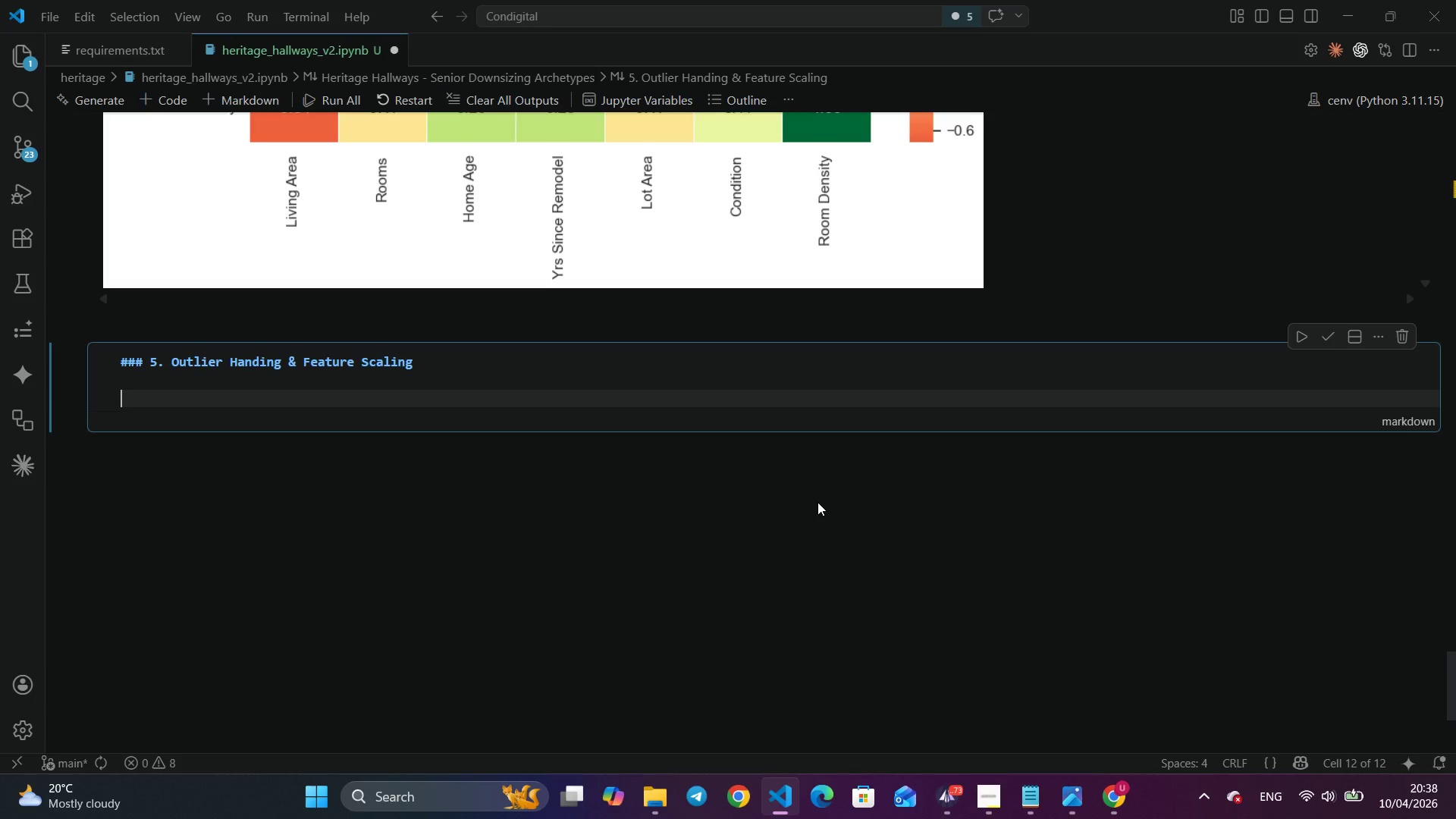 
type(**Outlier Handling:** LotARe)
key(Backspace)
key(Backspace)
type(rea and GrlLi)
key(Backspace)
key(Backspace)
key(Backspace)
type(LivArea are right-skewed high)
key(Backspace)
key(Backspace)
key(Backspace)
key(Backspace)
type(with extremely high values. Values above the 99th percentile are capped to prevent a small number of vey)
key(Backspace)
 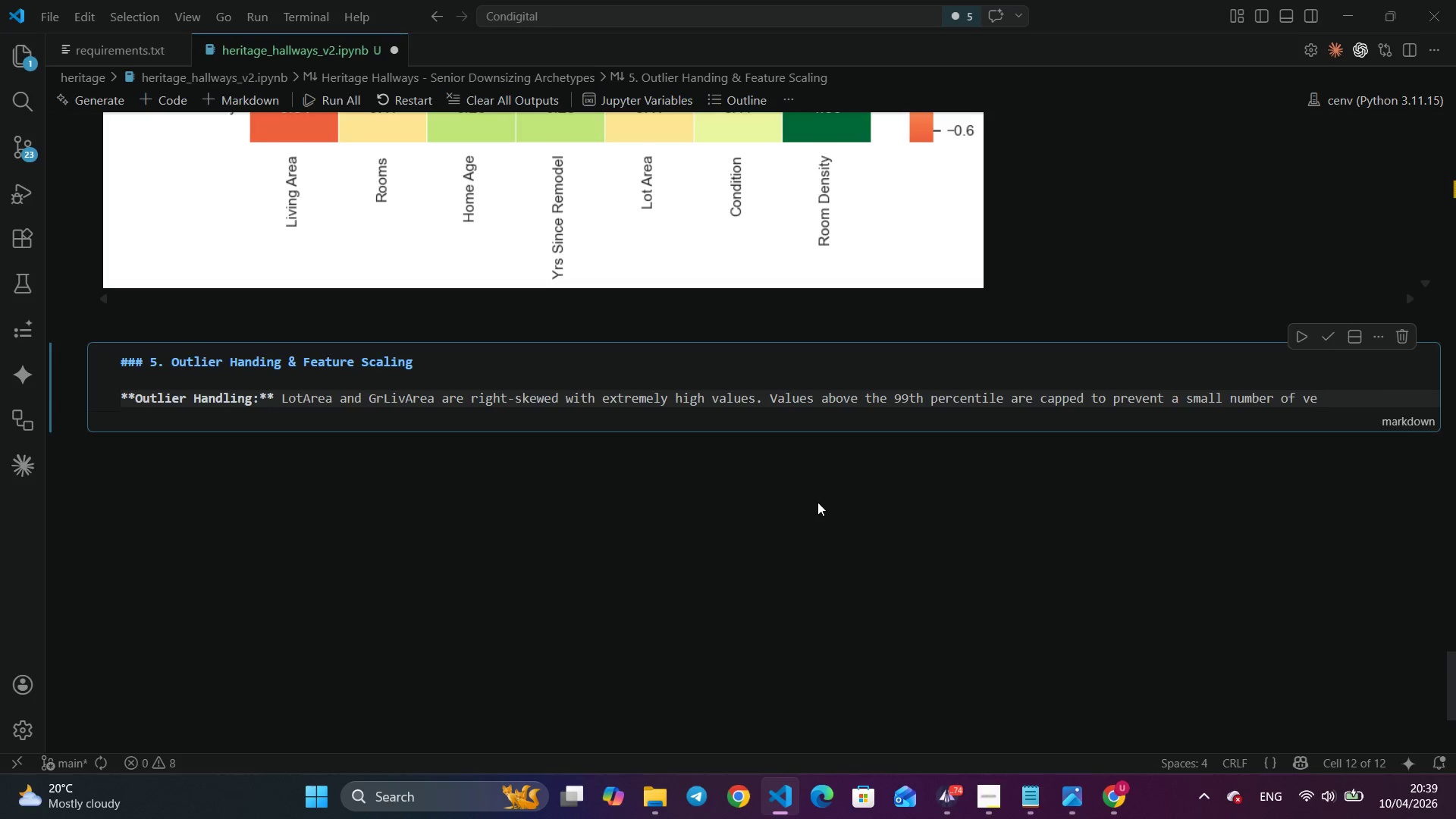 
wait(31.64)
 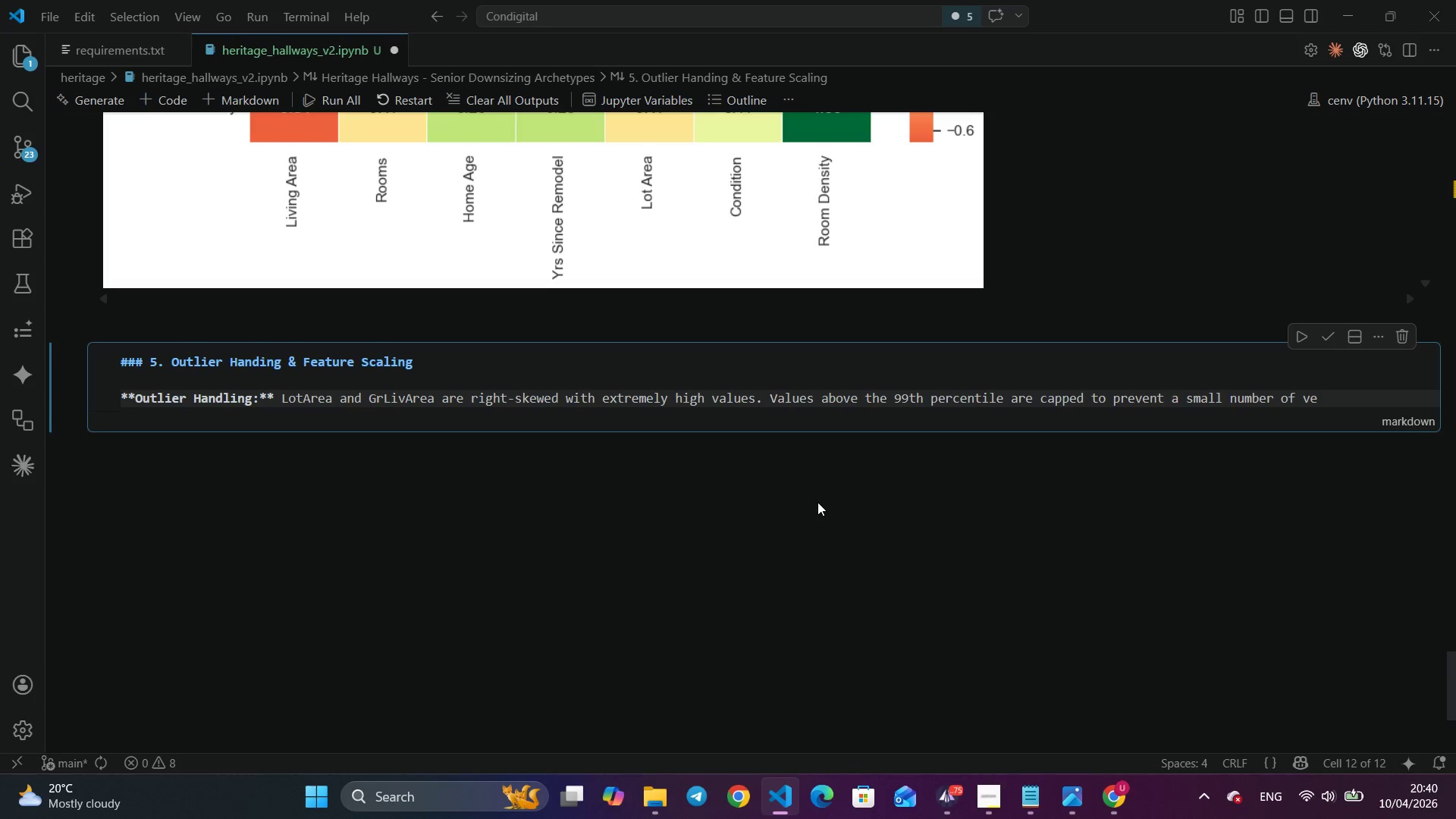 
scroll: coordinate [799, 444], scroll_direction: down, amount: 4.0
 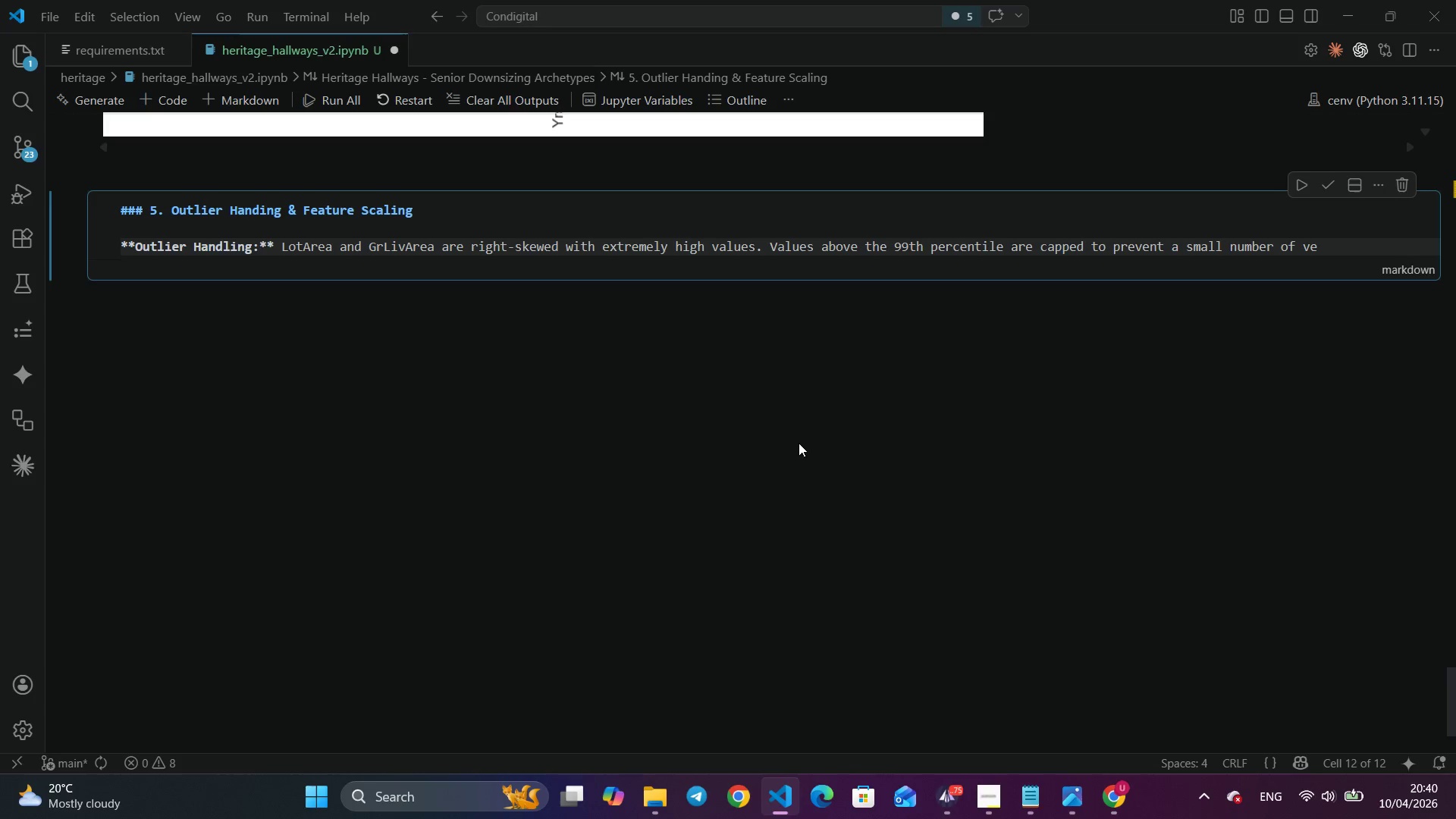 
wait(5.68)
 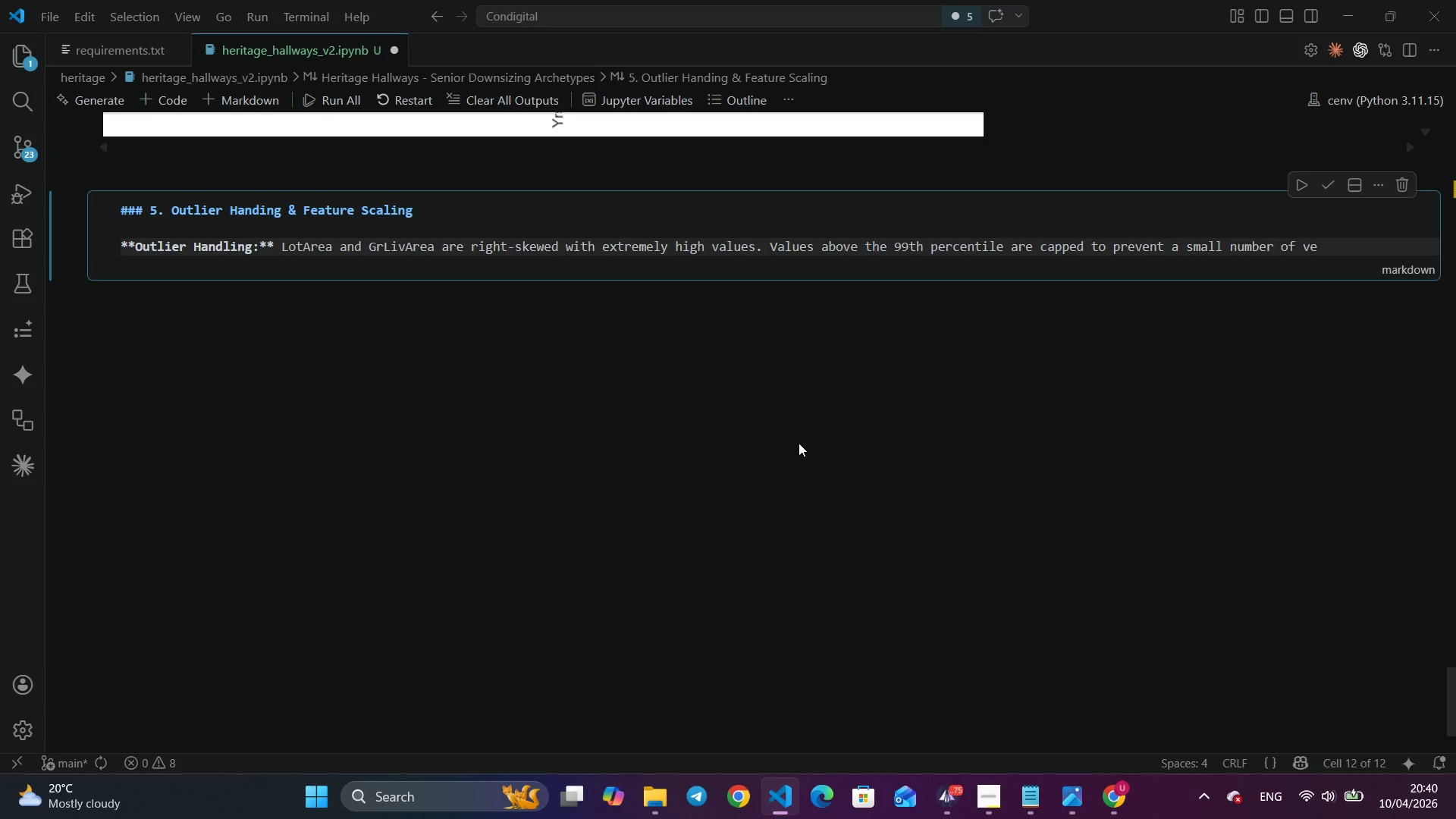 
type(ry large properties from distorting cluste boundaries.)
 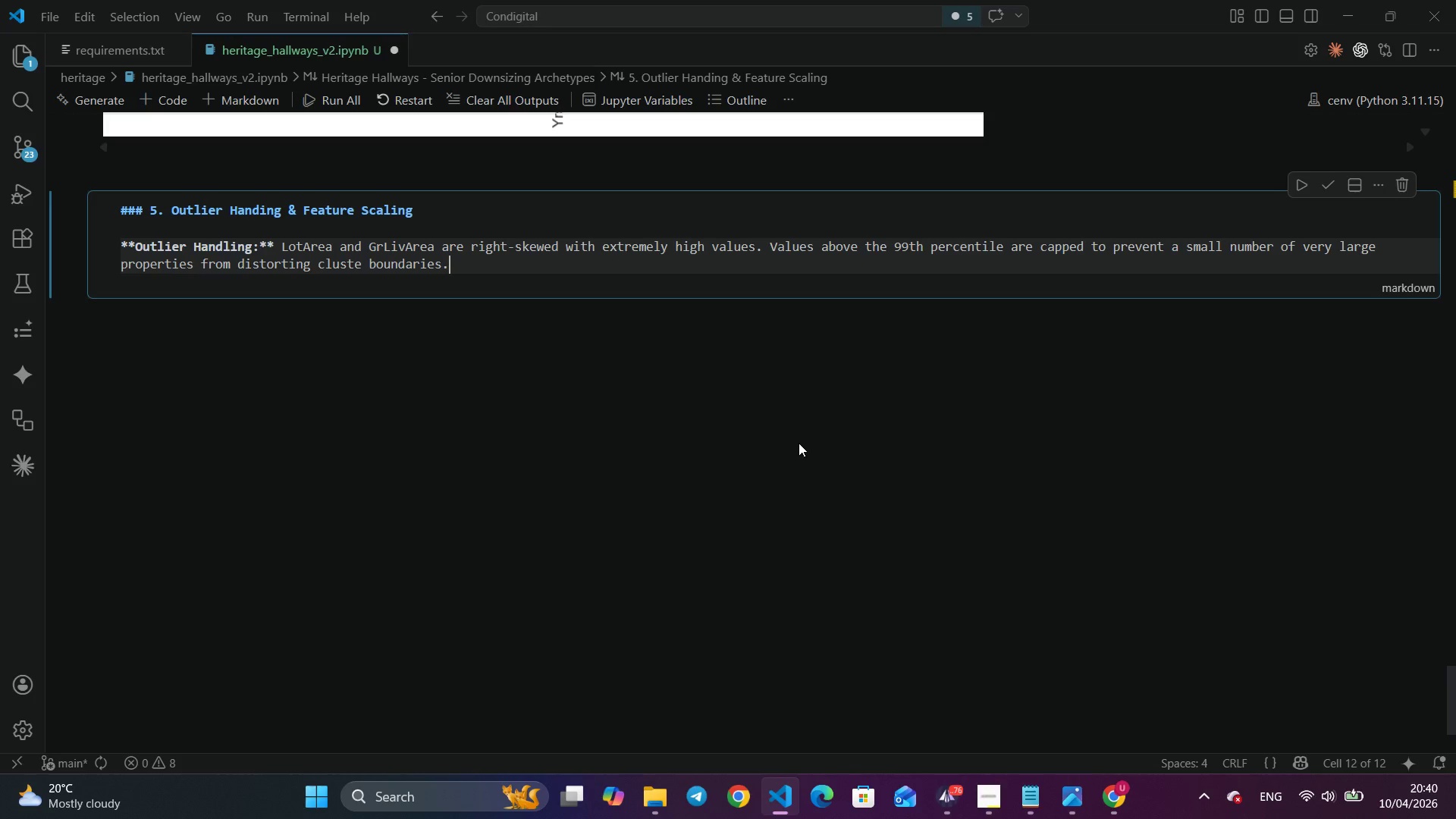 
key(Enter)
 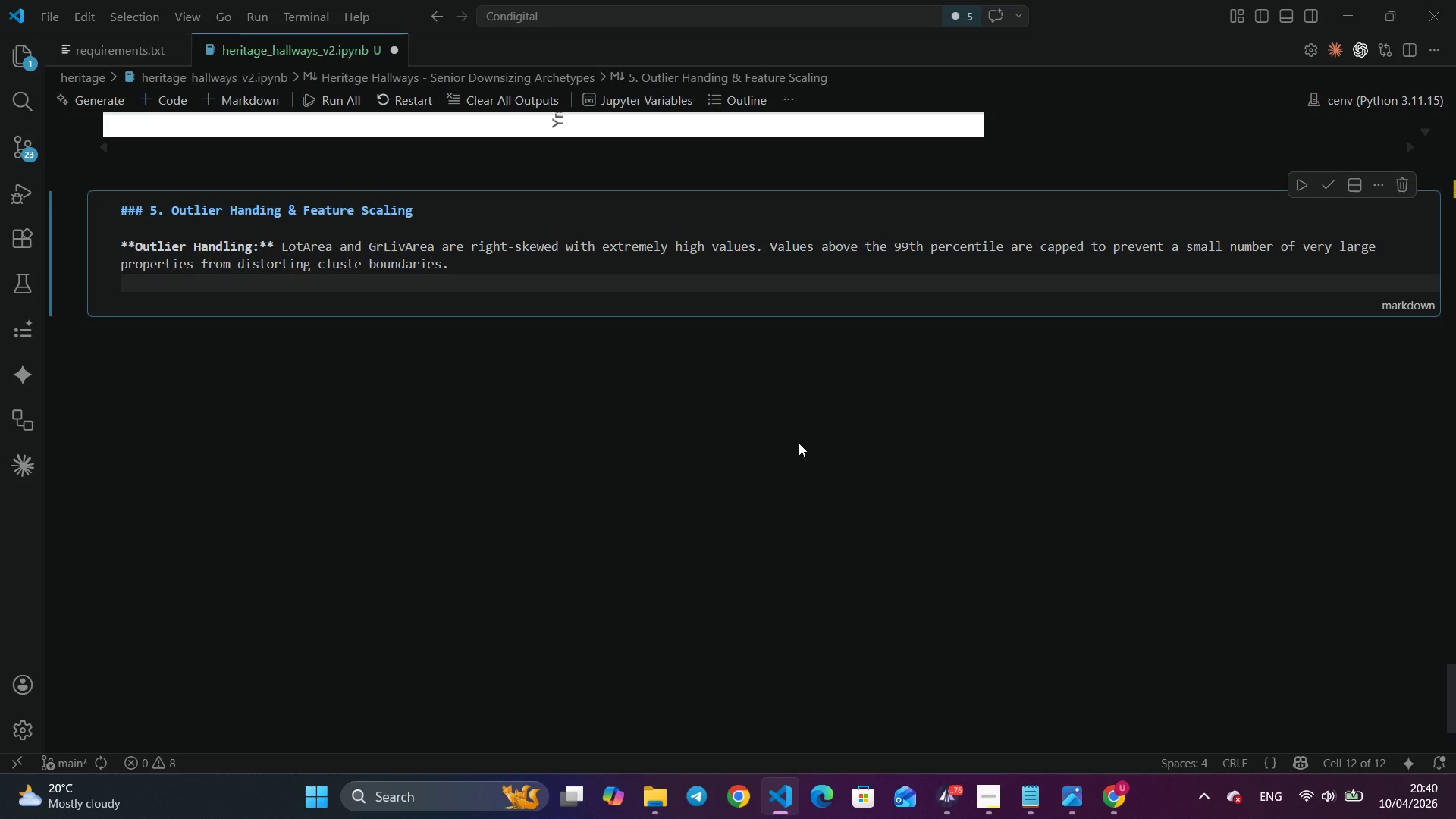 
type(*Why S)
key(Backspace)
type(scaling is required:**)
 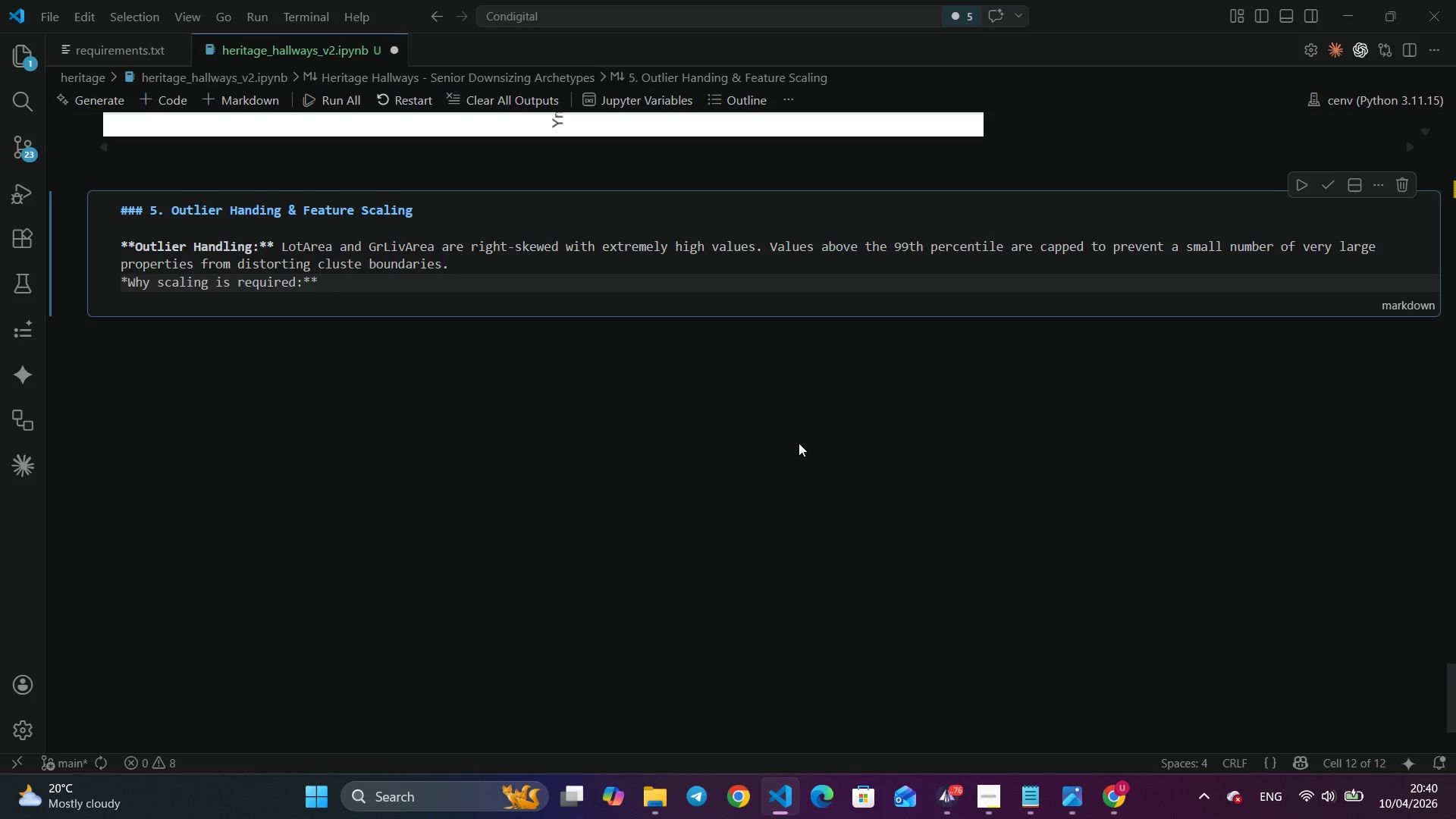 
hold_key(key=ArrowLeft, duration=0.67)
 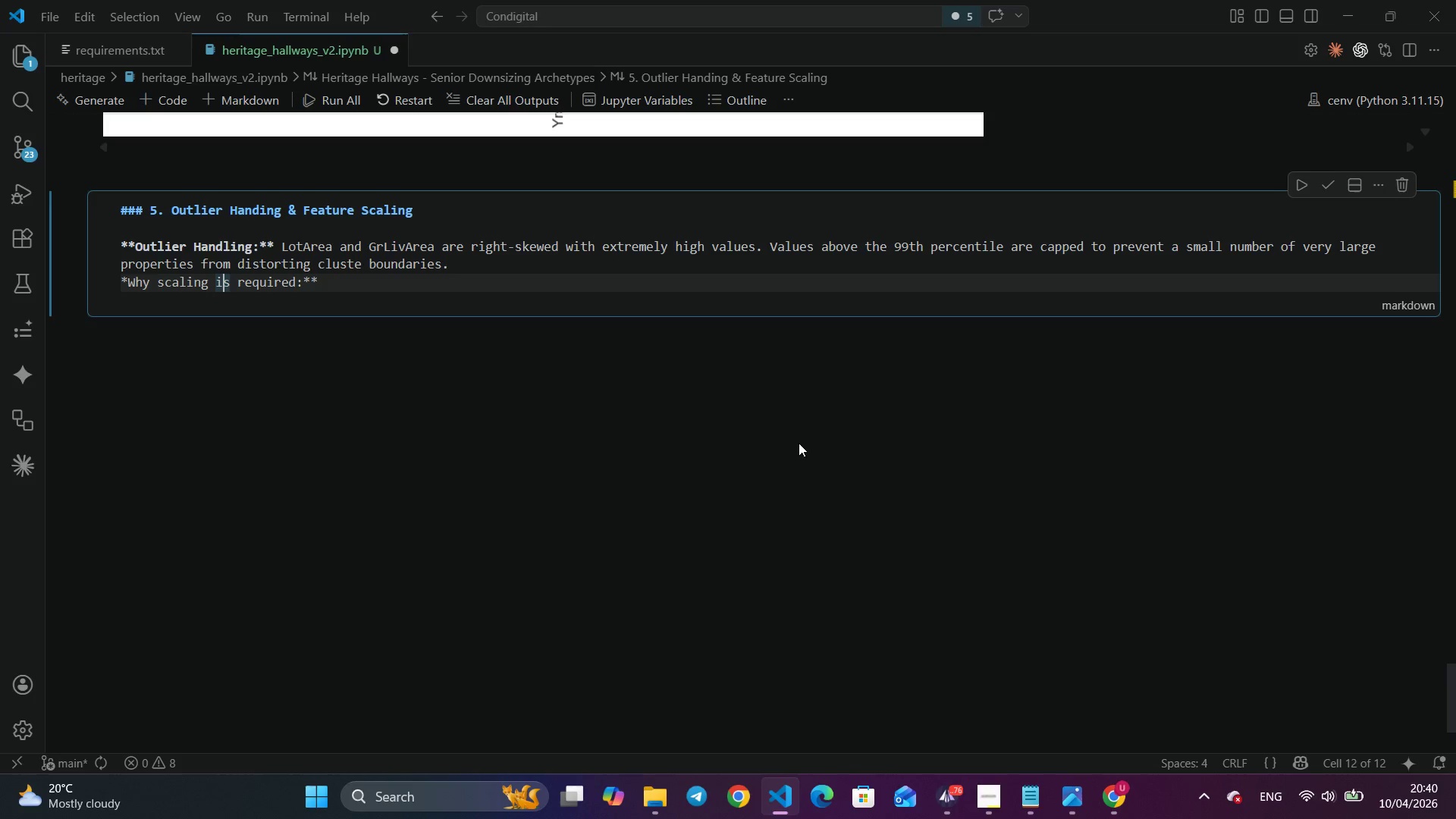 
hold_key(key=ArrowLeft, duration=0.61)
 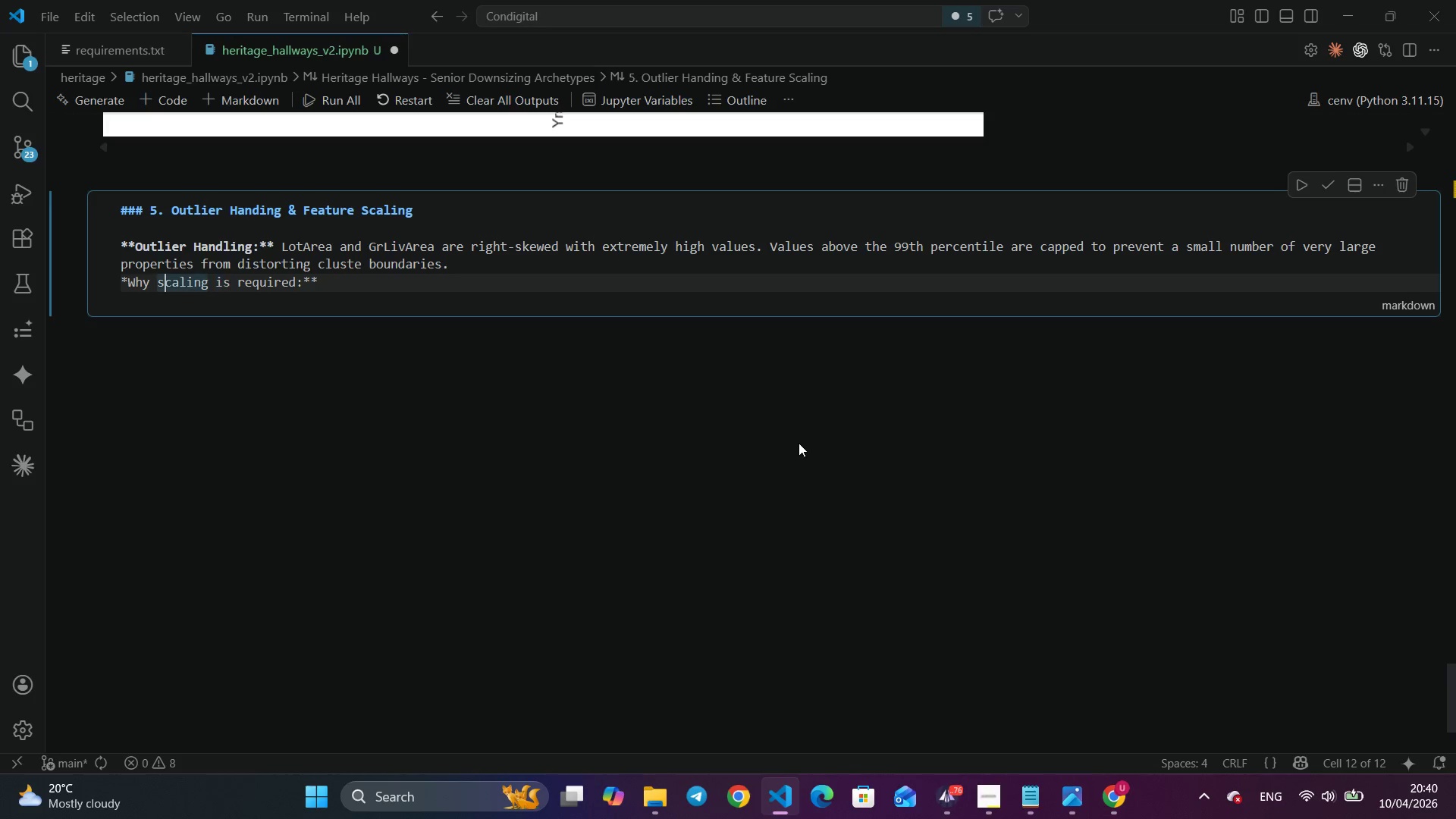 
key(ArrowLeft)
 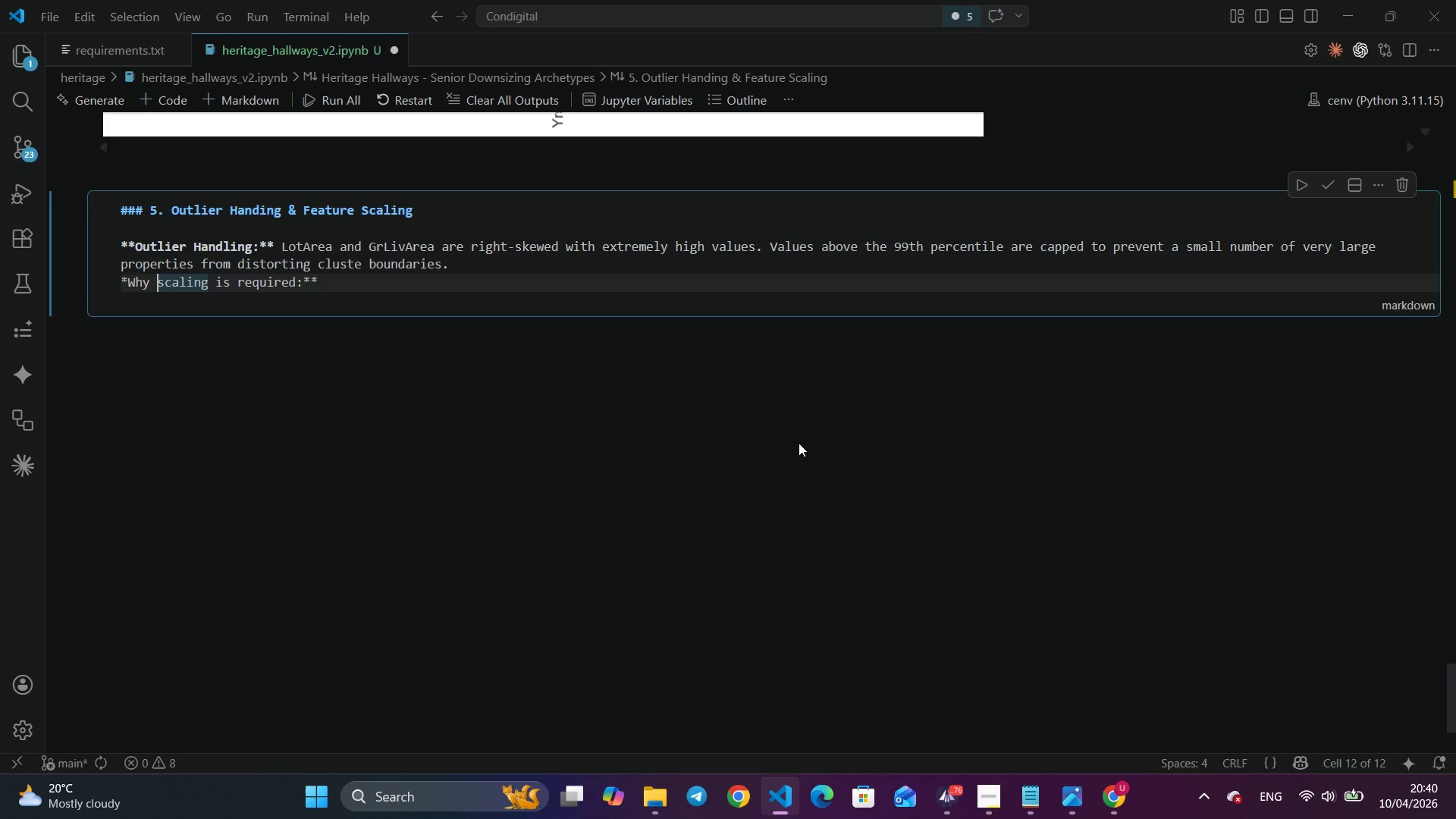 
key(ArrowLeft)
 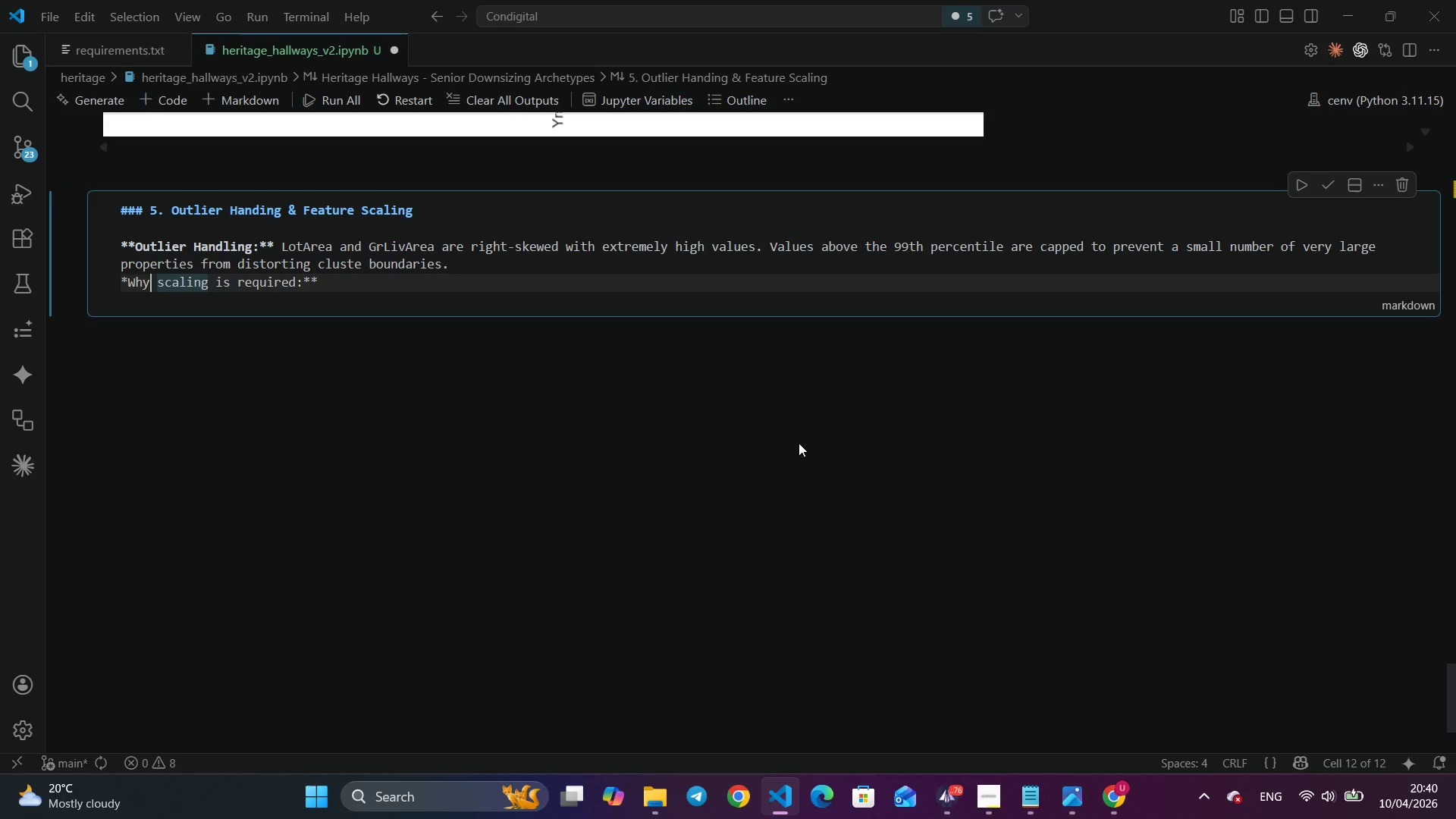 
key(ArrowLeft)
 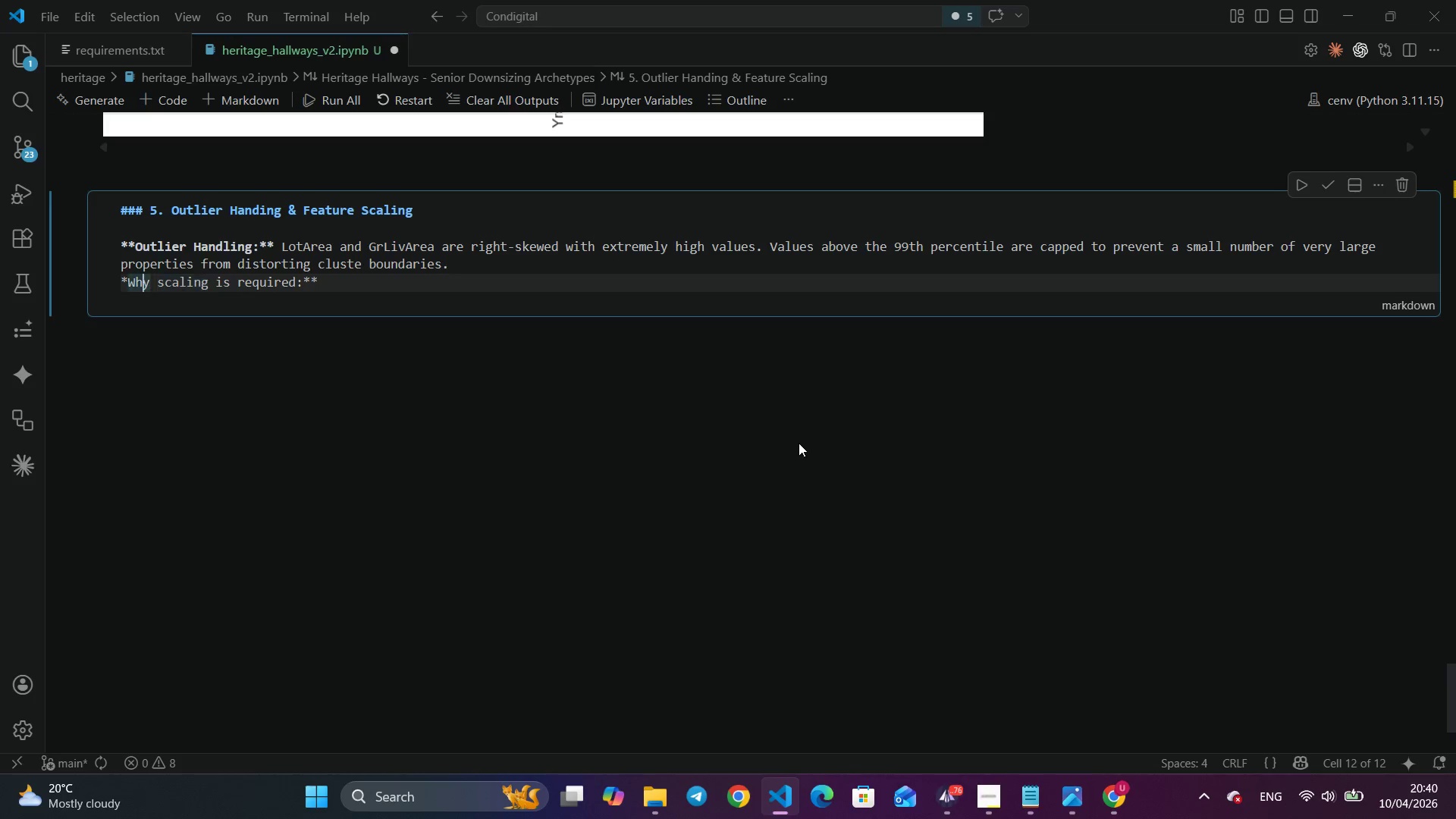 
key(ArrowLeft)
 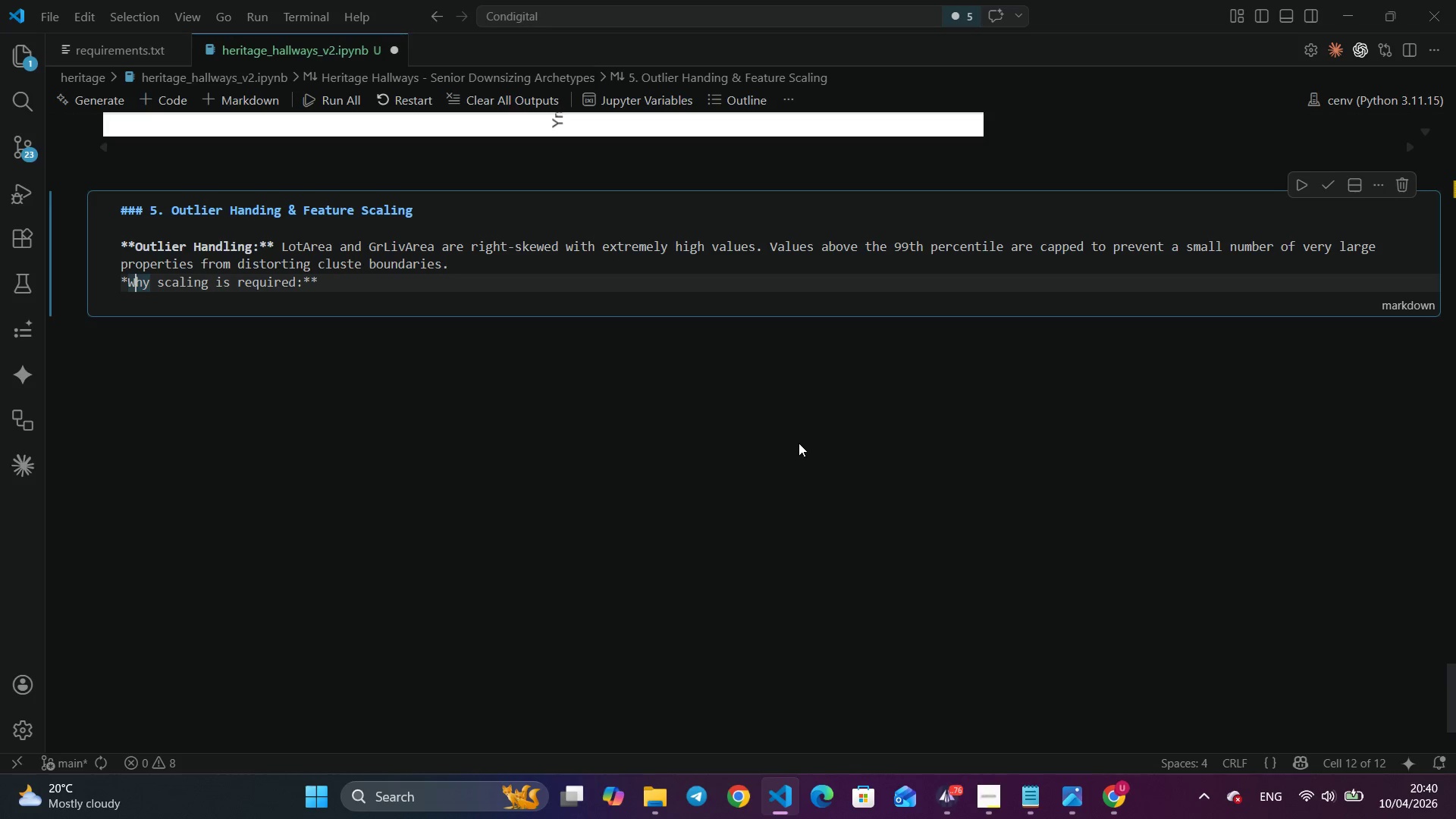 
key(ArrowLeft)
 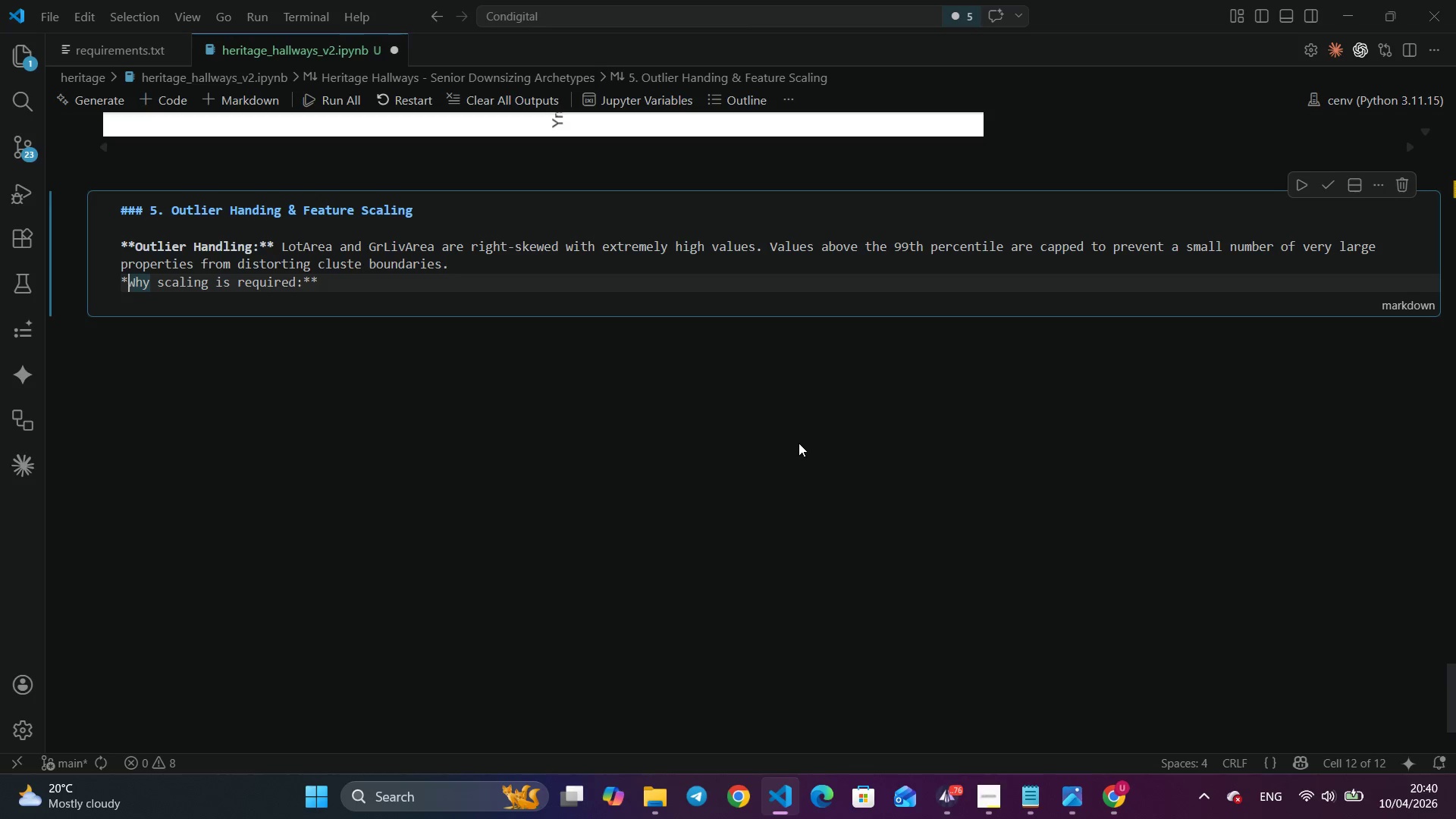 
key(Shift+8)
 